 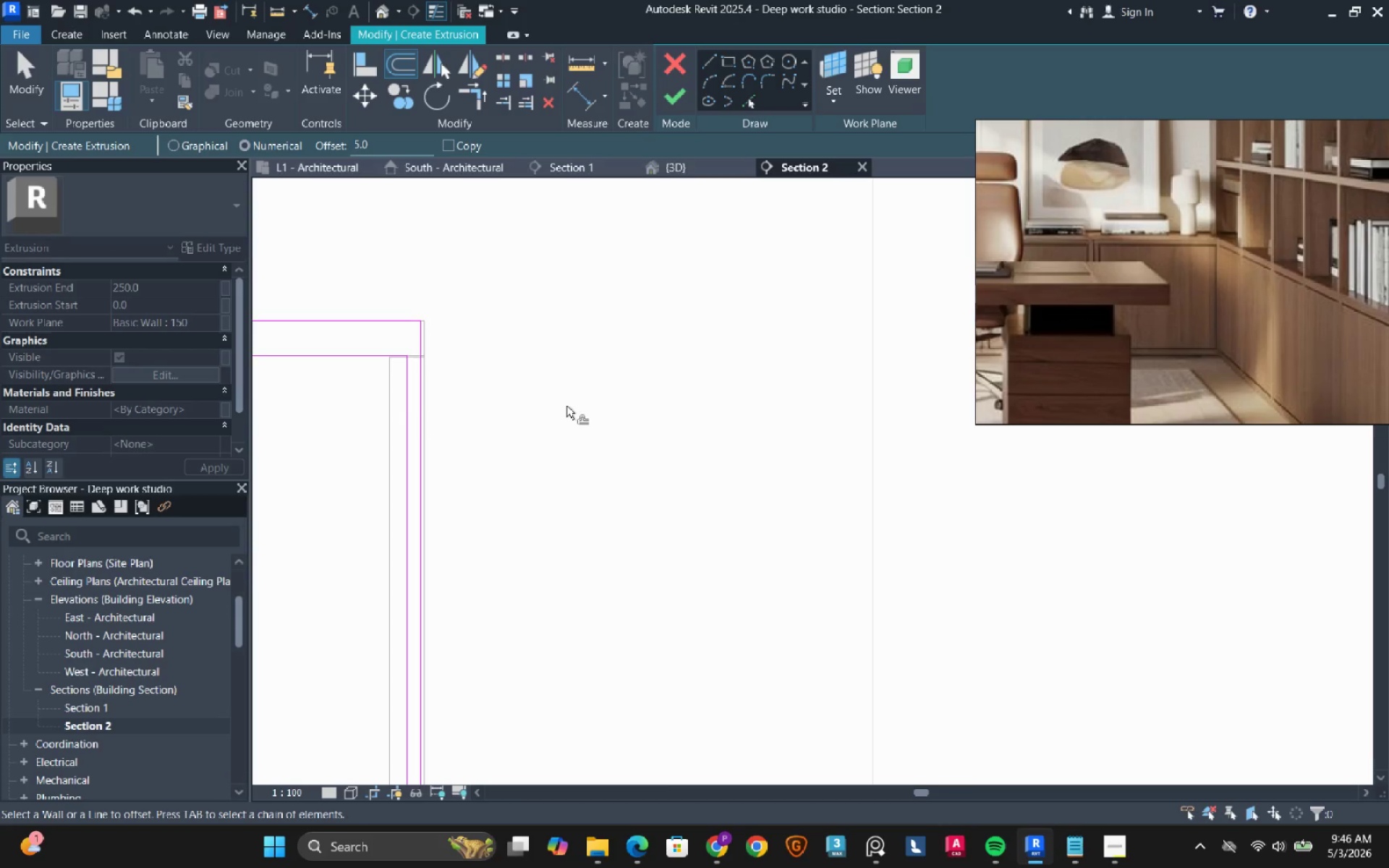 
scroll: coordinate [565, 409], scroll_direction: down, amount: 6.0
 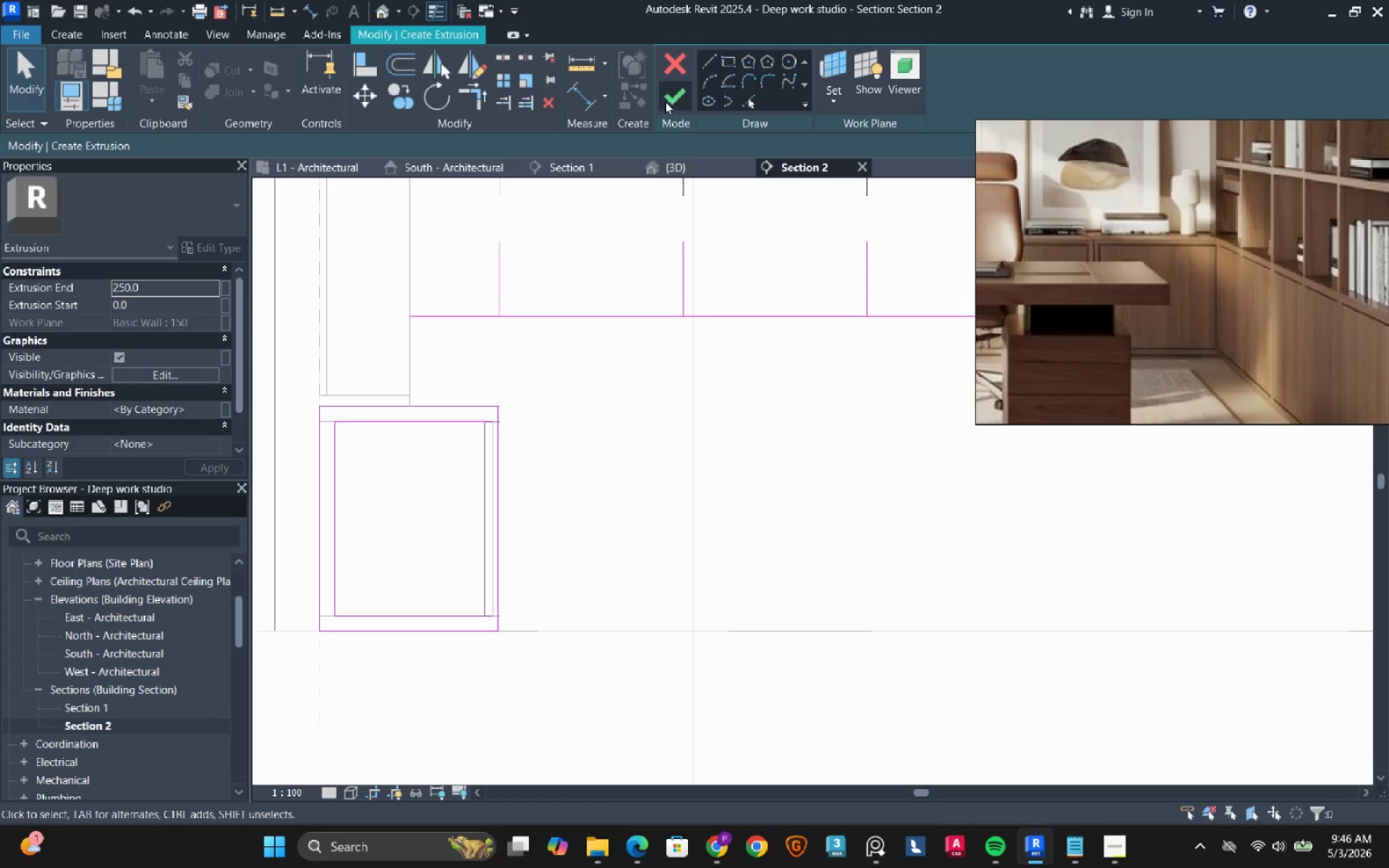 
left_click([665, 101])
 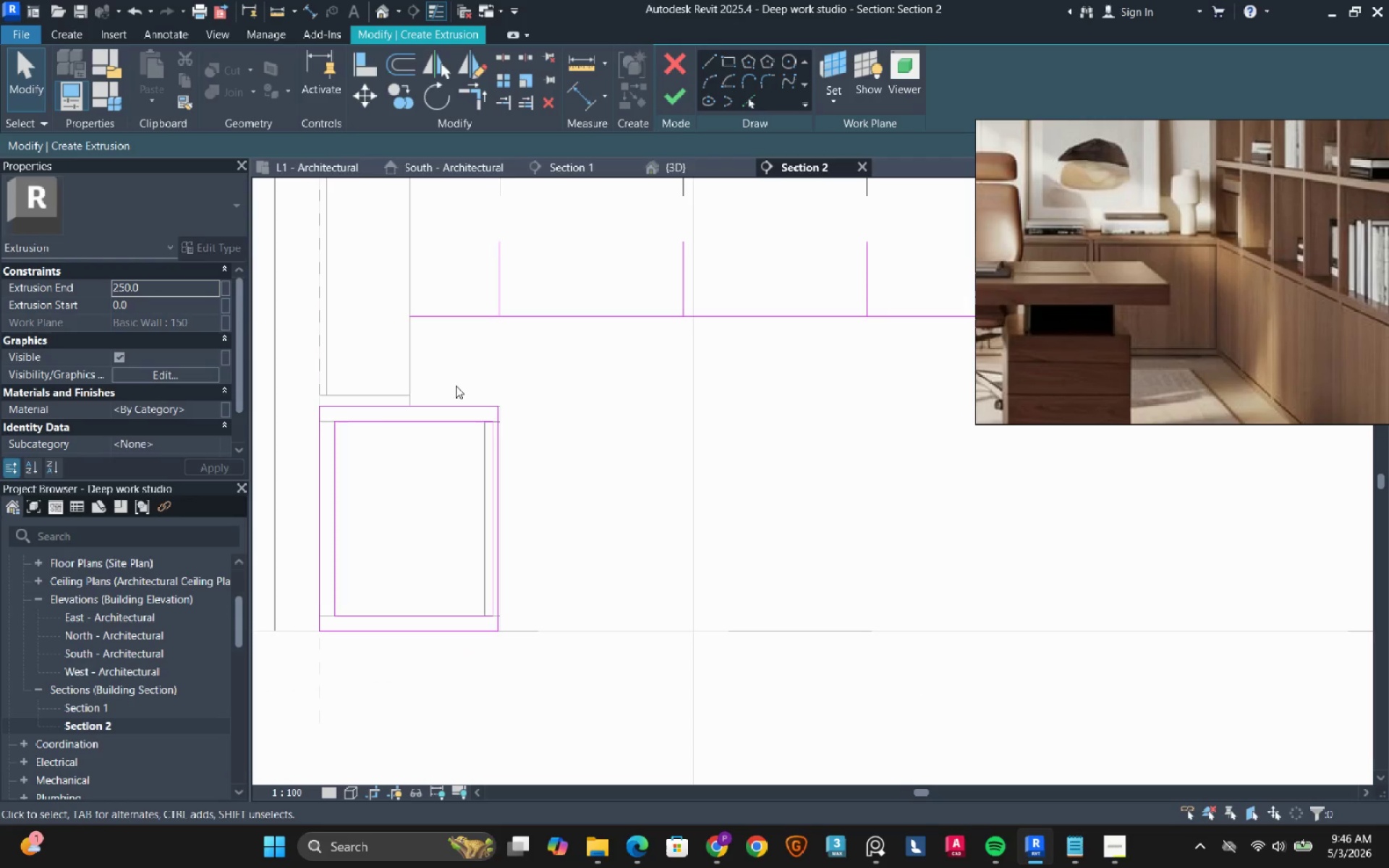 
scroll: coordinate [489, 435], scroll_direction: up, amount: 3.0
 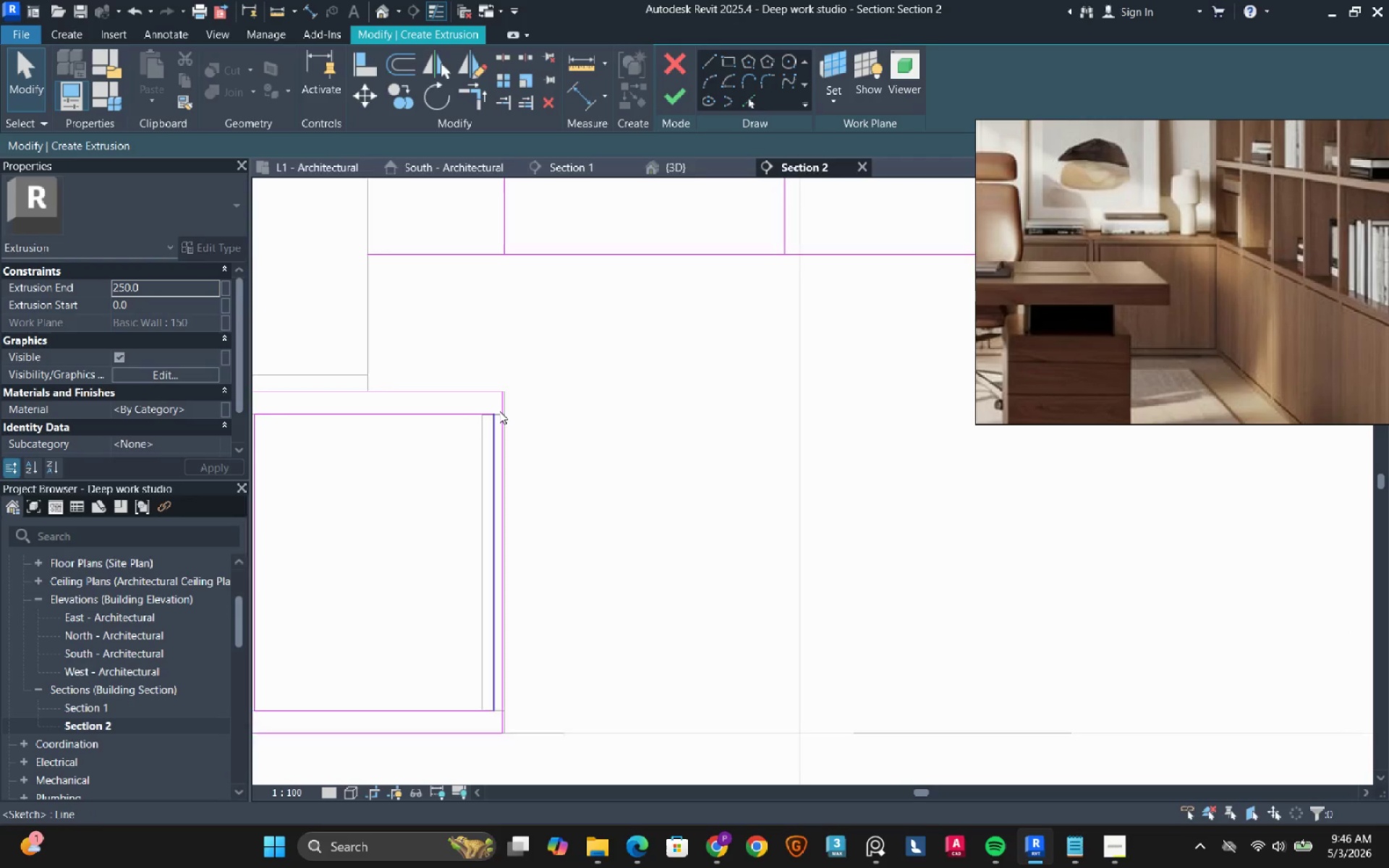 
scroll: coordinate [444, 404], scroll_direction: down, amount: 5.0
 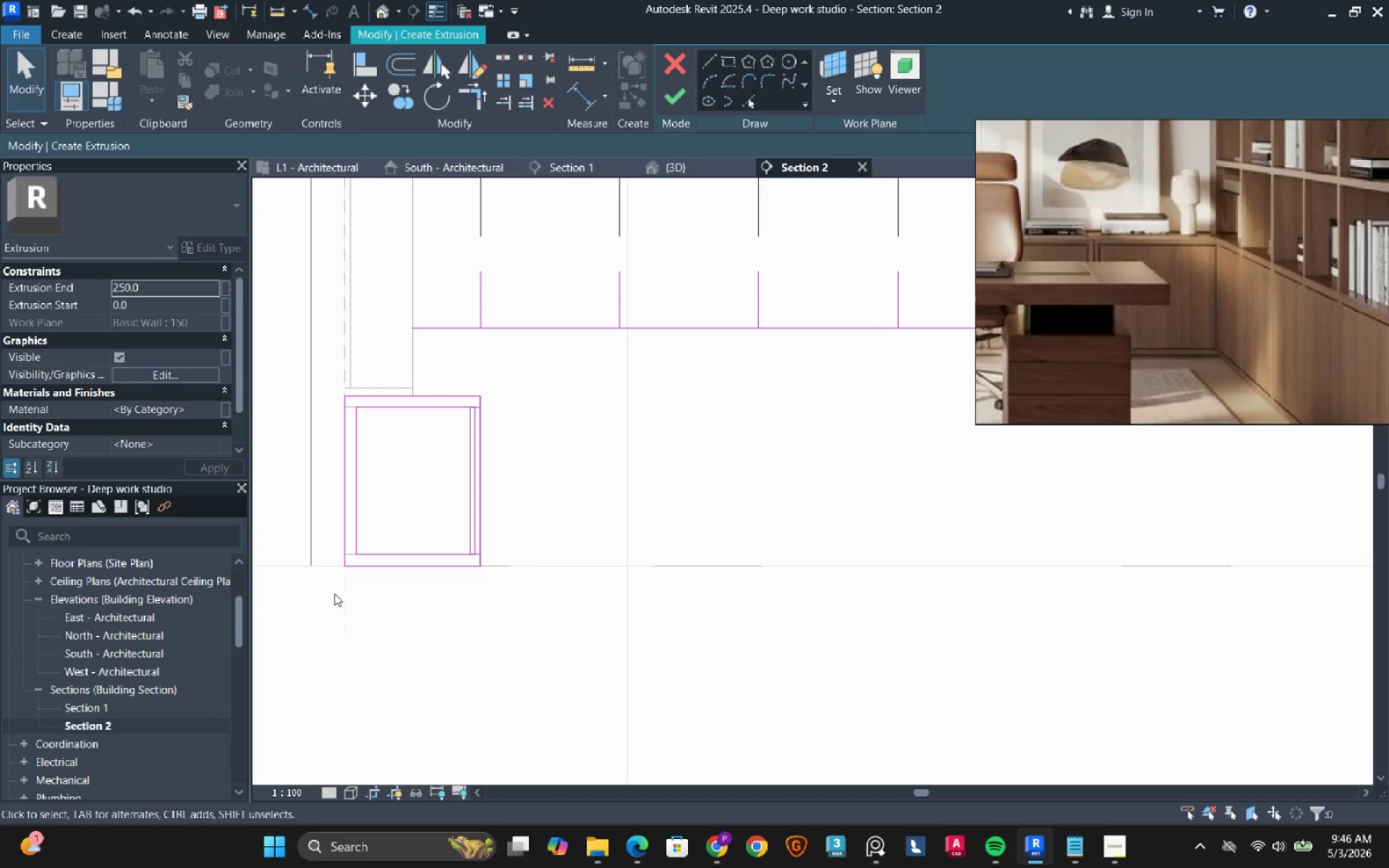 
left_click_drag(start_coordinate=[334, 593], to_coordinate=[536, 388])
 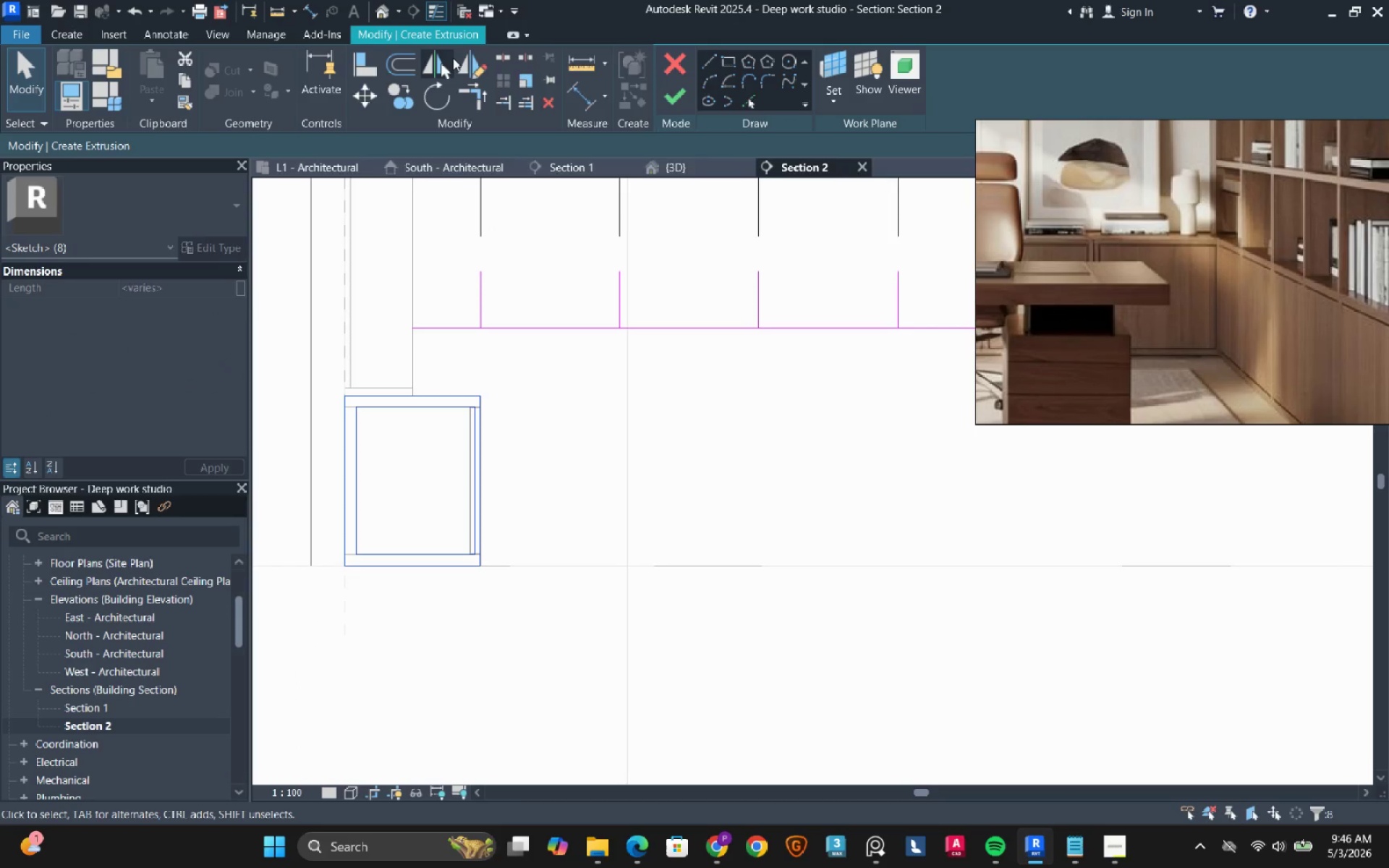 
left_click([469, 66])
 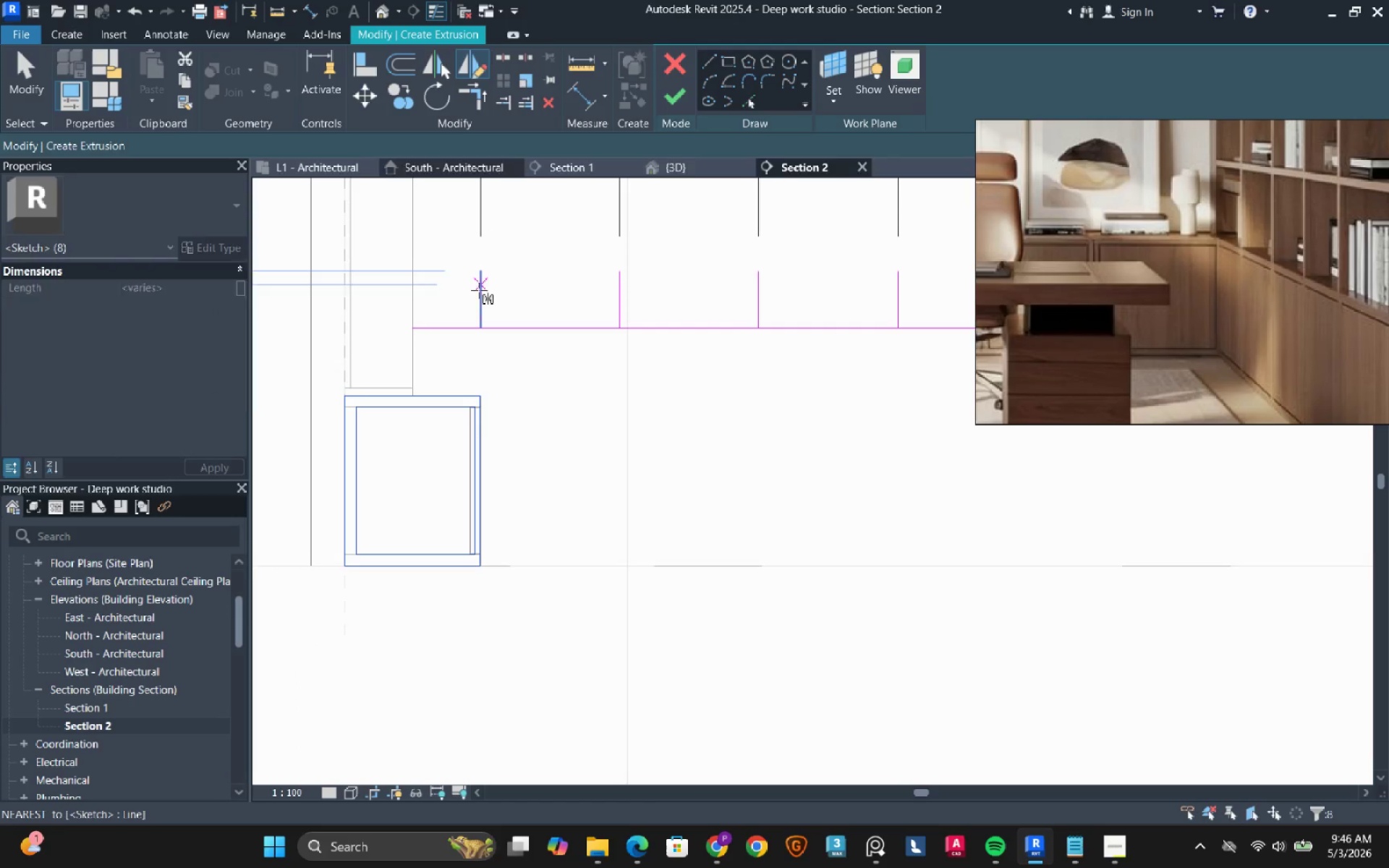 
scroll: coordinate [479, 291], scroll_direction: up, amount: 2.0
 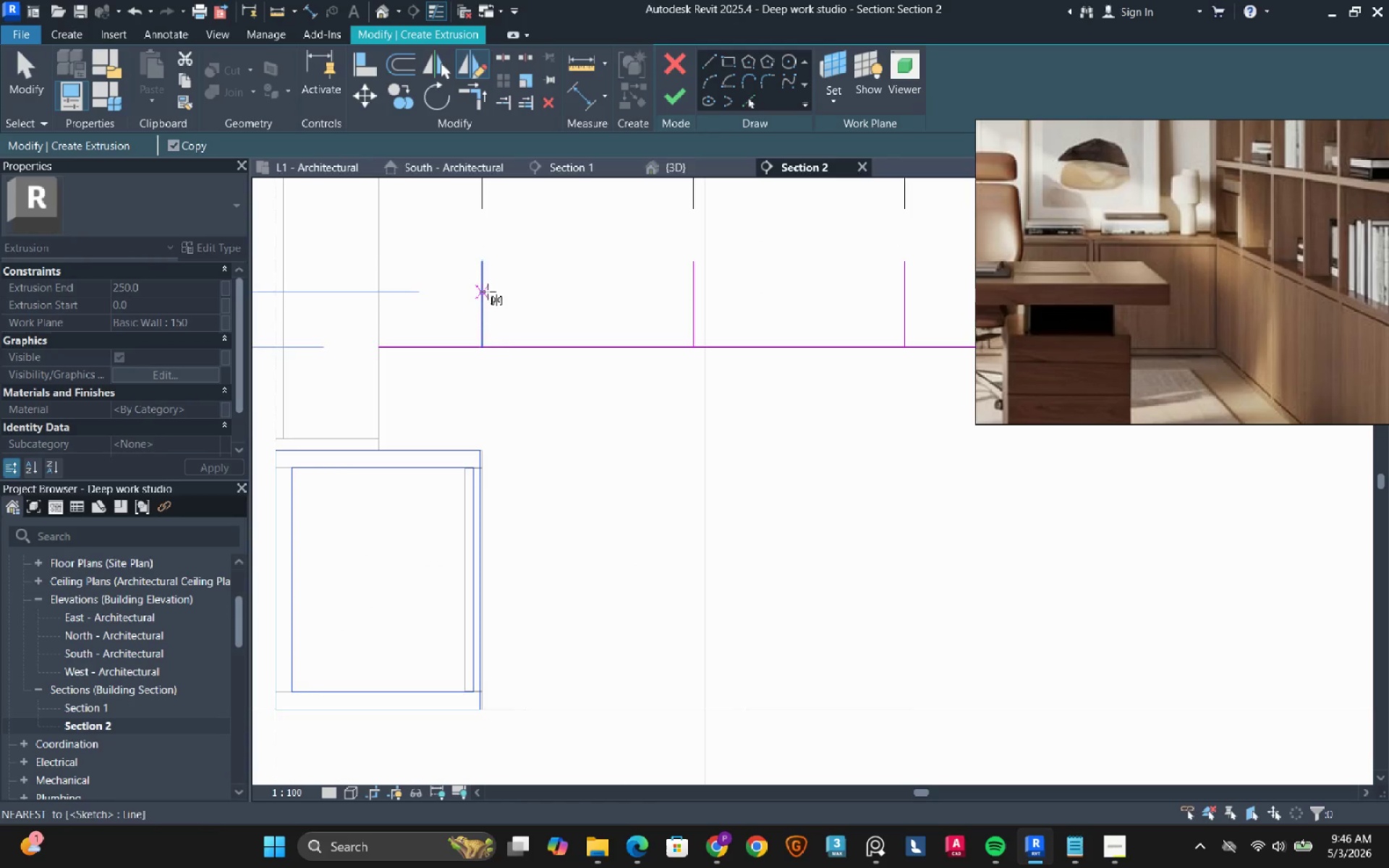 
left_click([488, 292])
 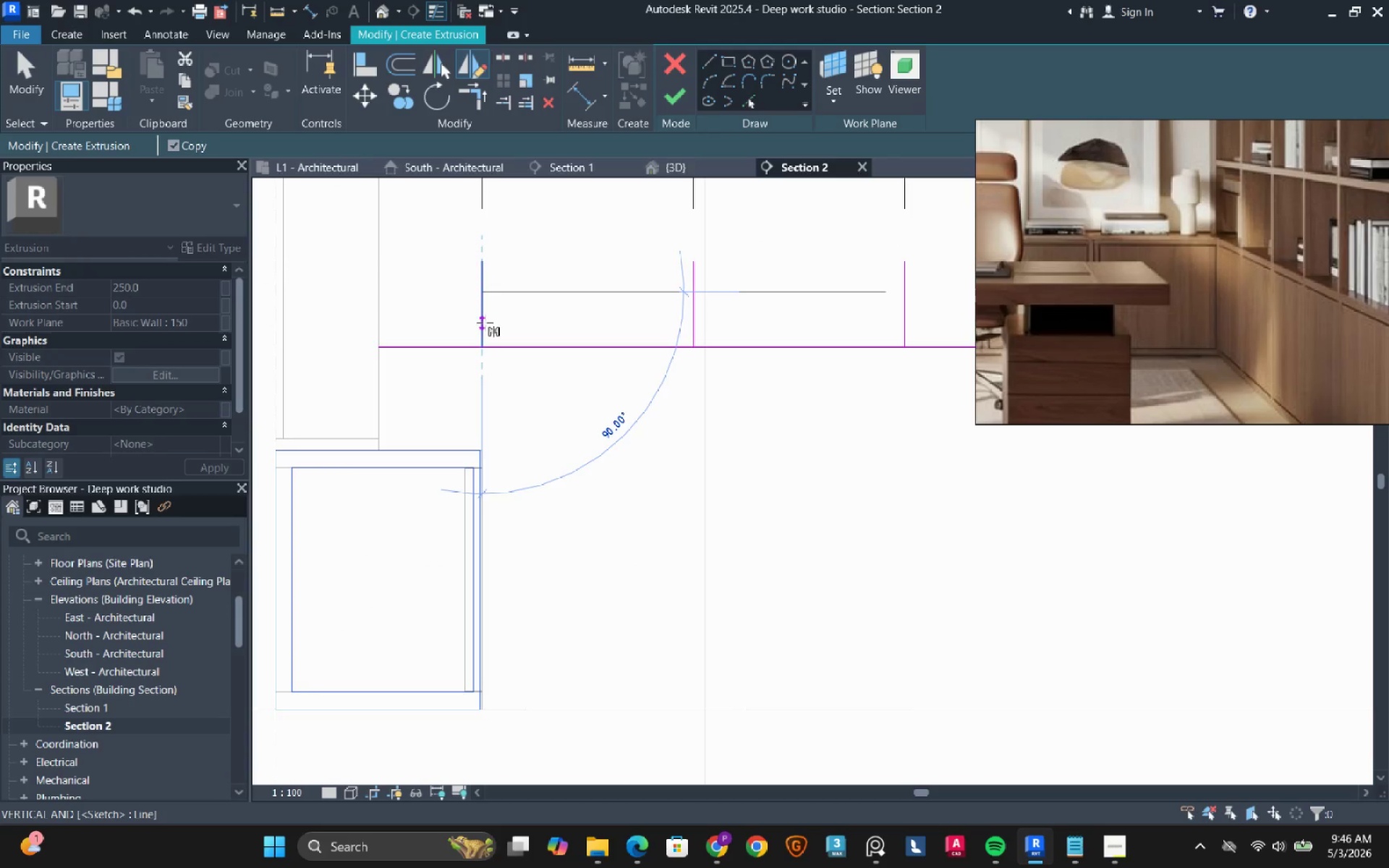 
left_click([485, 323])
 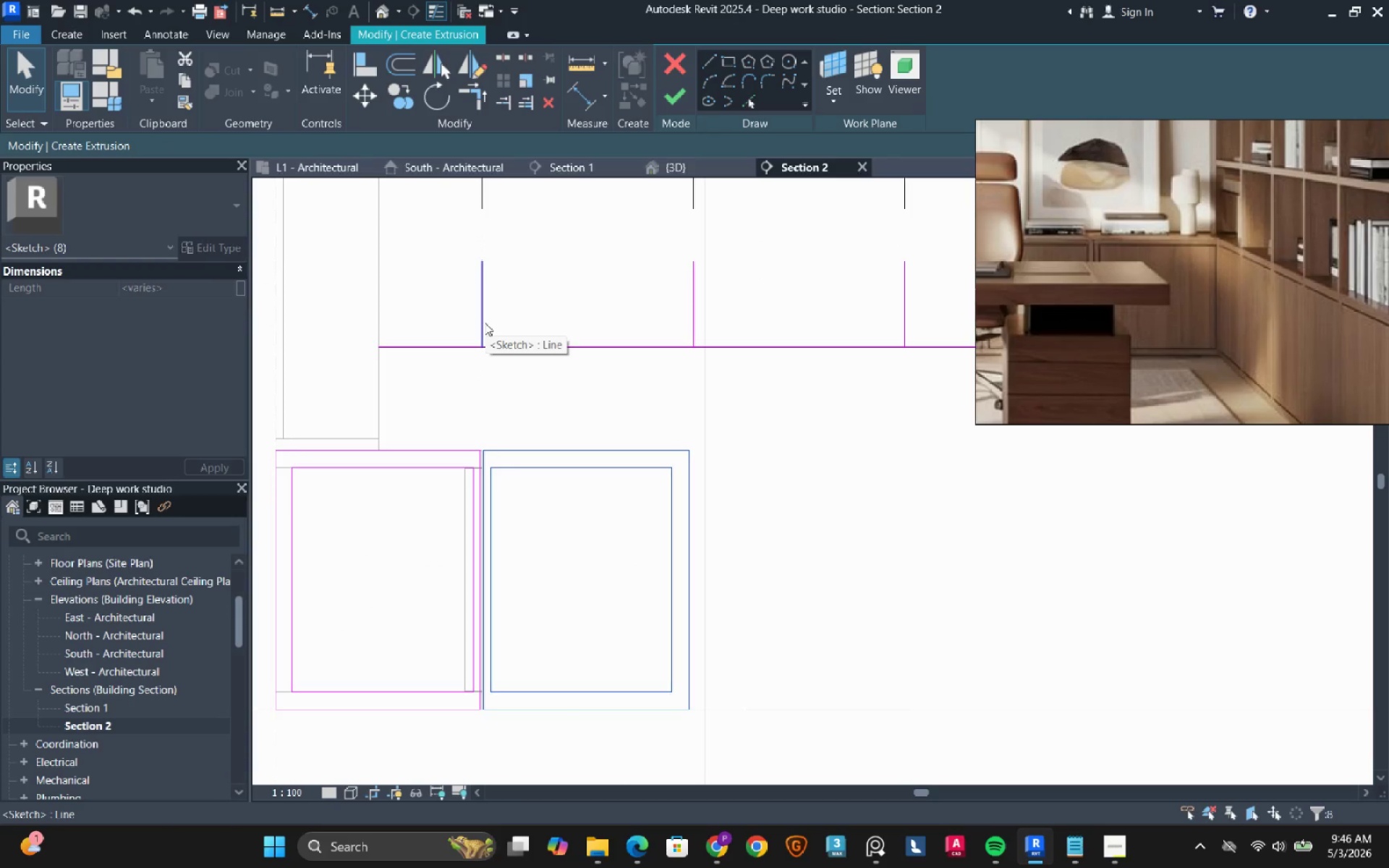 
key(Escape)
 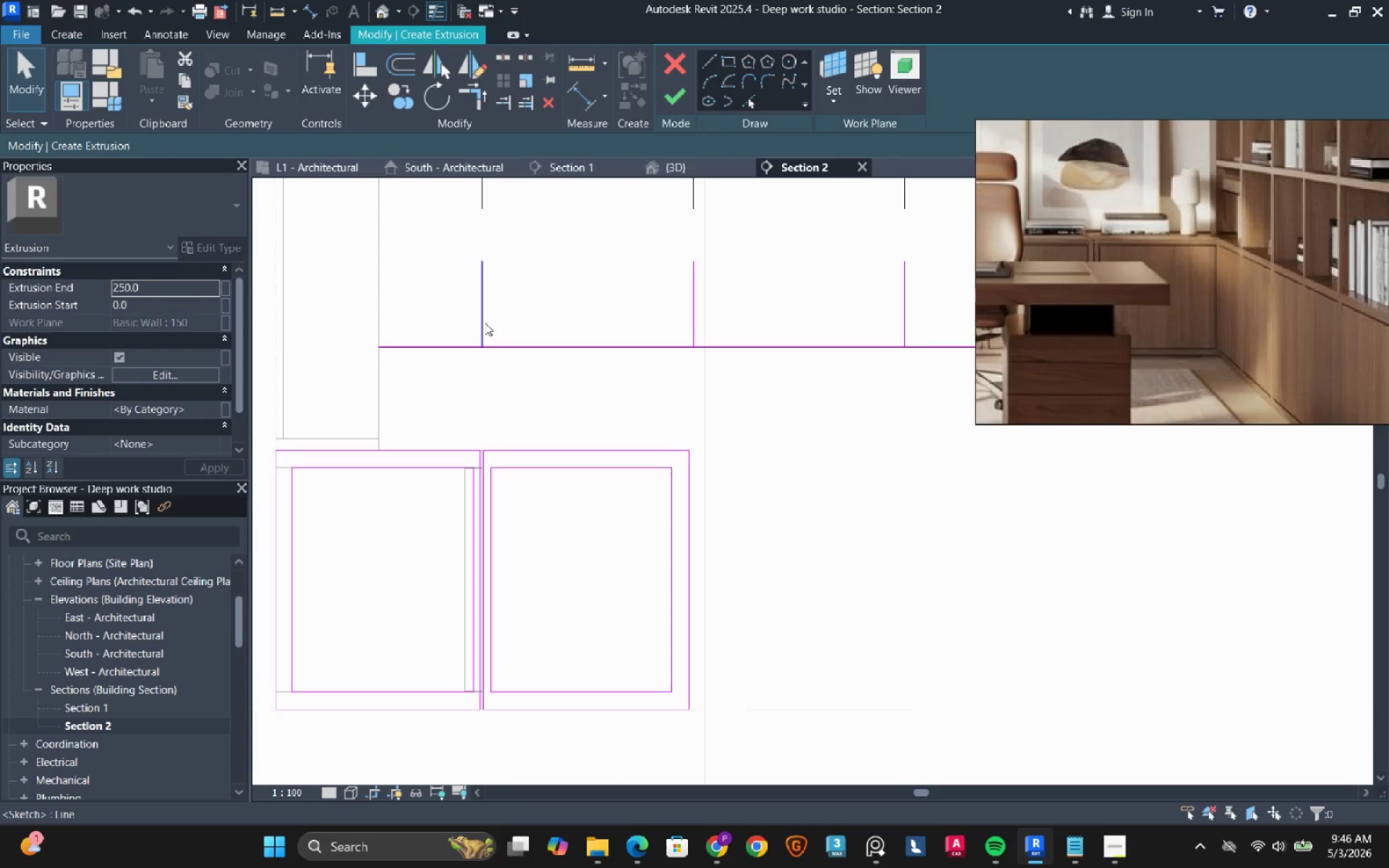 
key(Escape)
 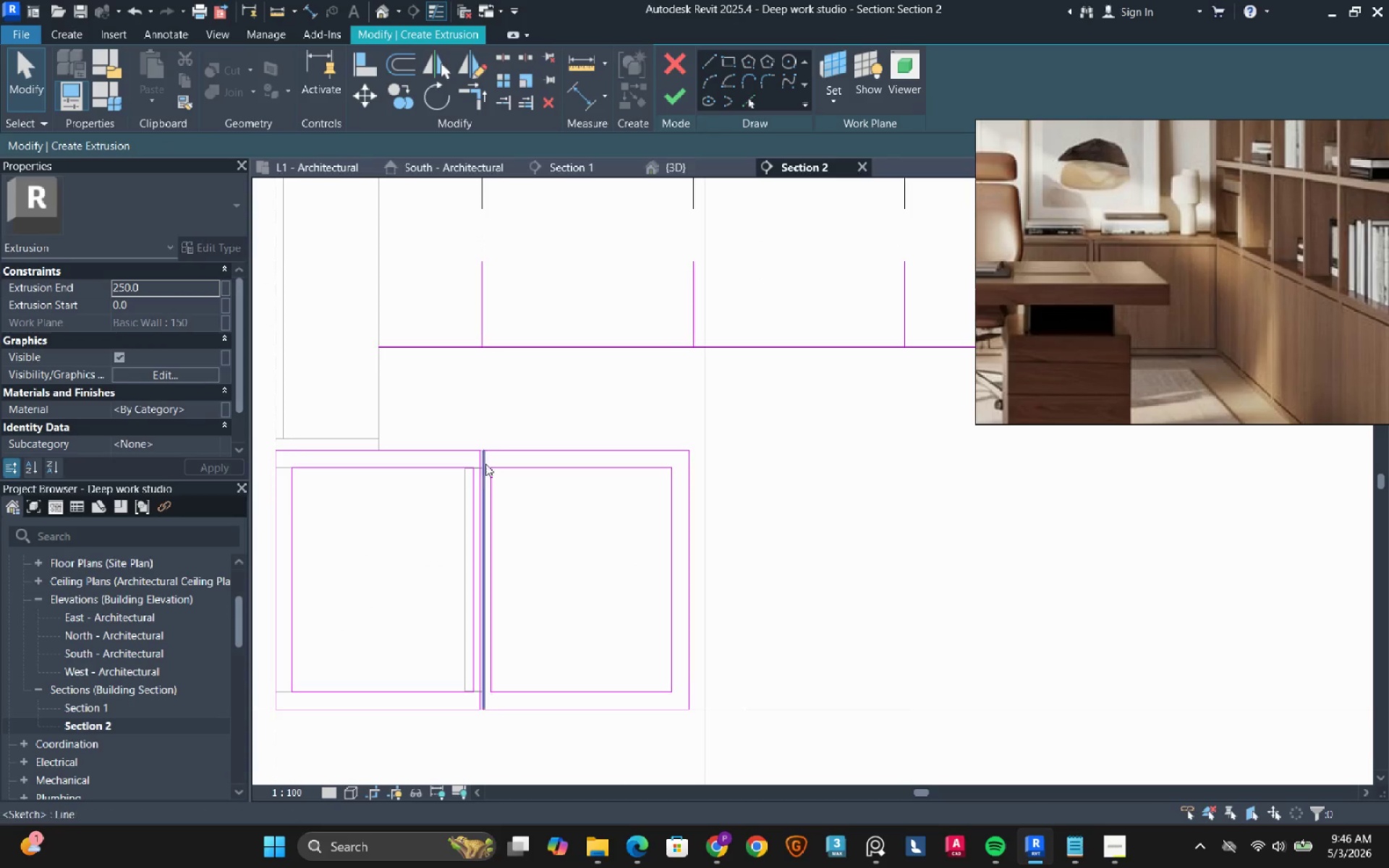 
scroll: coordinate [478, 464], scroll_direction: up, amount: 5.0
 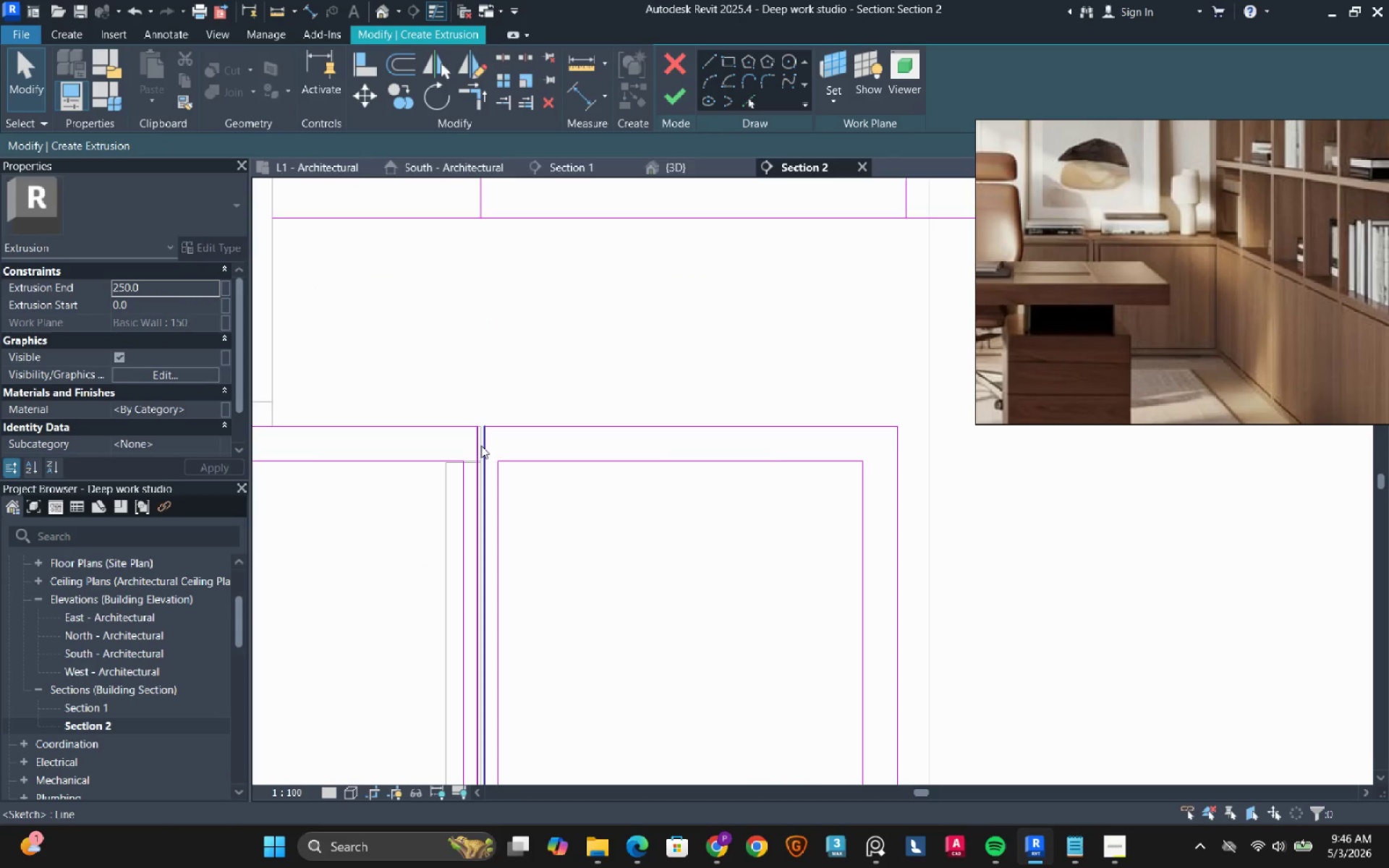 
left_click([481, 446])
 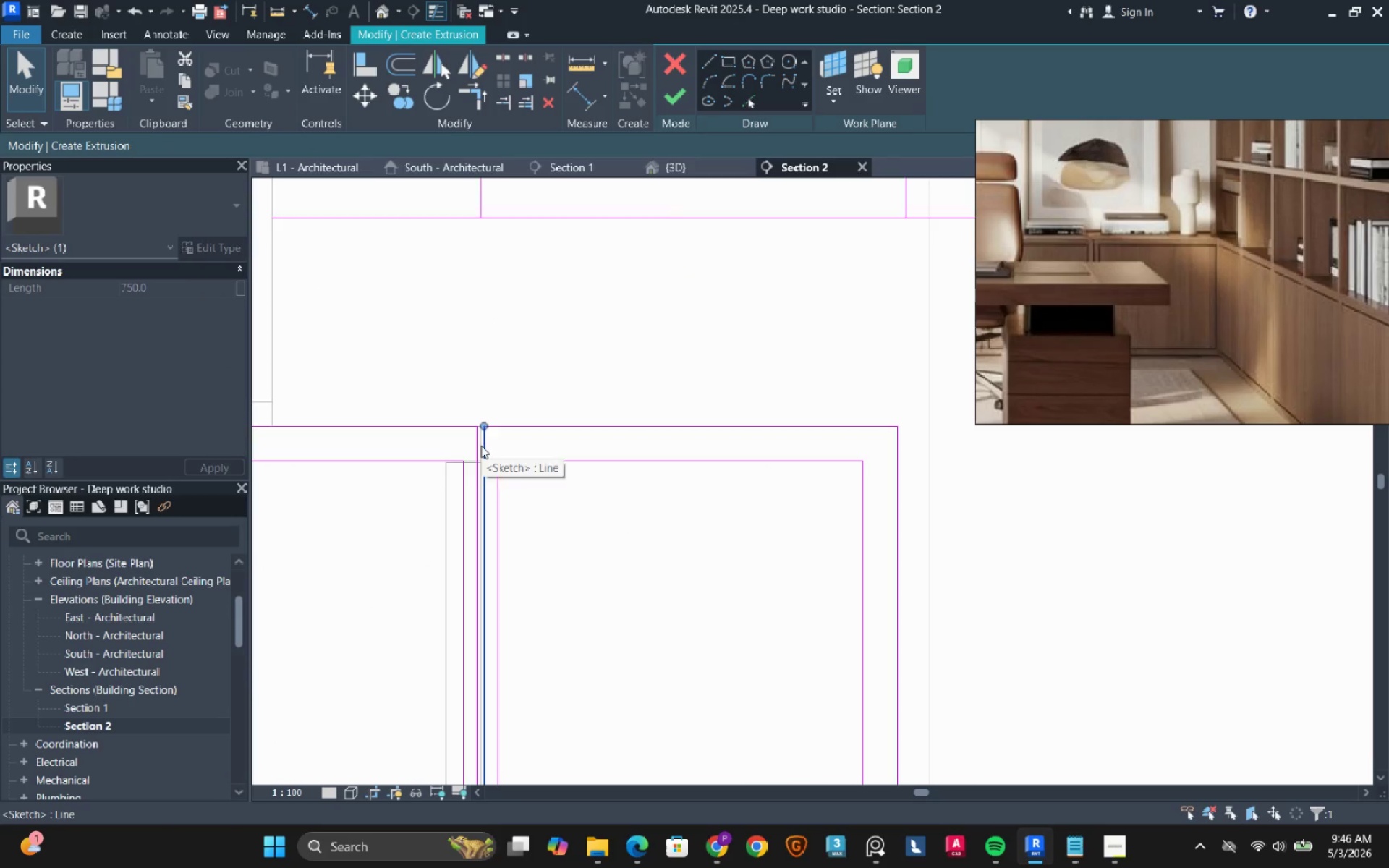 
scroll: coordinate [481, 446], scroll_direction: down, amount: 5.0
 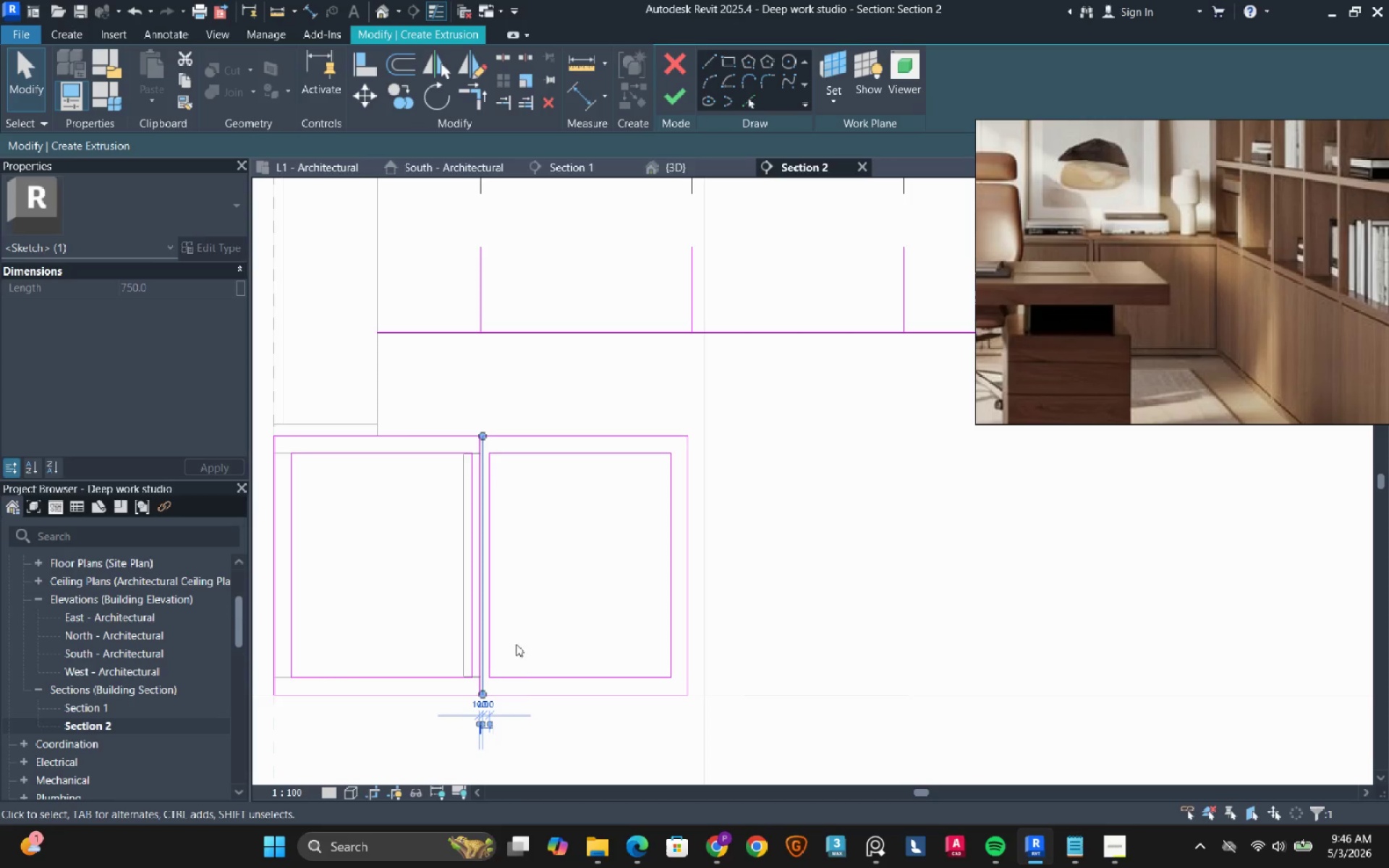 
scroll: coordinate [460, 324], scroll_direction: up, amount: 8.0
 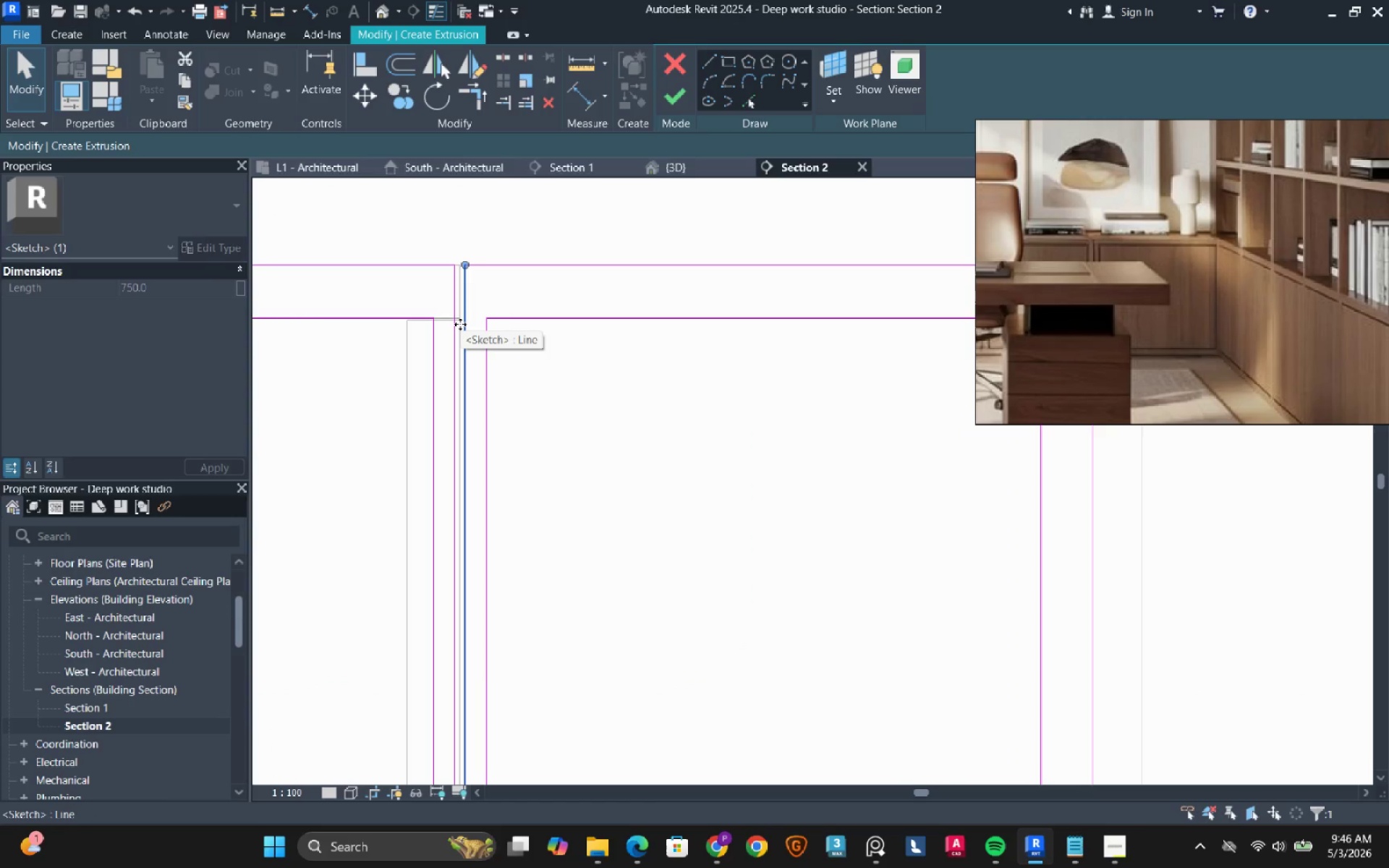 
key(Escape)
 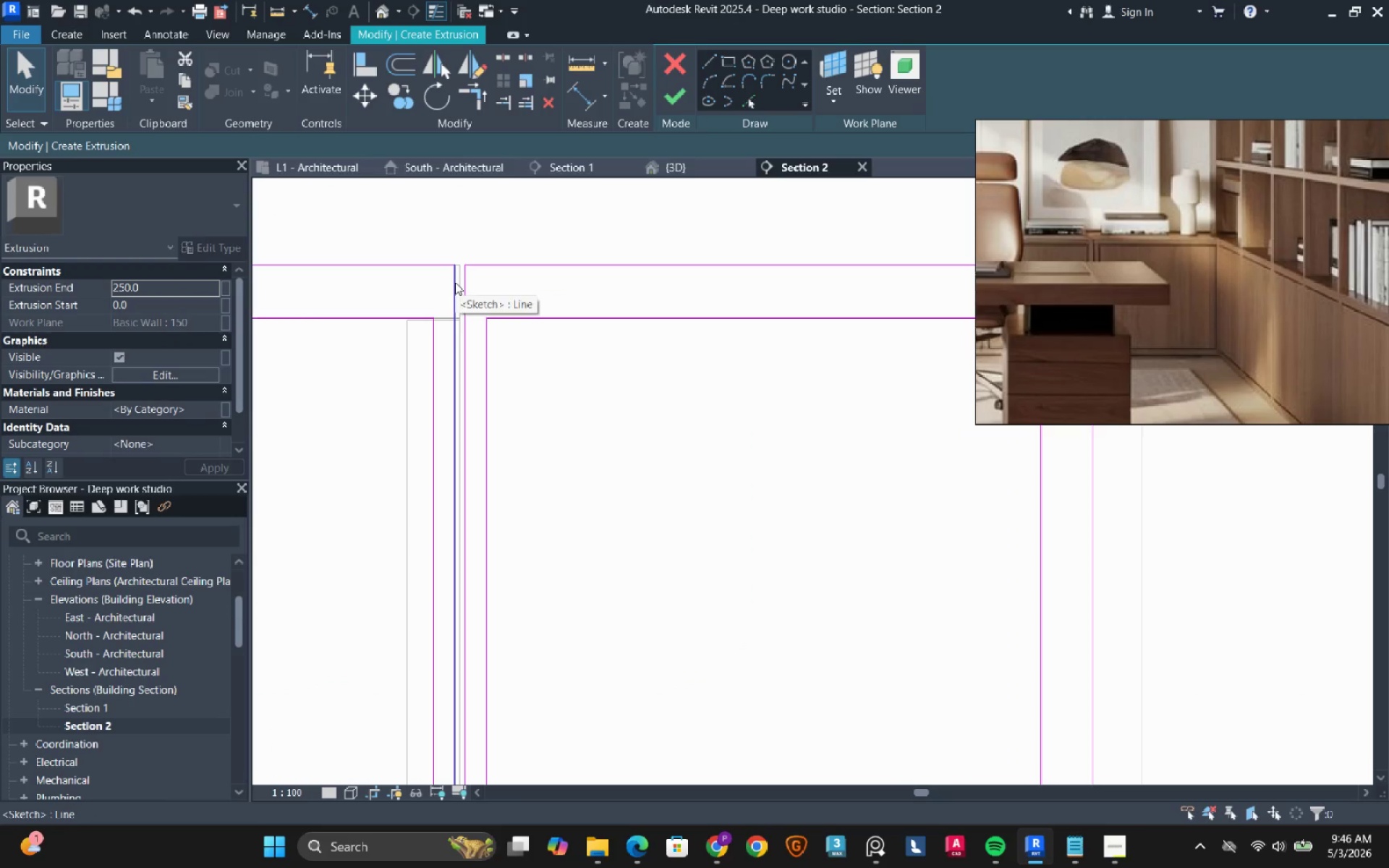 
left_click([455, 282])
 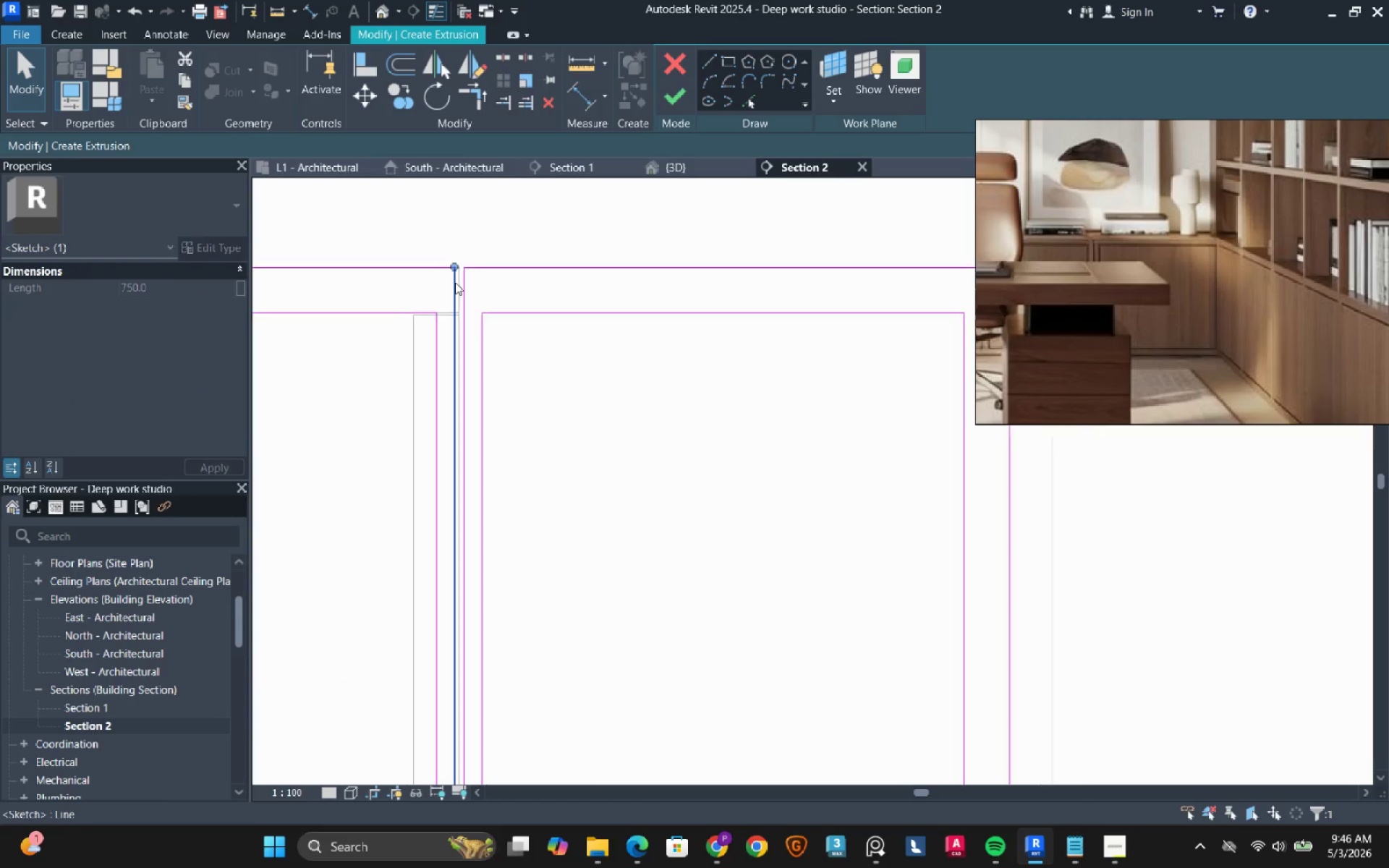 
scroll: coordinate [453, 286], scroll_direction: down, amount: 7.0
 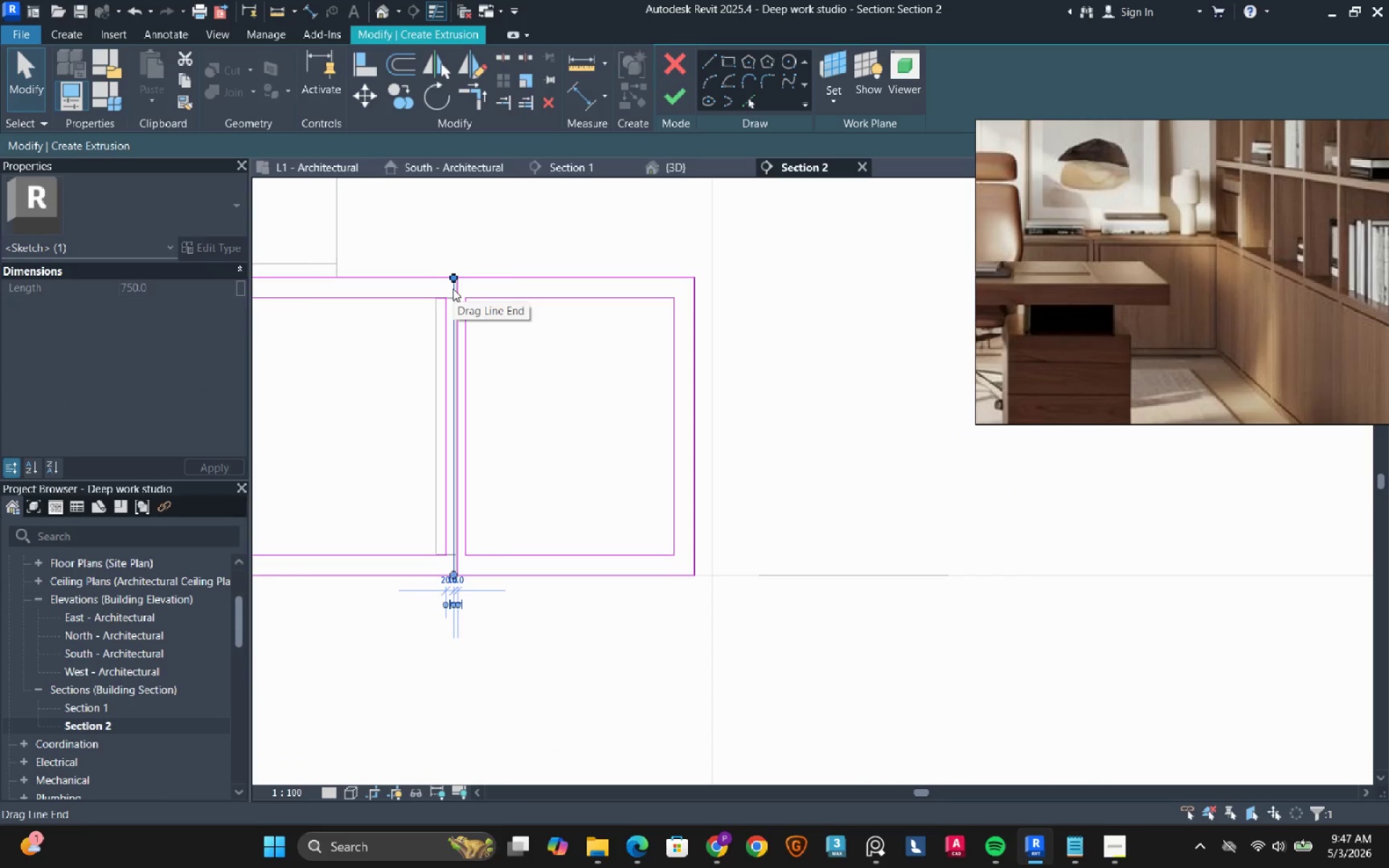 
key(Escape)
 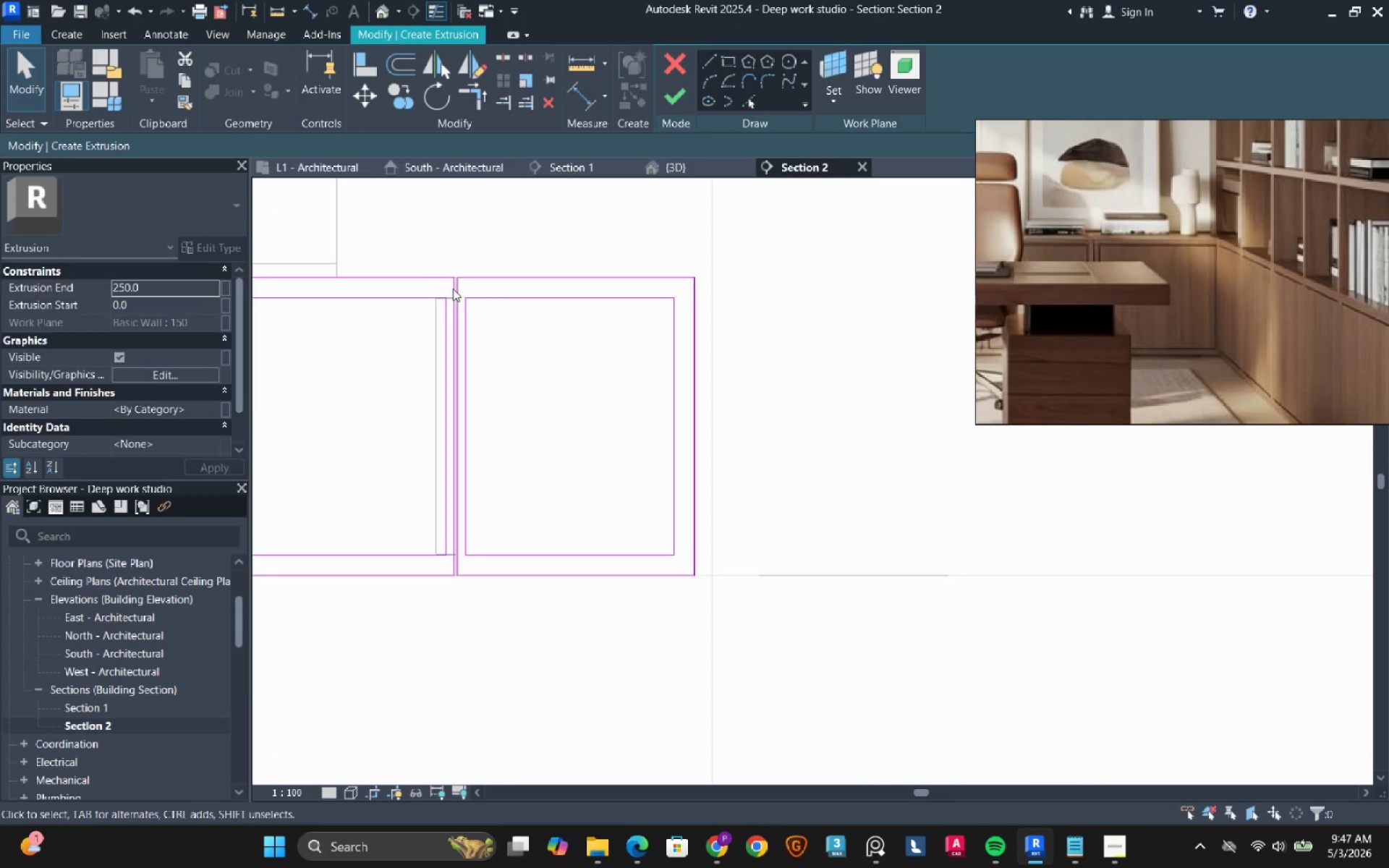 
scroll: coordinate [453, 289], scroll_direction: up, amount: 11.0
 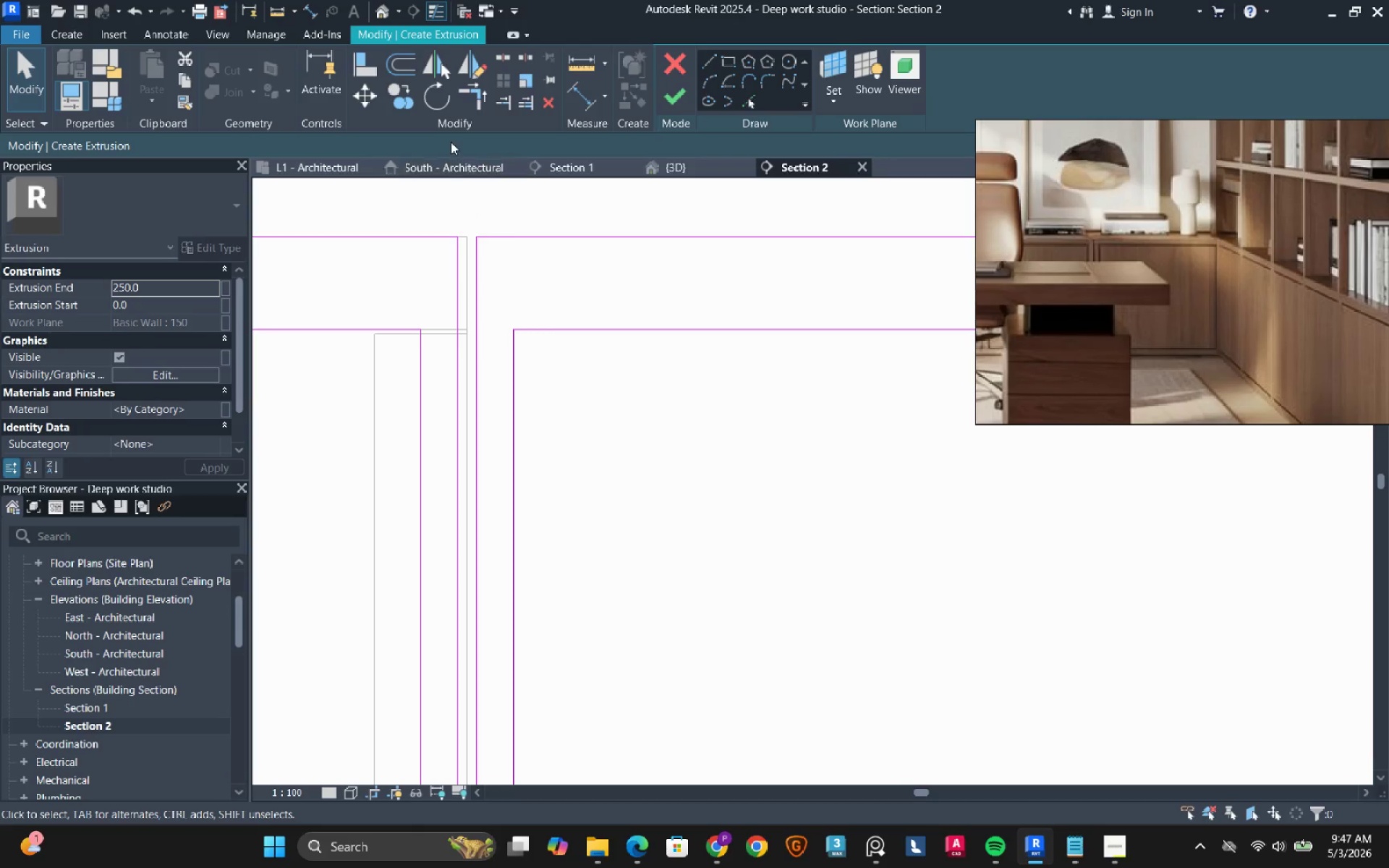 
left_click([392, 61])
 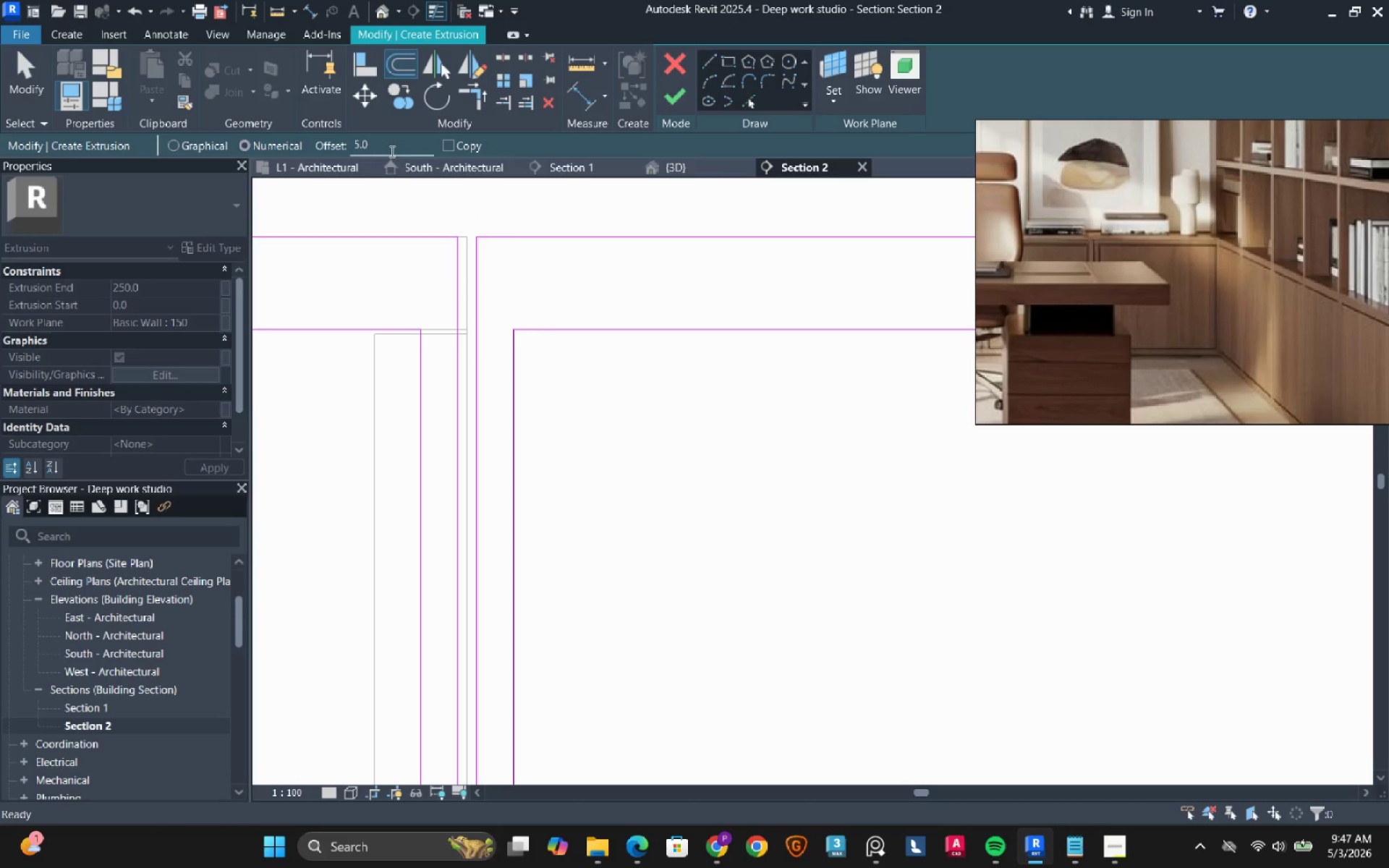 
double_click([386, 146])
 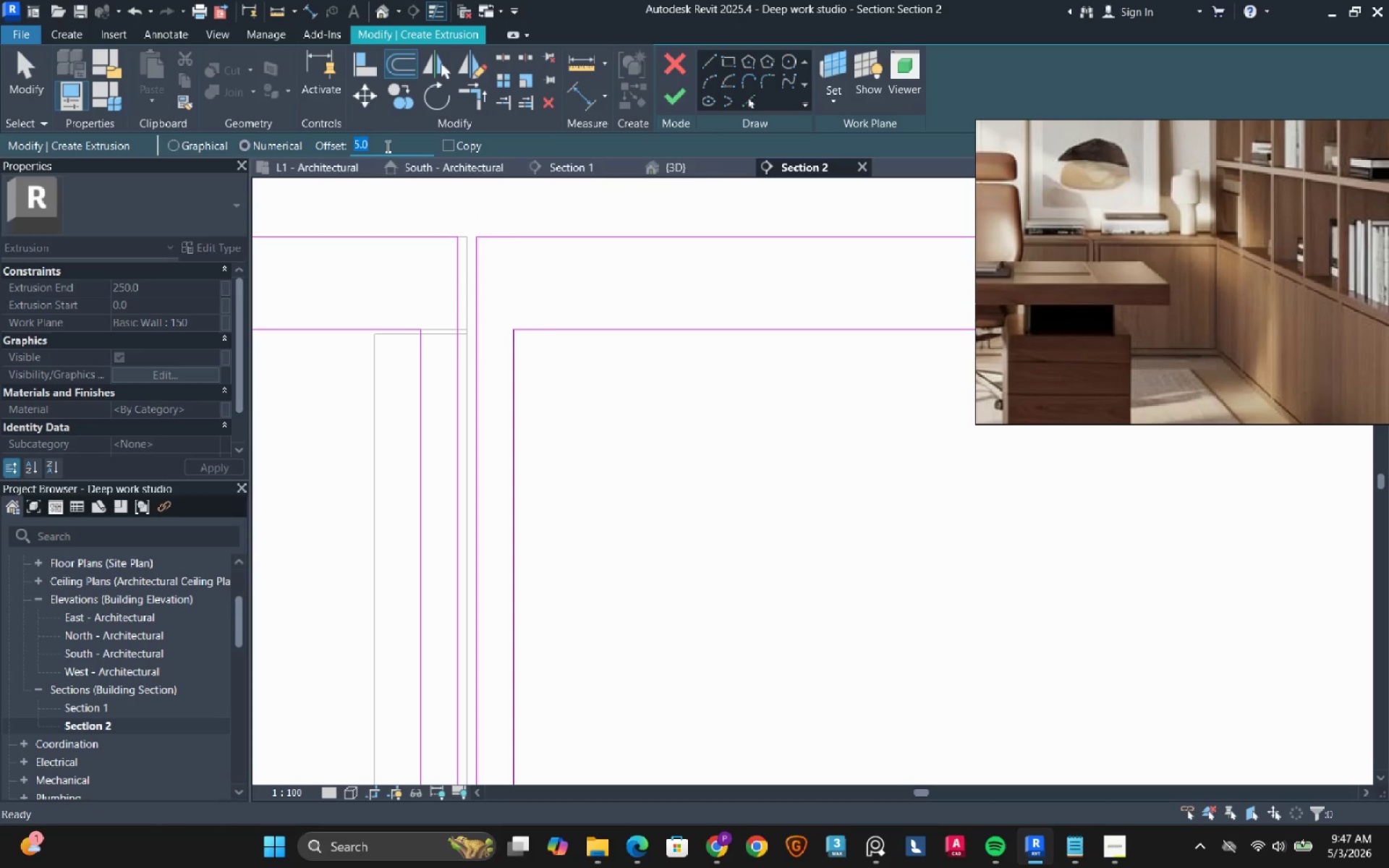 
key(Numpad2)
 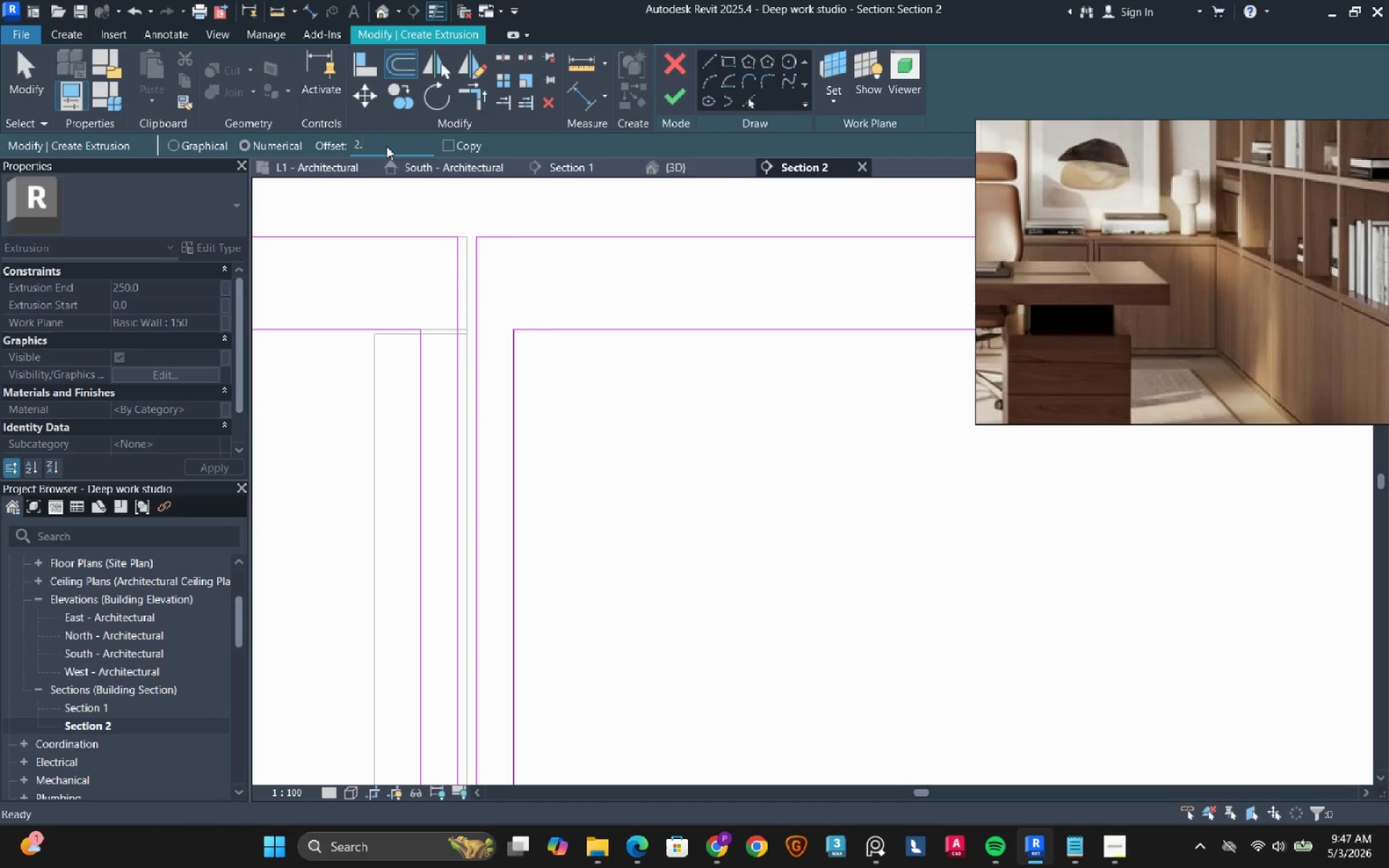 
key(NumpadDecimal)
 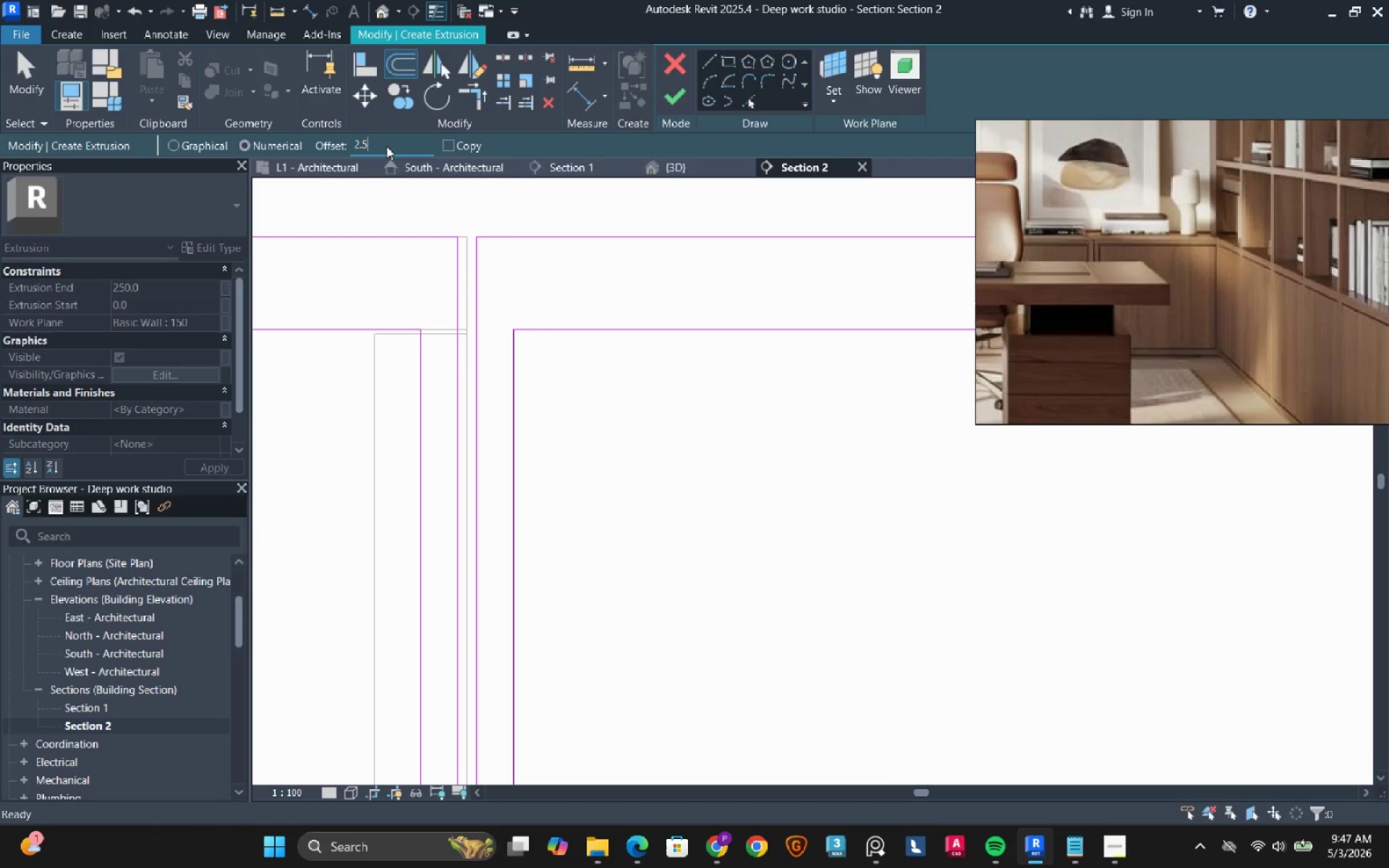 
key(Numpad5)
 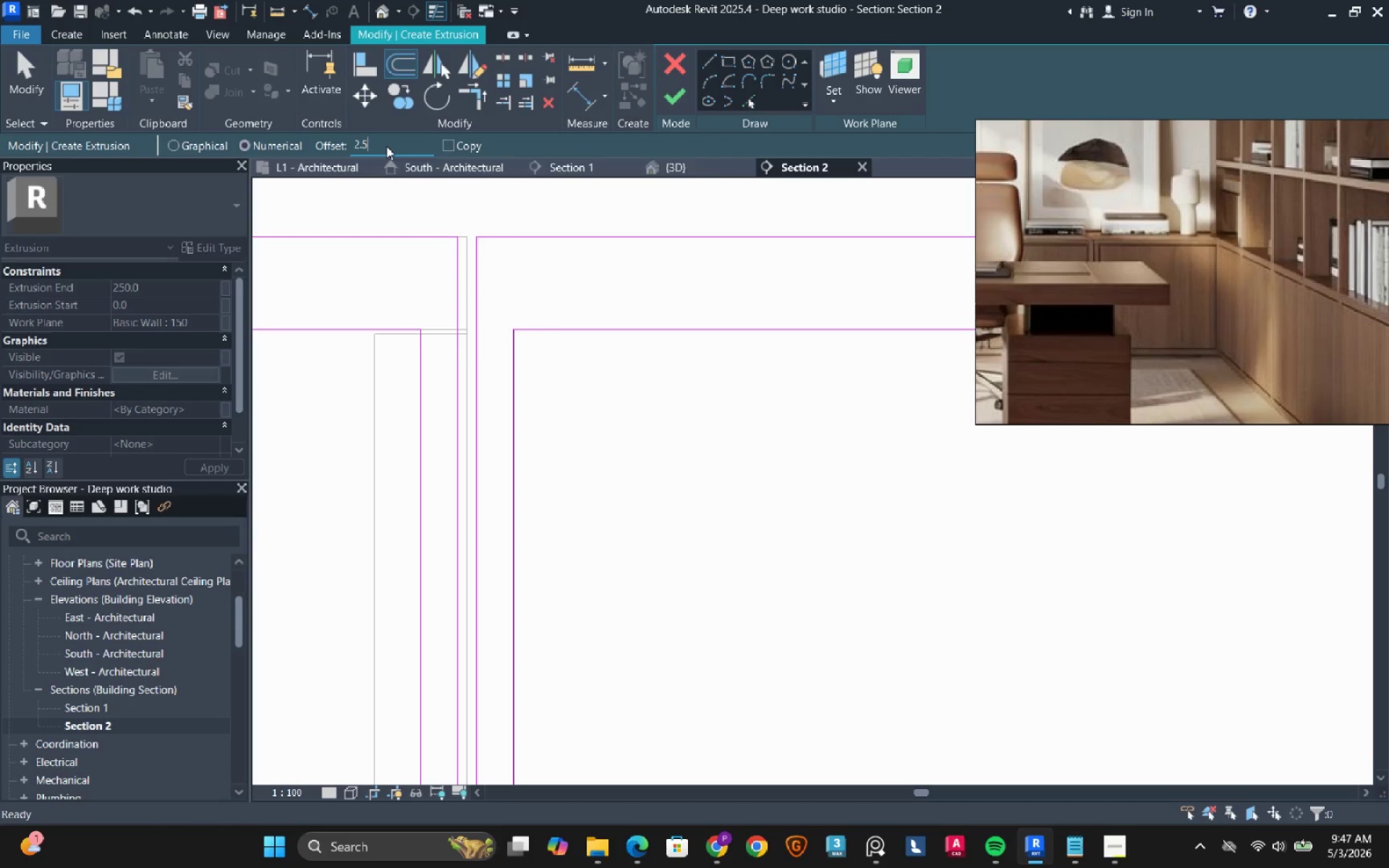 
key(NumpadEnter)
 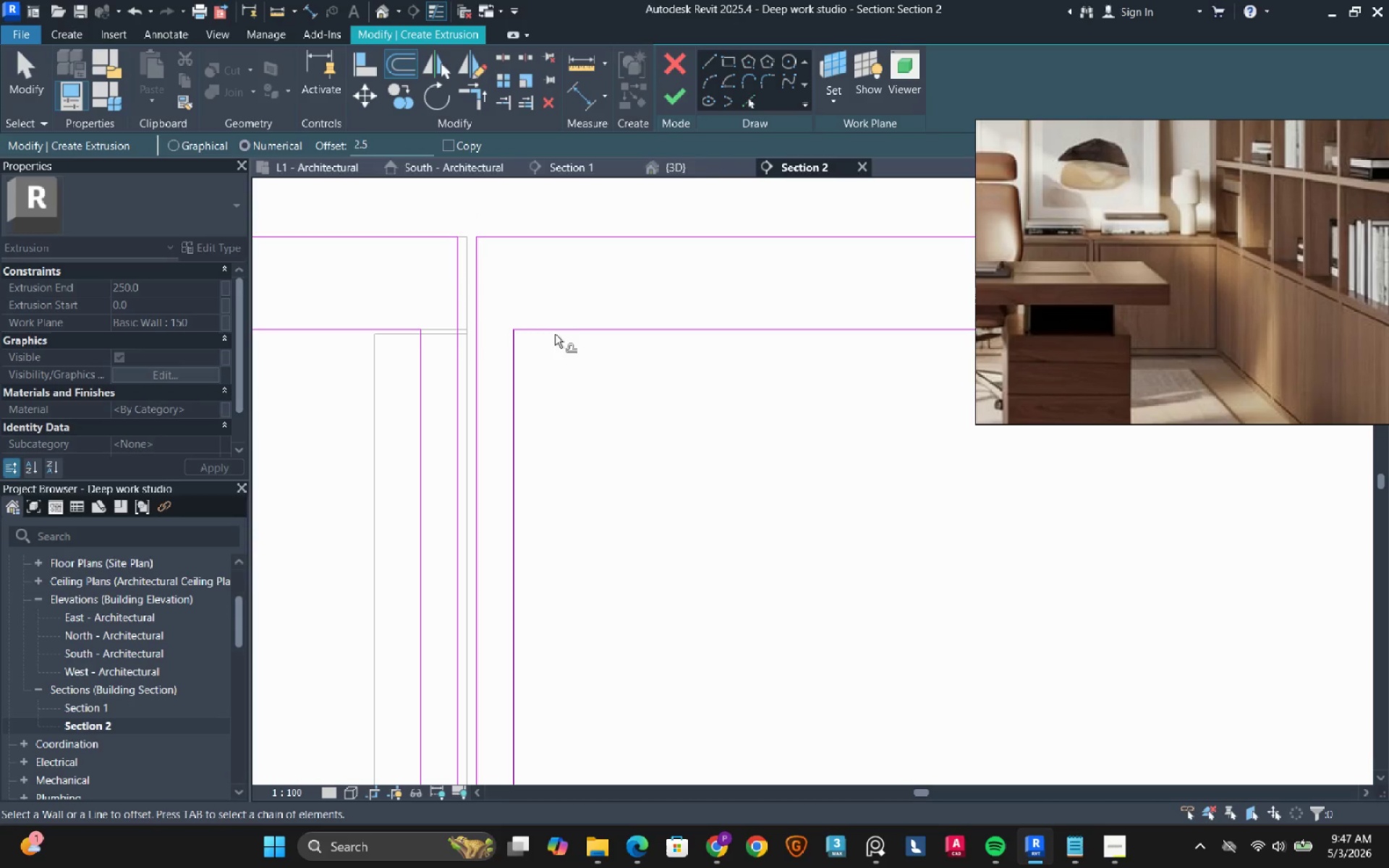 
scroll: coordinate [481, 250], scroll_direction: up, amount: 4.0
 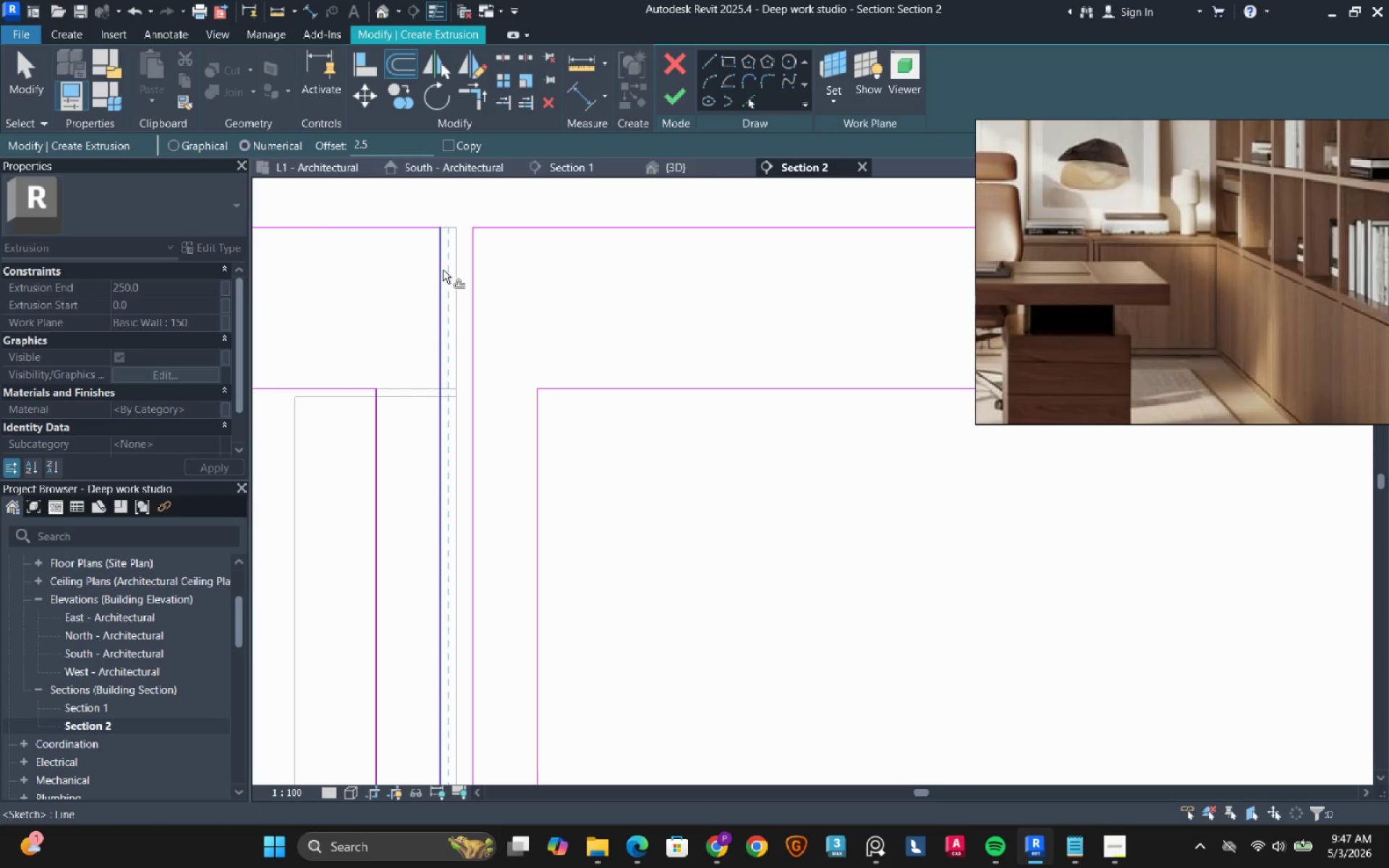 
left_click([443, 270])
 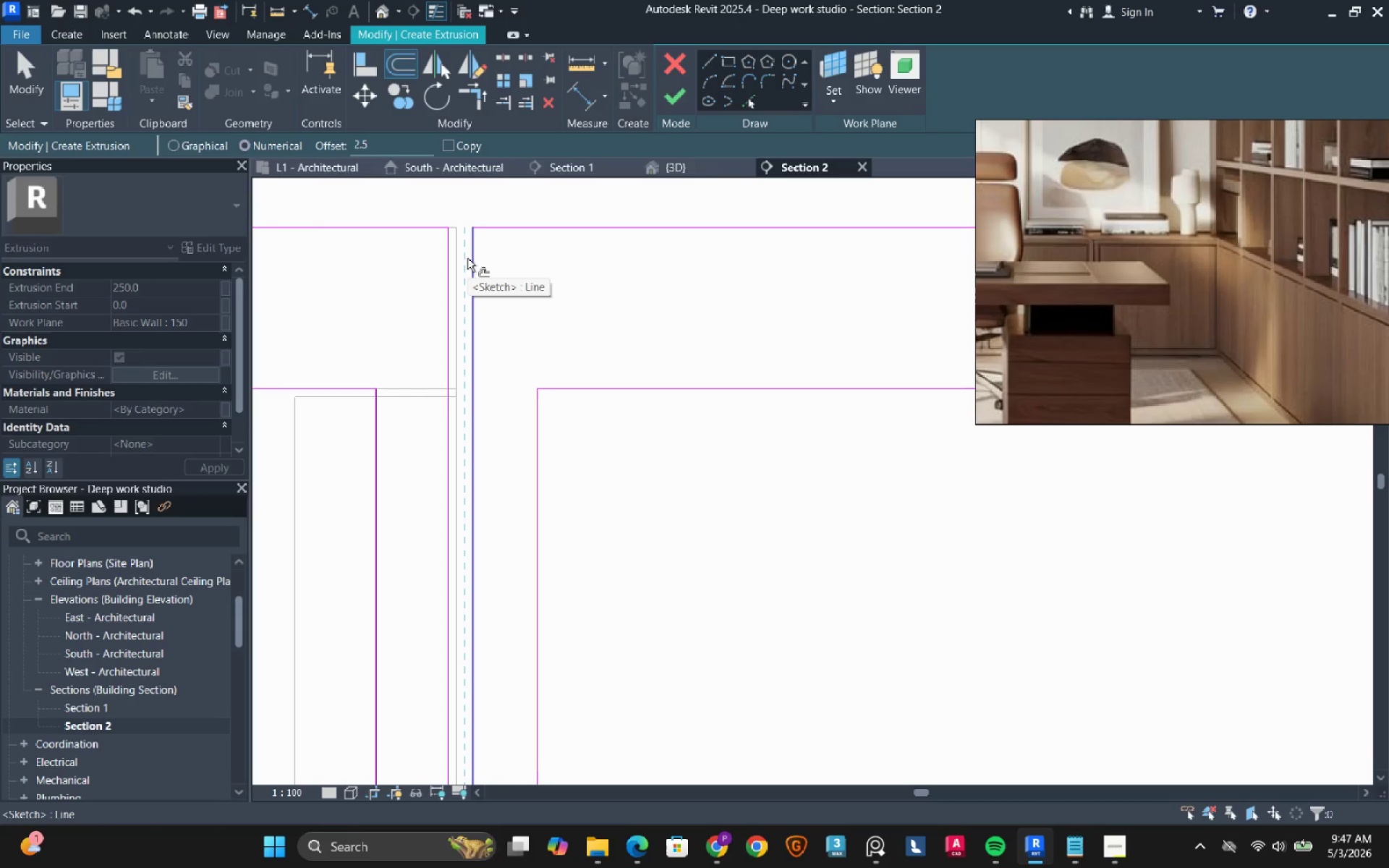 
left_click([467, 258])
 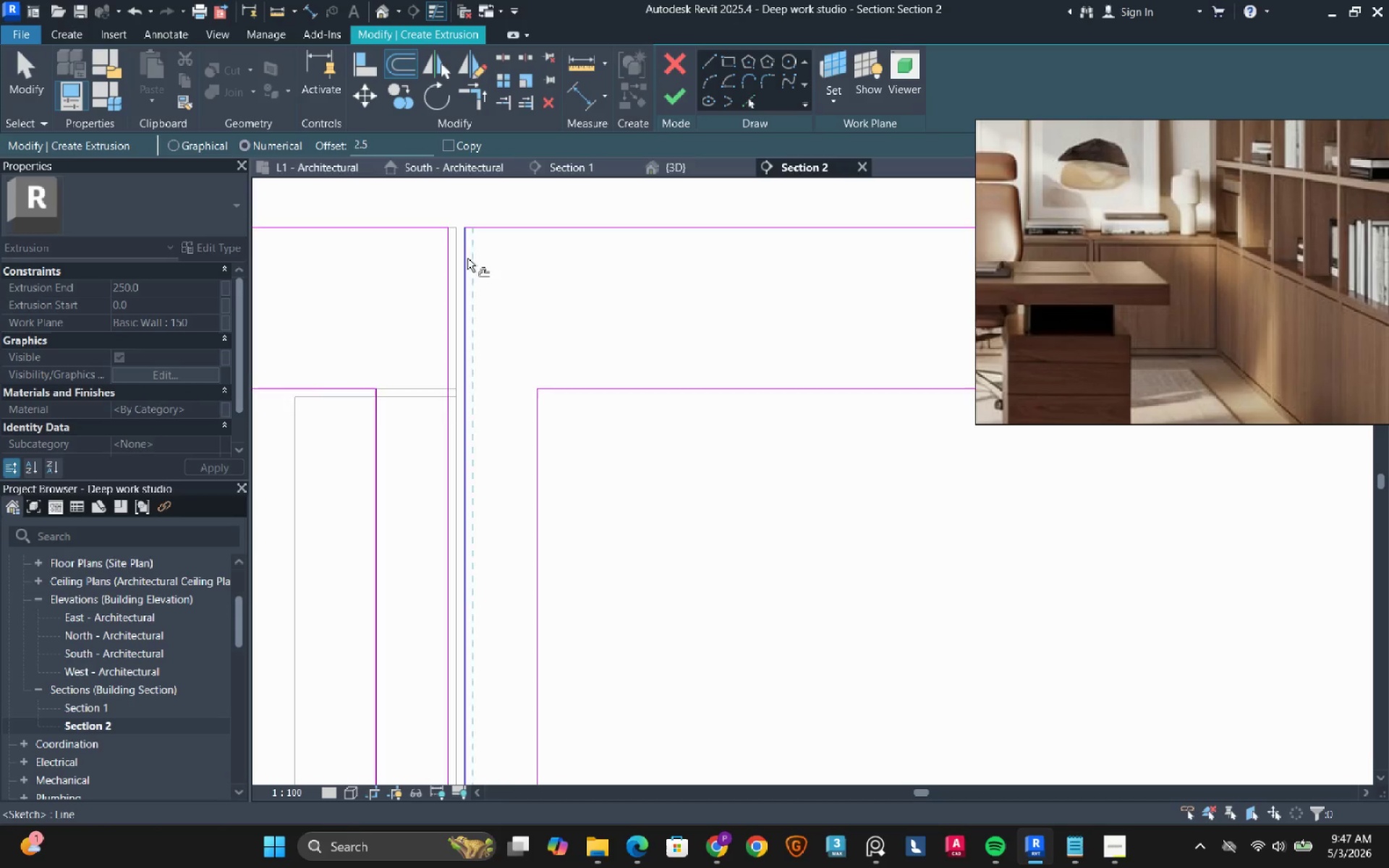 
scroll: coordinate [467, 258], scroll_direction: down, amount: 13.0
 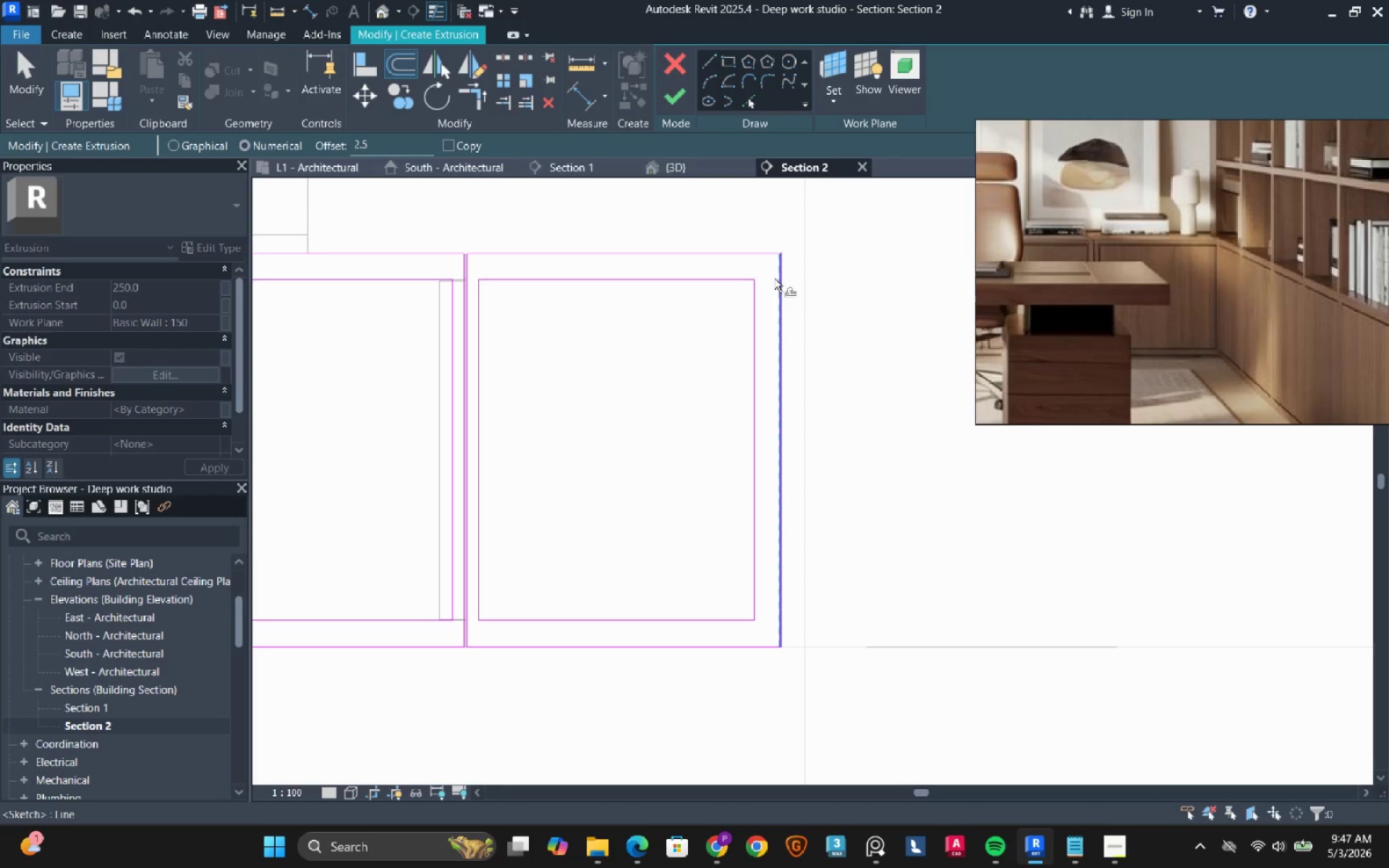 
scroll: coordinate [785, 273], scroll_direction: up, amount: 8.0
 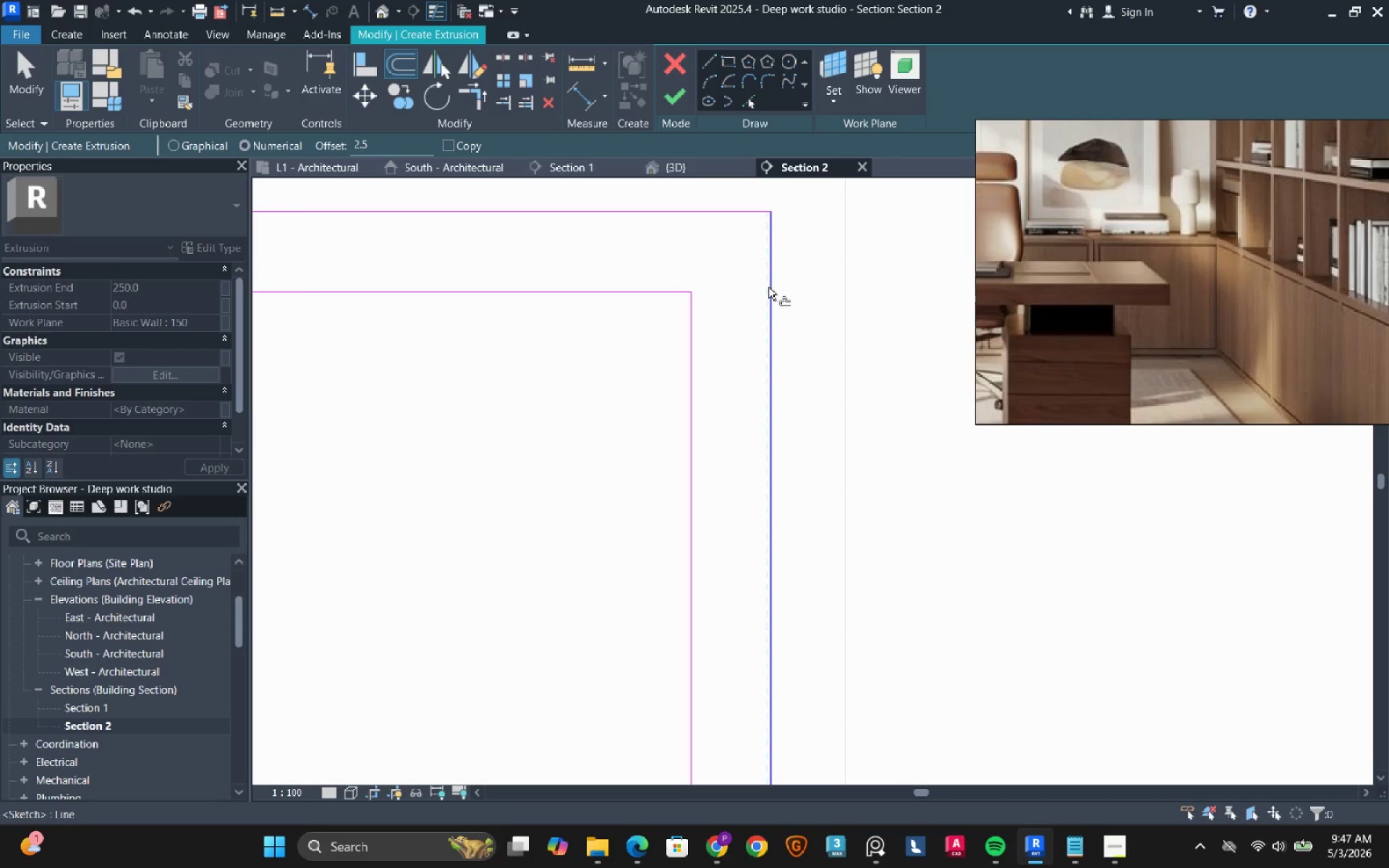 
left_click([768, 287])
 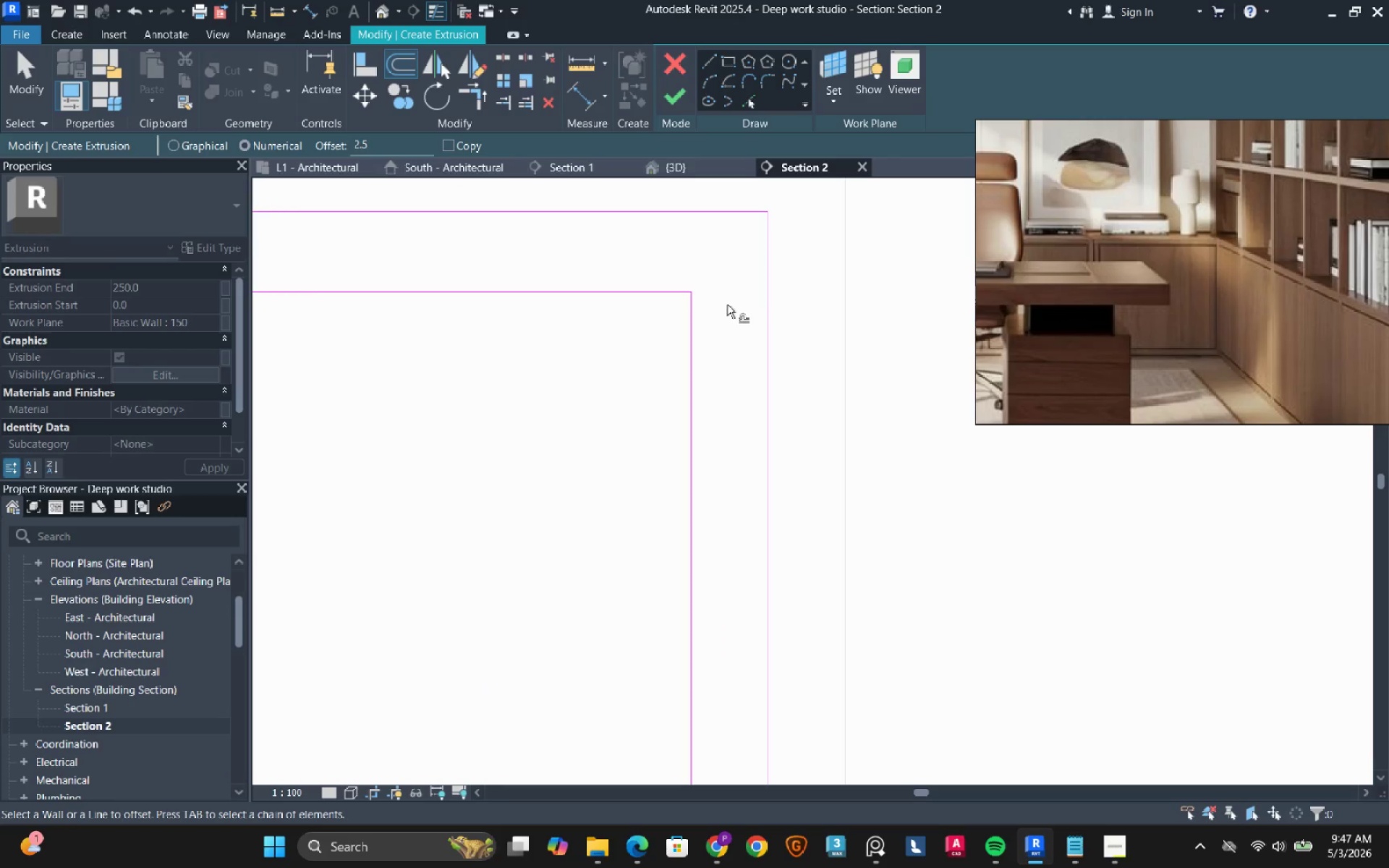 
scroll: coordinate [727, 305], scroll_direction: down, amount: 8.0
 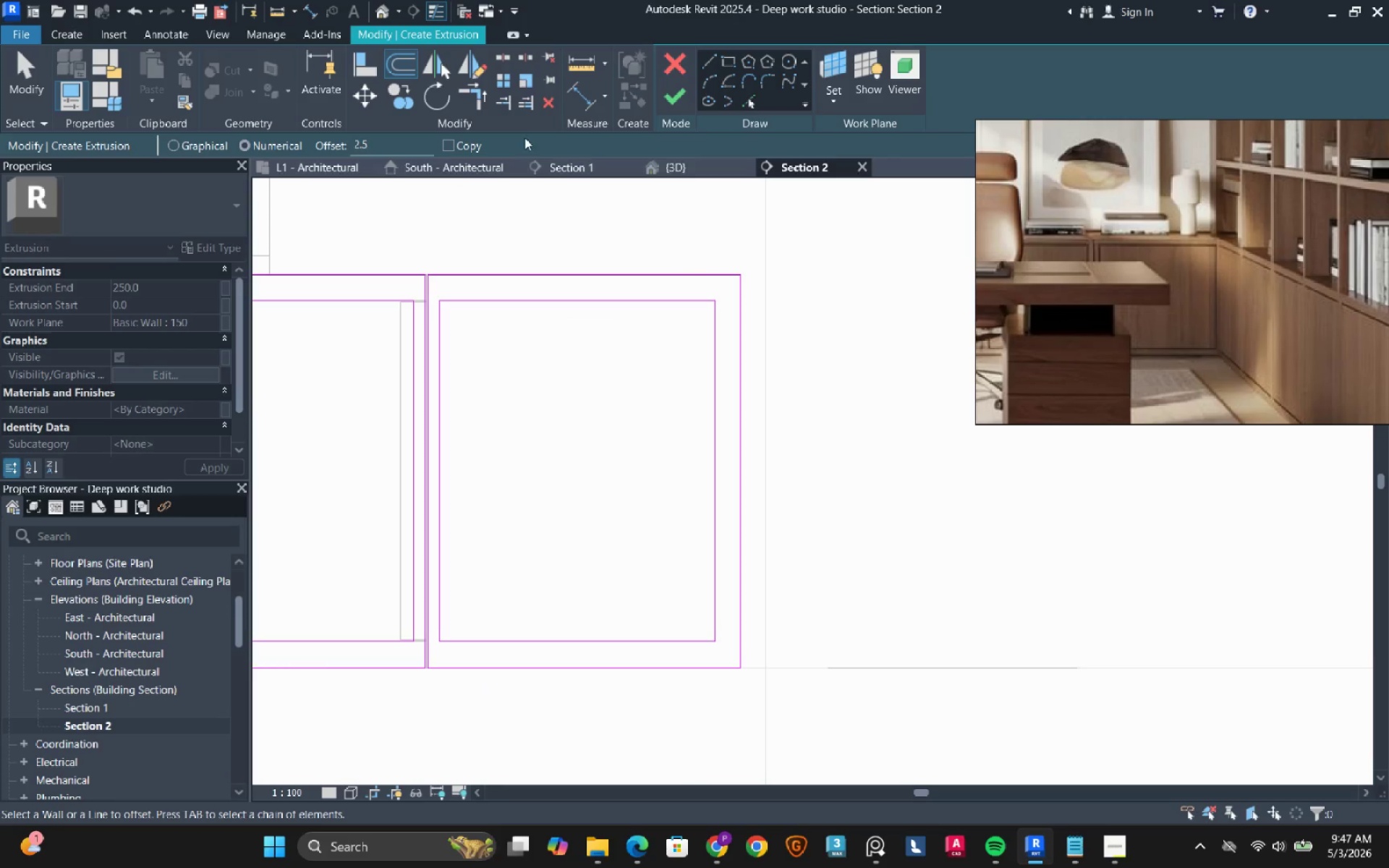 
wait(5.58)
 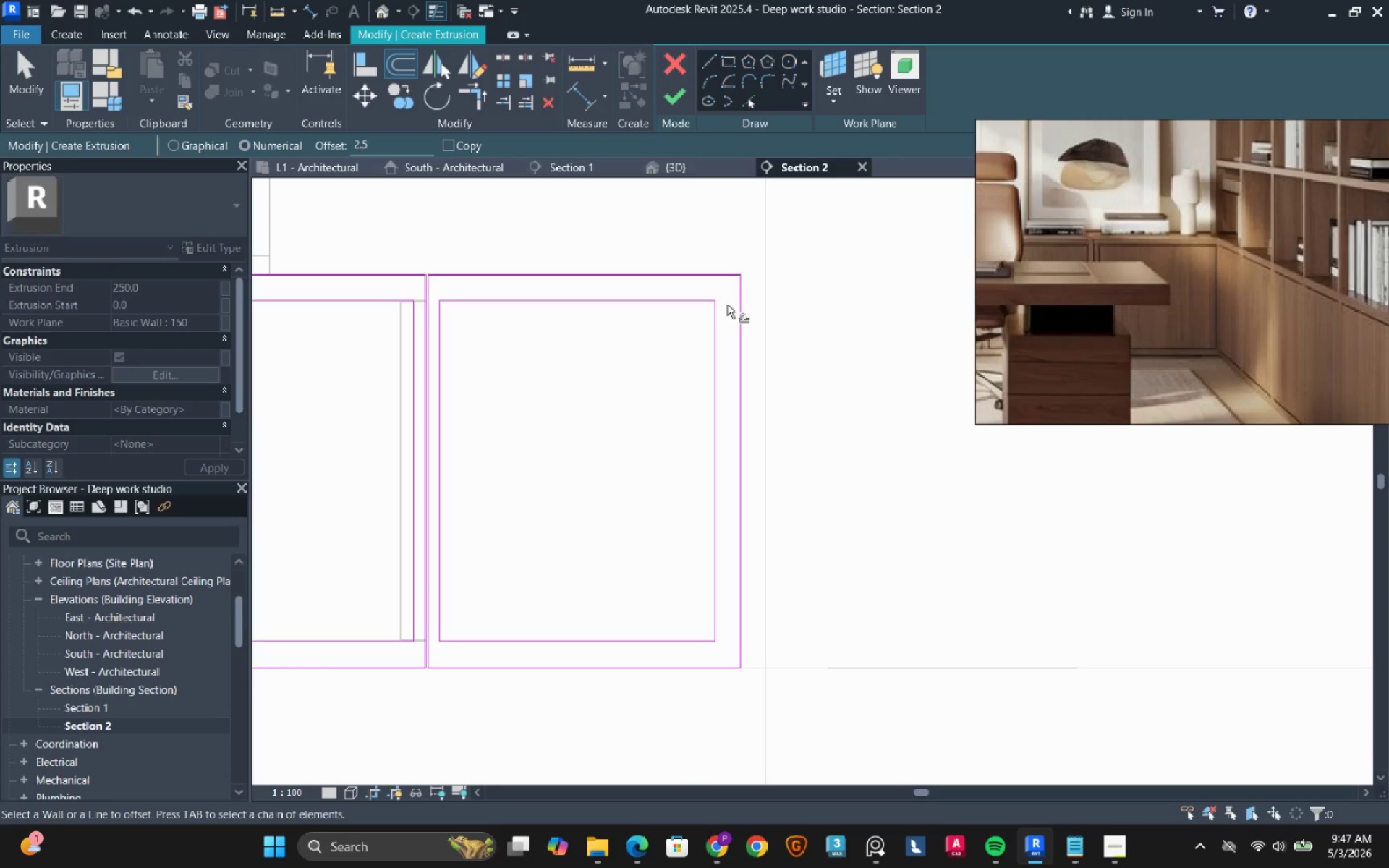 
left_click([130, 12])
 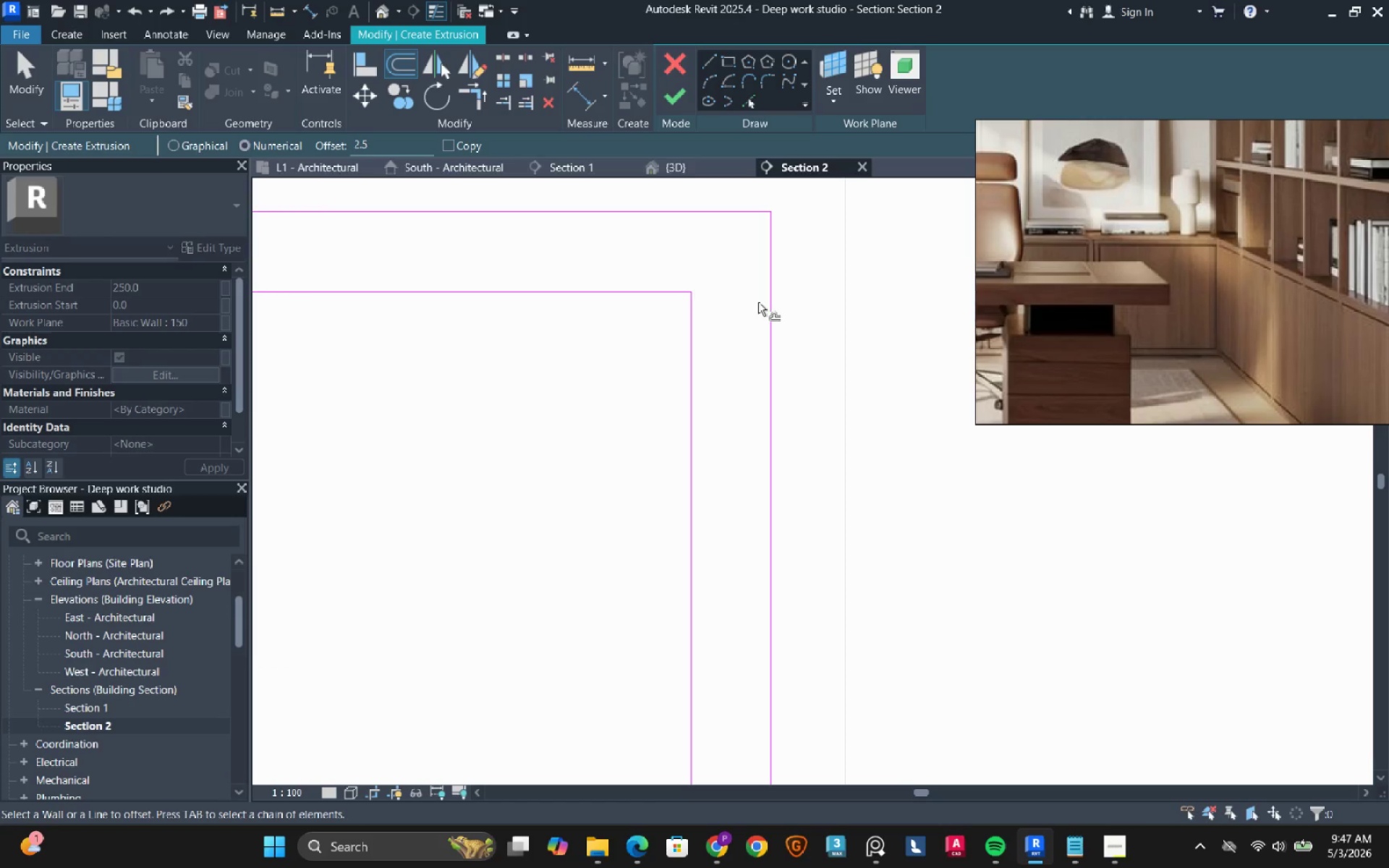 
scroll: coordinate [758, 302], scroll_direction: down, amount: 7.0
 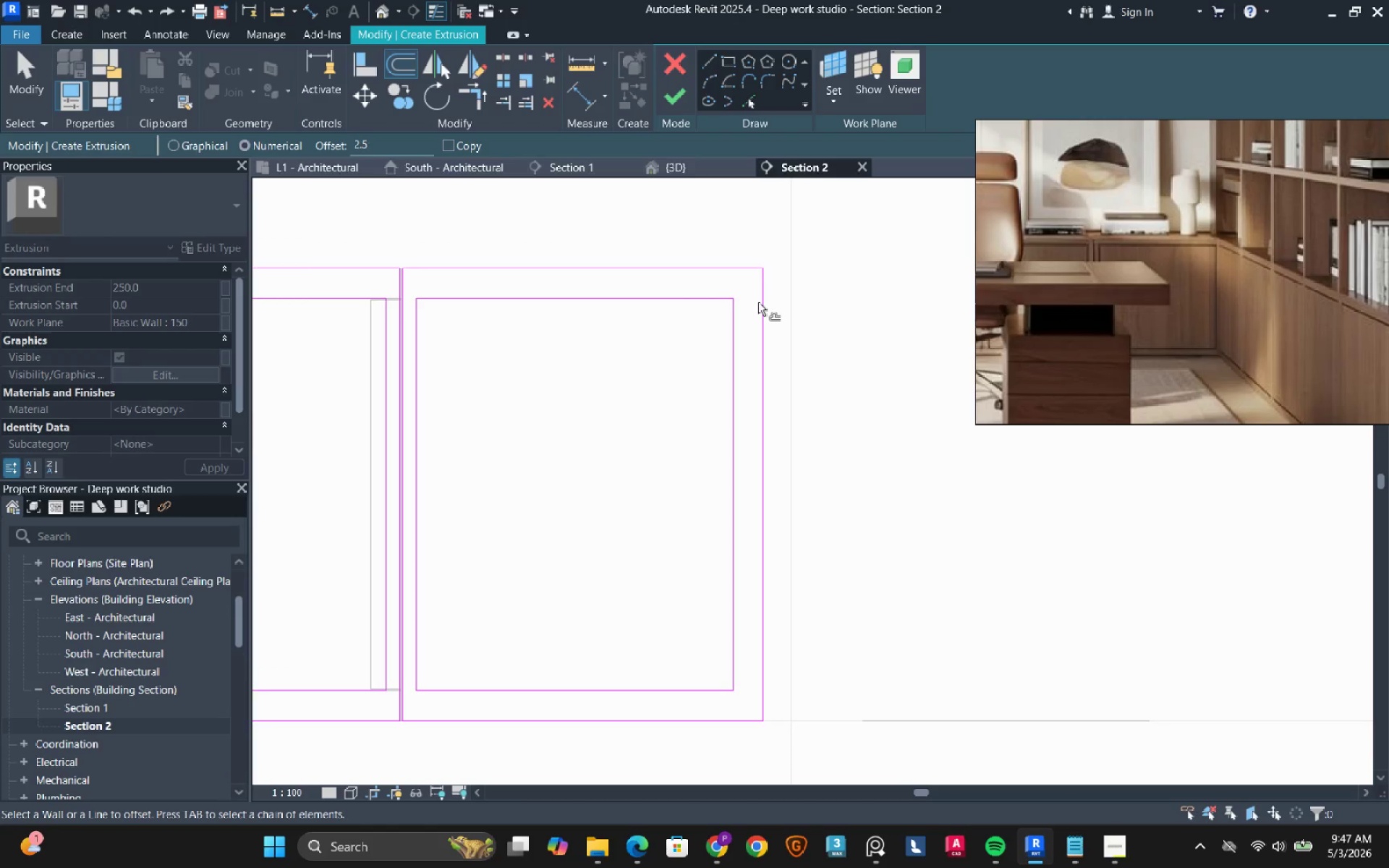 
wait(5.82)
 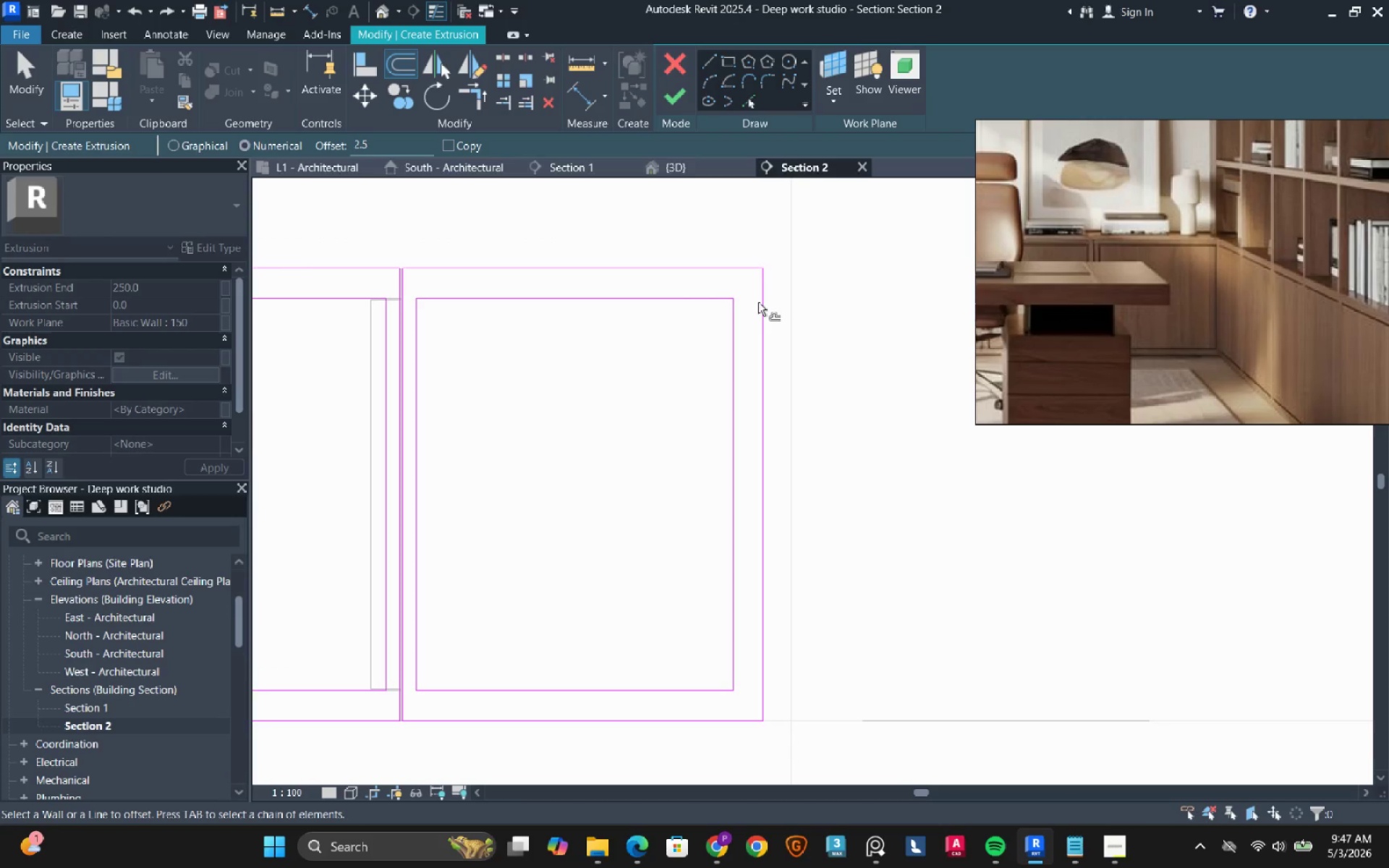 
double_click([395, 152])
 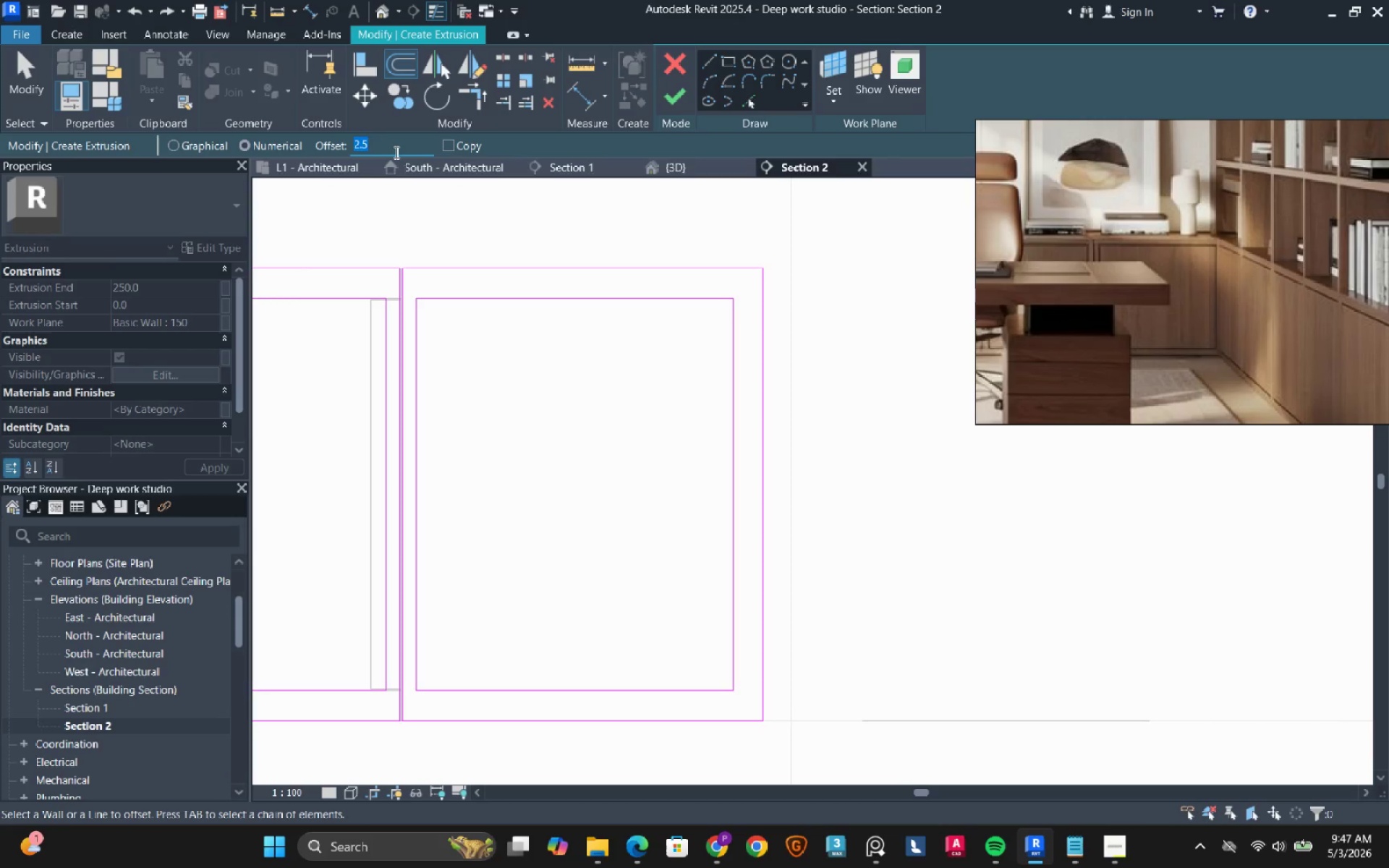 
type(25)
 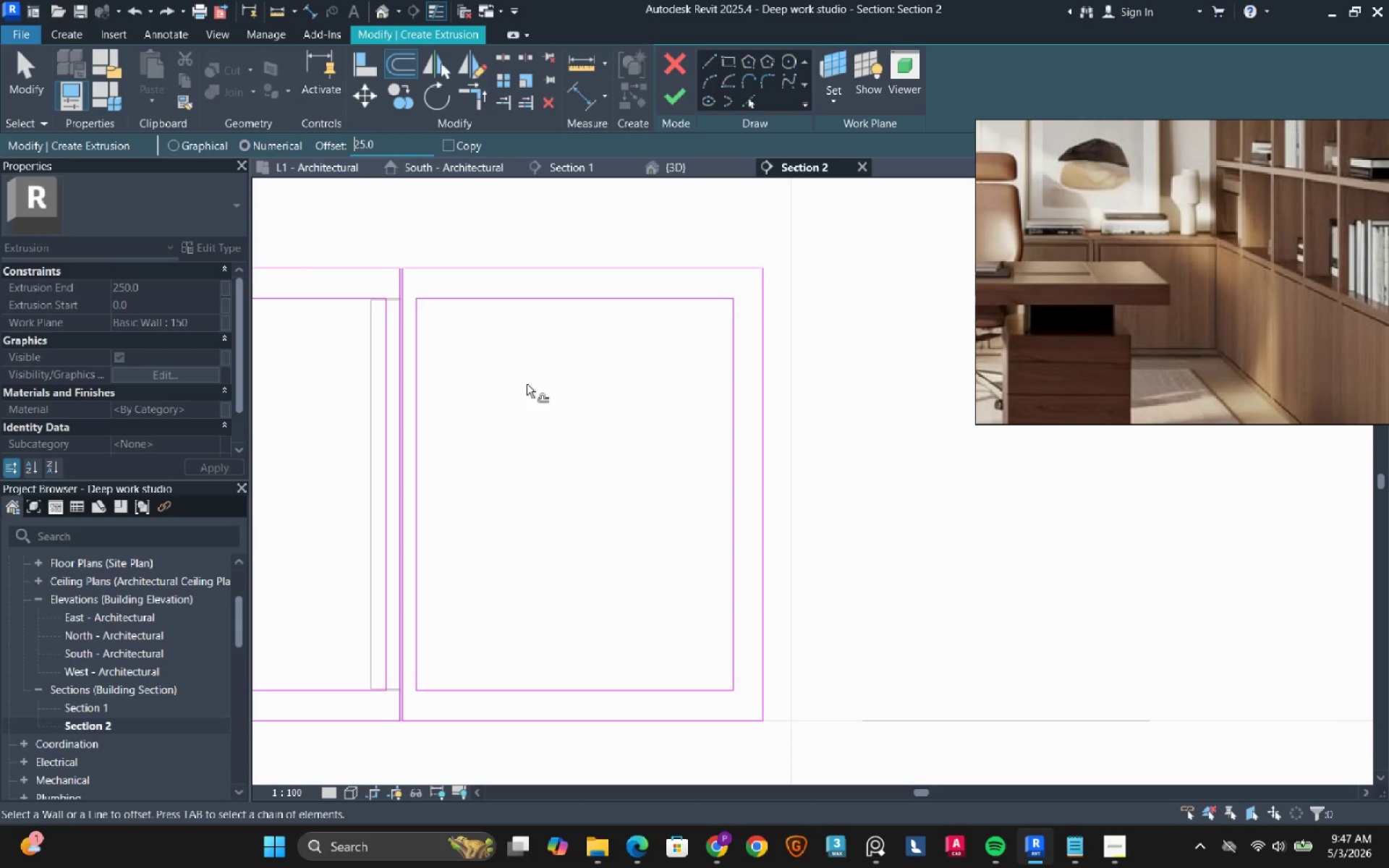 
left_click([527, 384])
 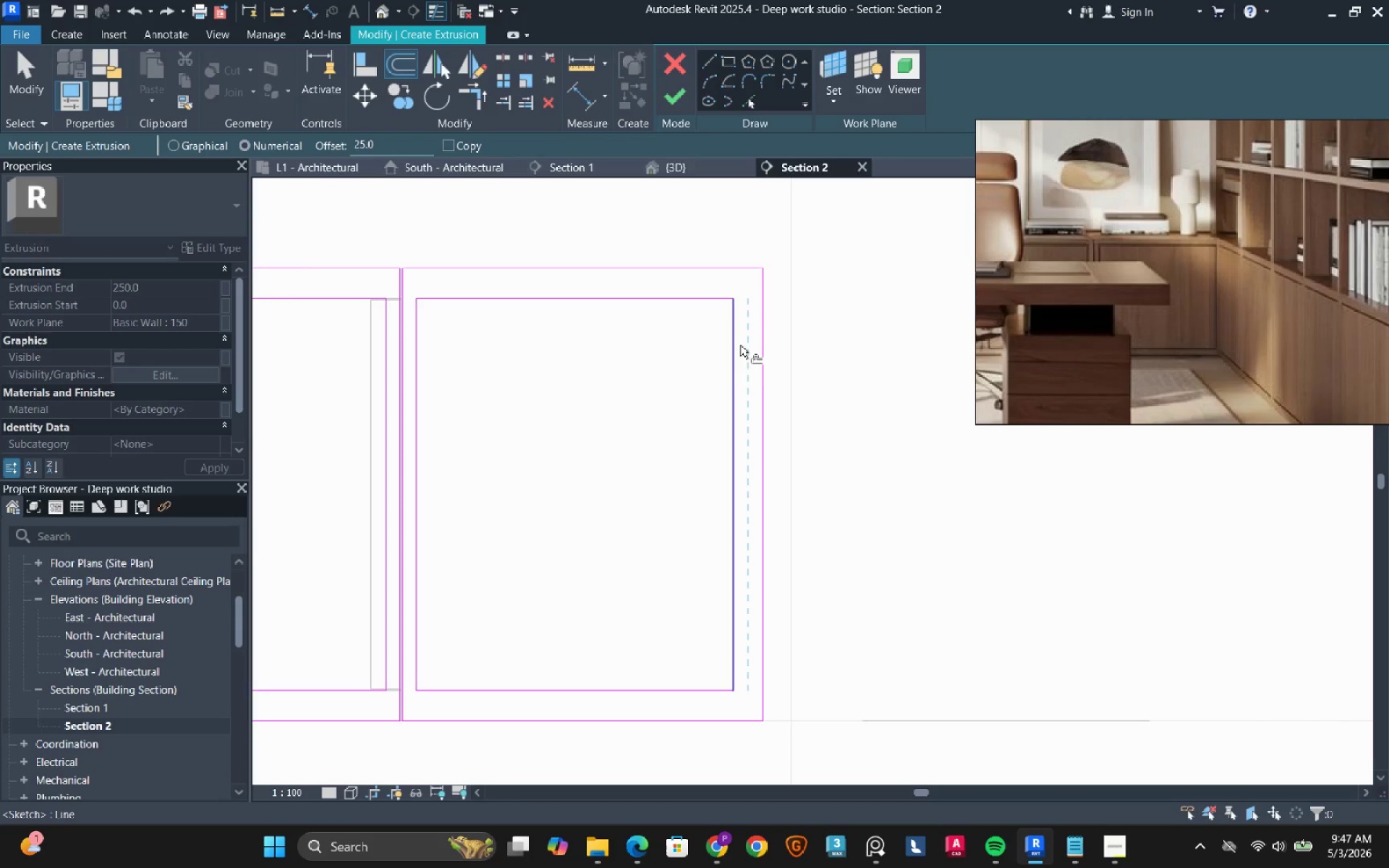 
left_click([740, 345])
 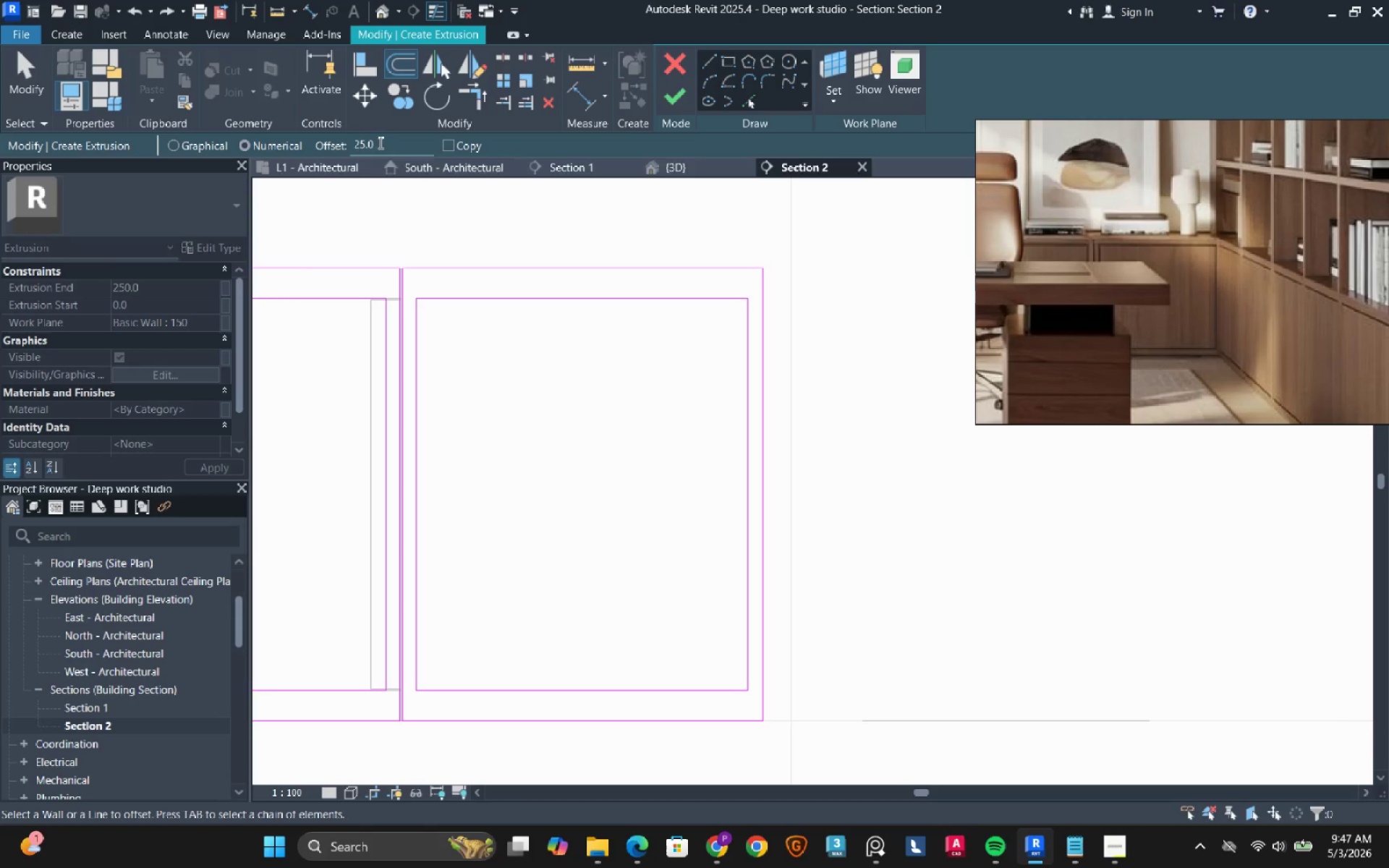 
double_click([379, 142])
 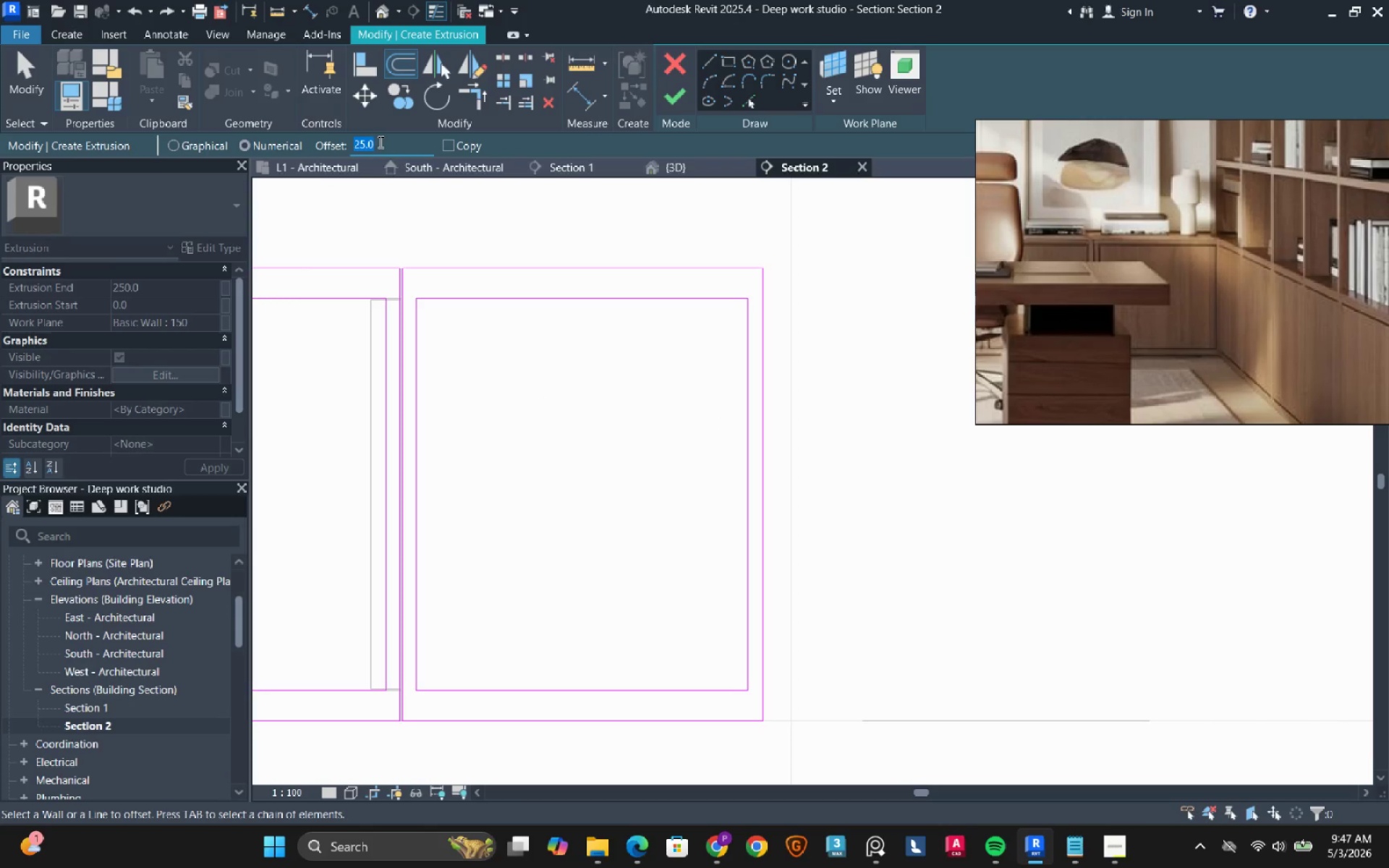 
key(2)
 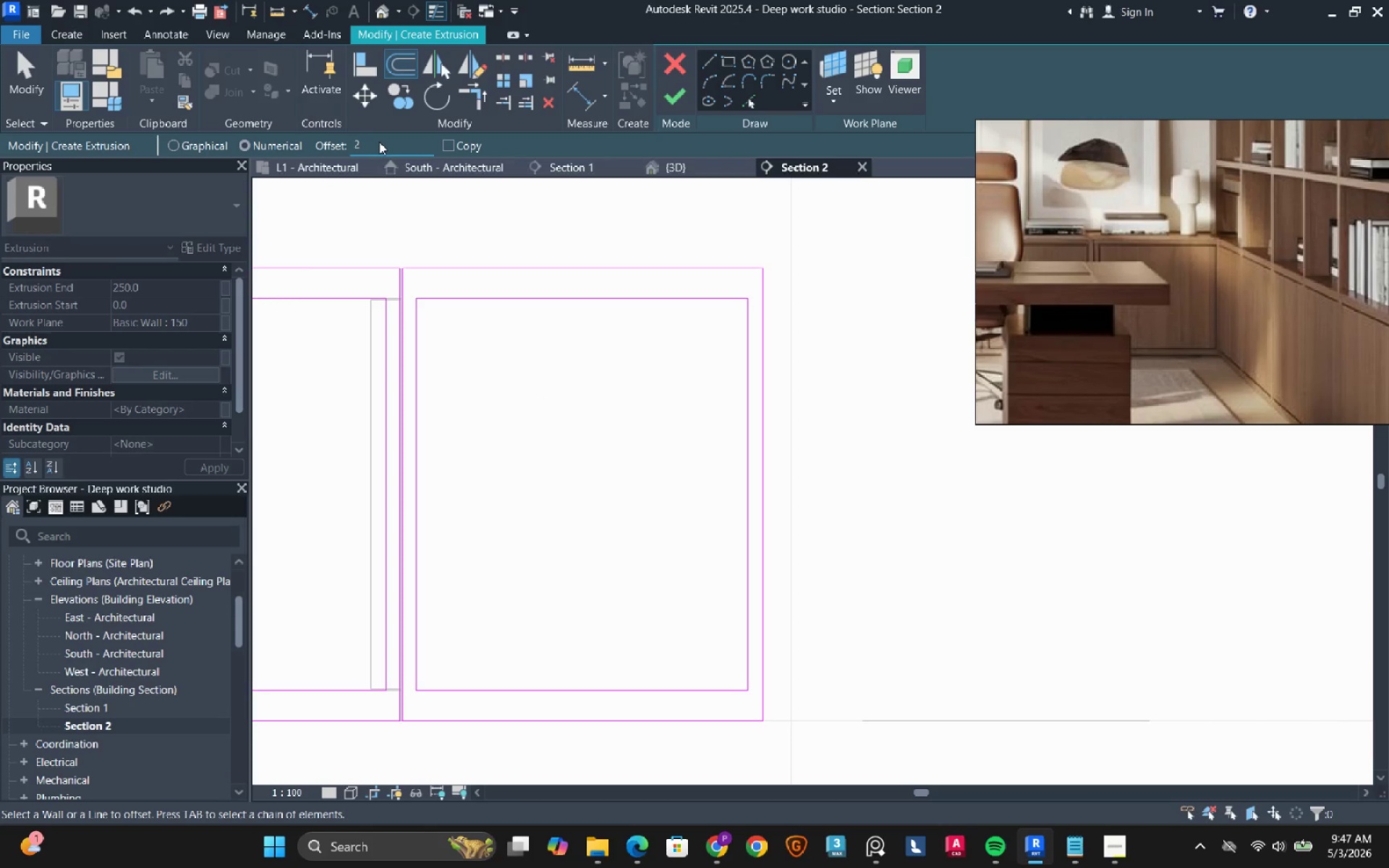 
key(Period)
 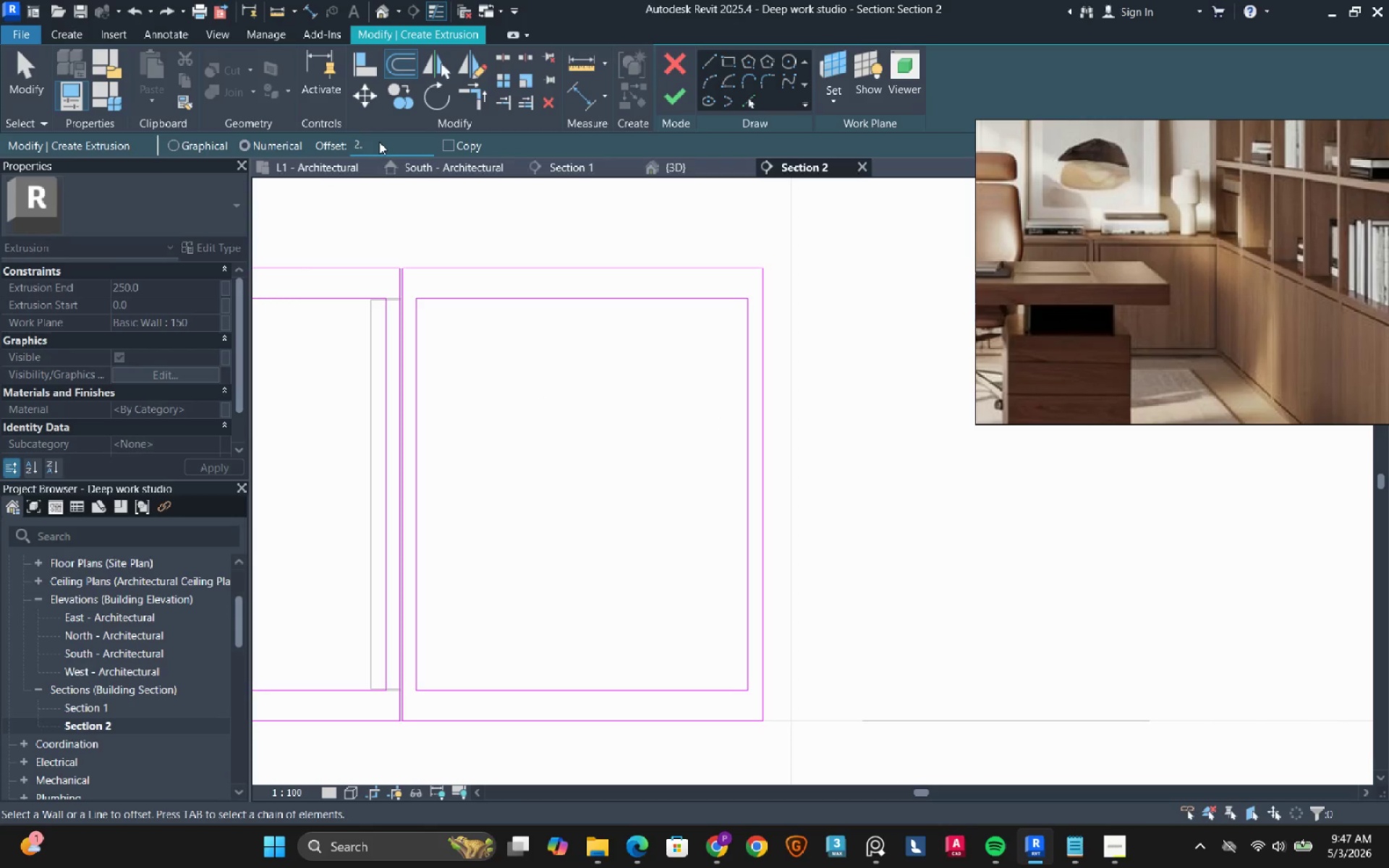 
key(5)
 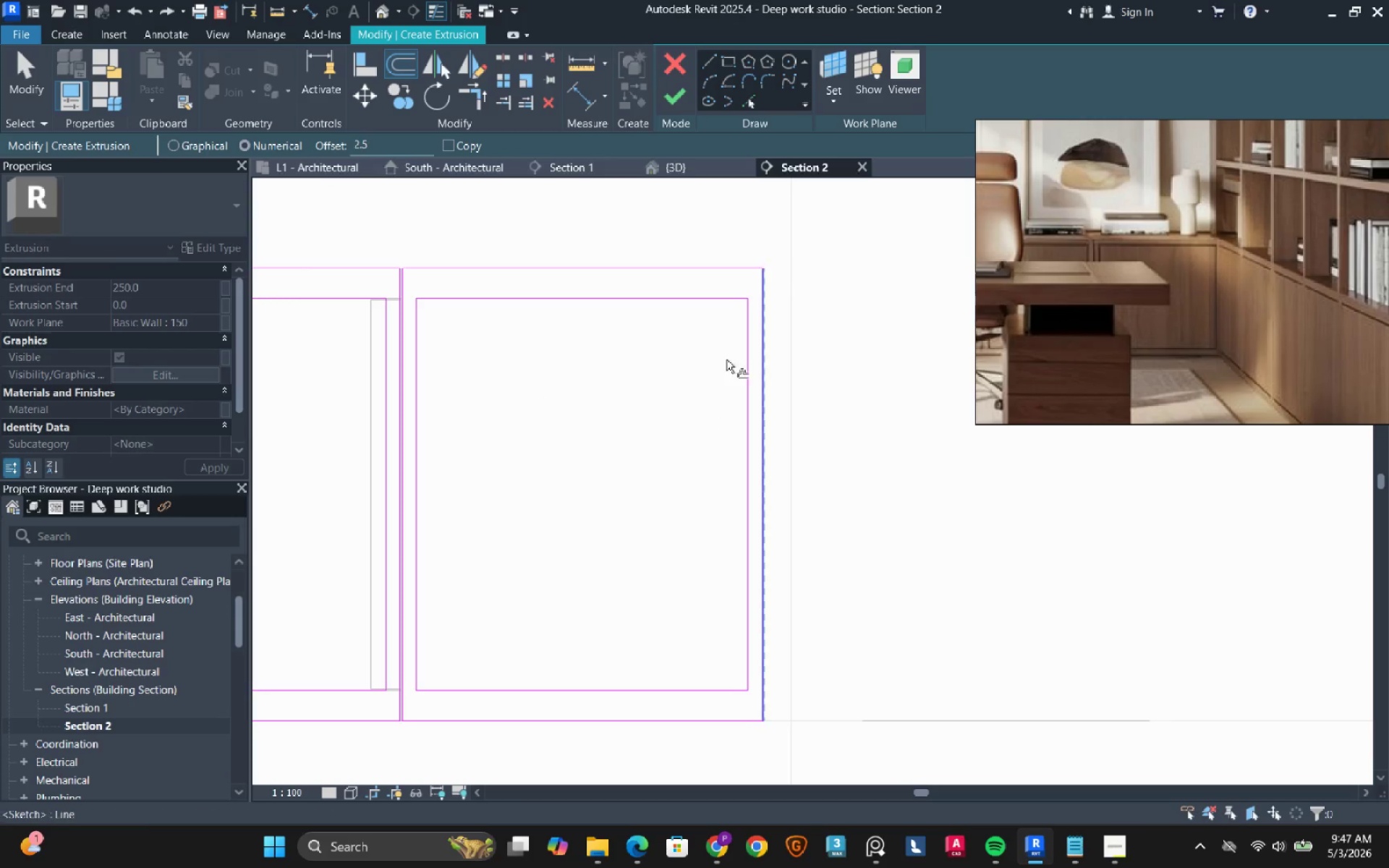 
scroll: coordinate [668, 465], scroll_direction: down, amount: 6.0
 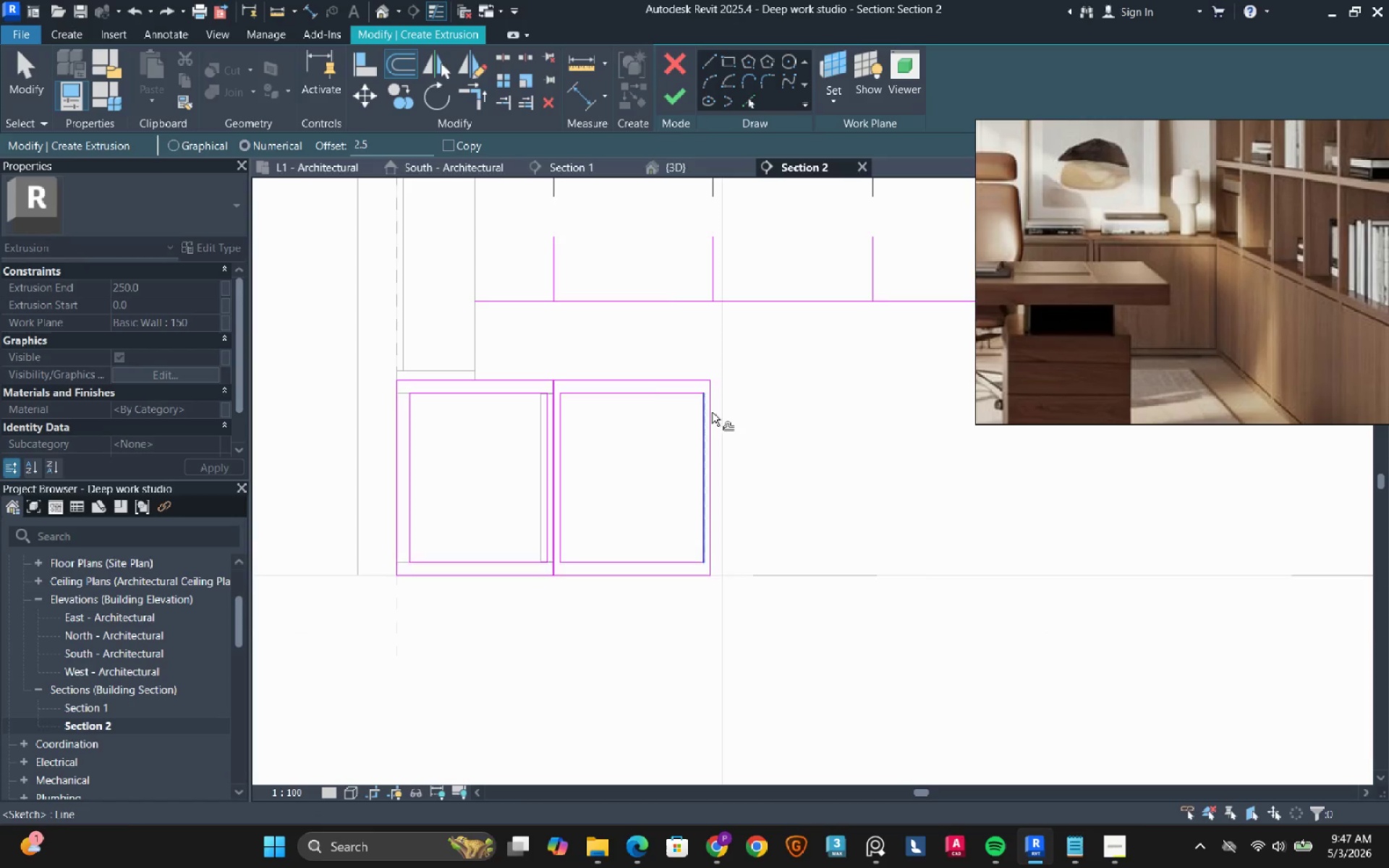 
scroll: coordinate [709, 375], scroll_direction: up, amount: 12.0
 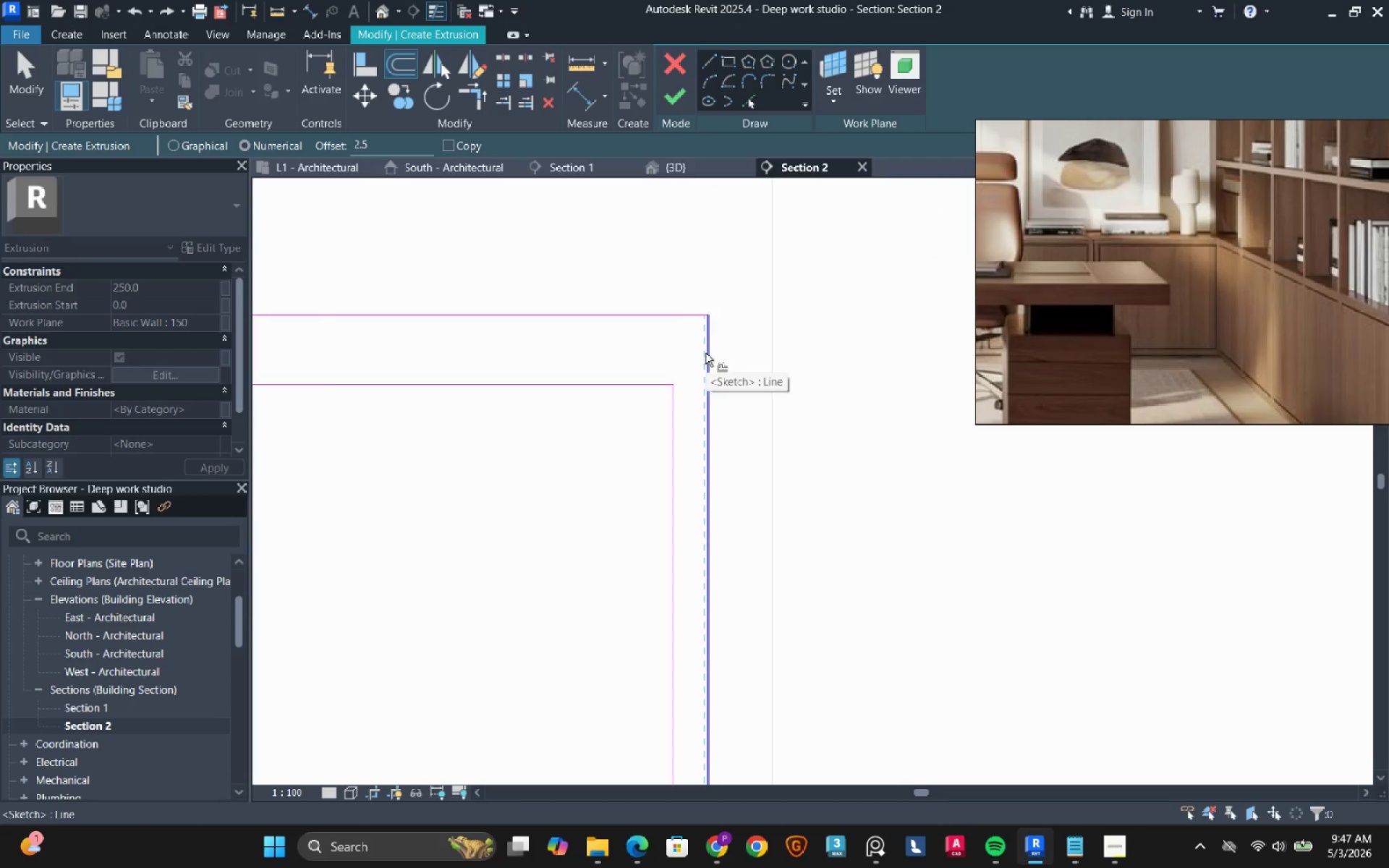 
left_click([705, 353])
 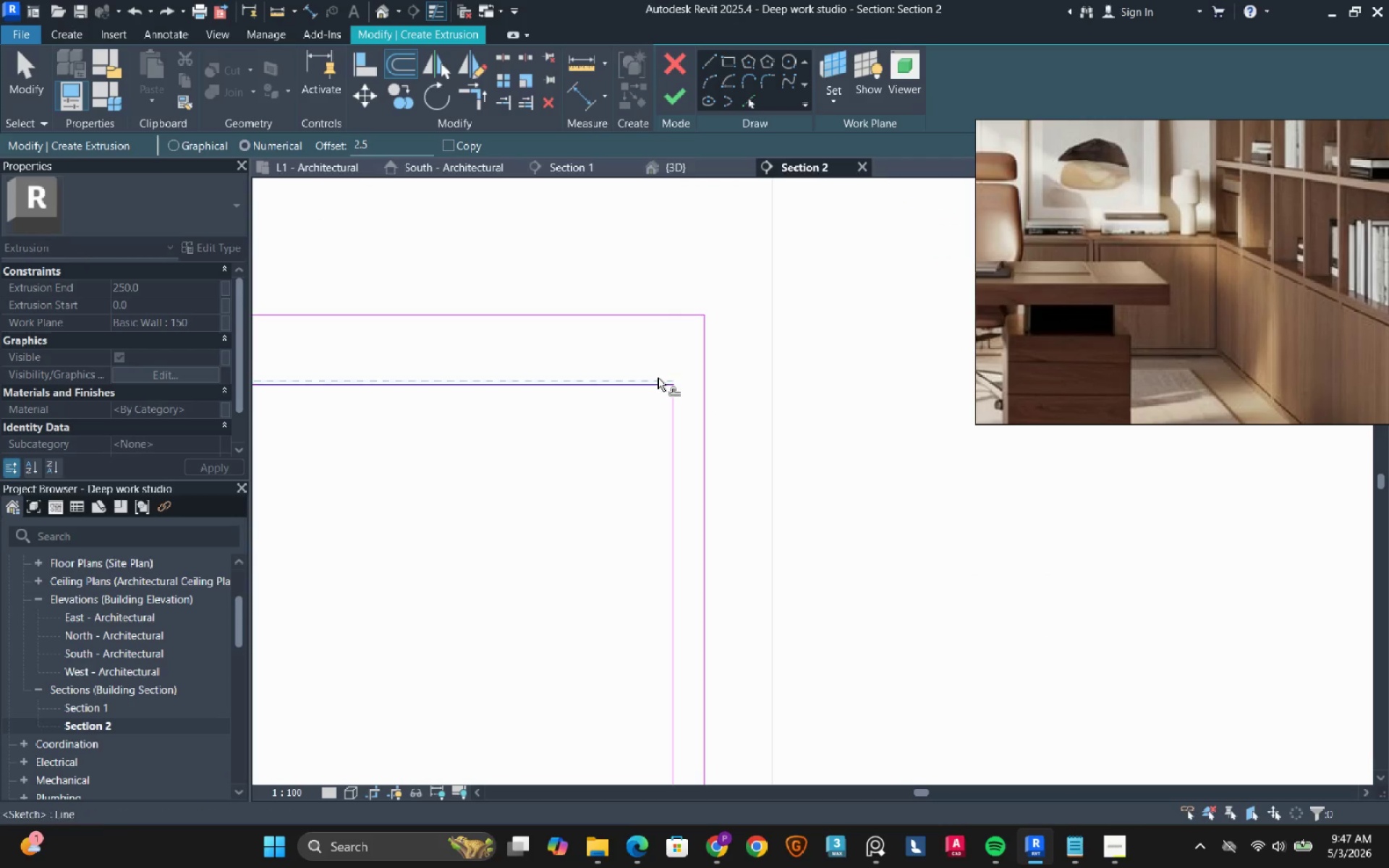 
scroll: coordinate [657, 379], scroll_direction: down, amount: 8.0
 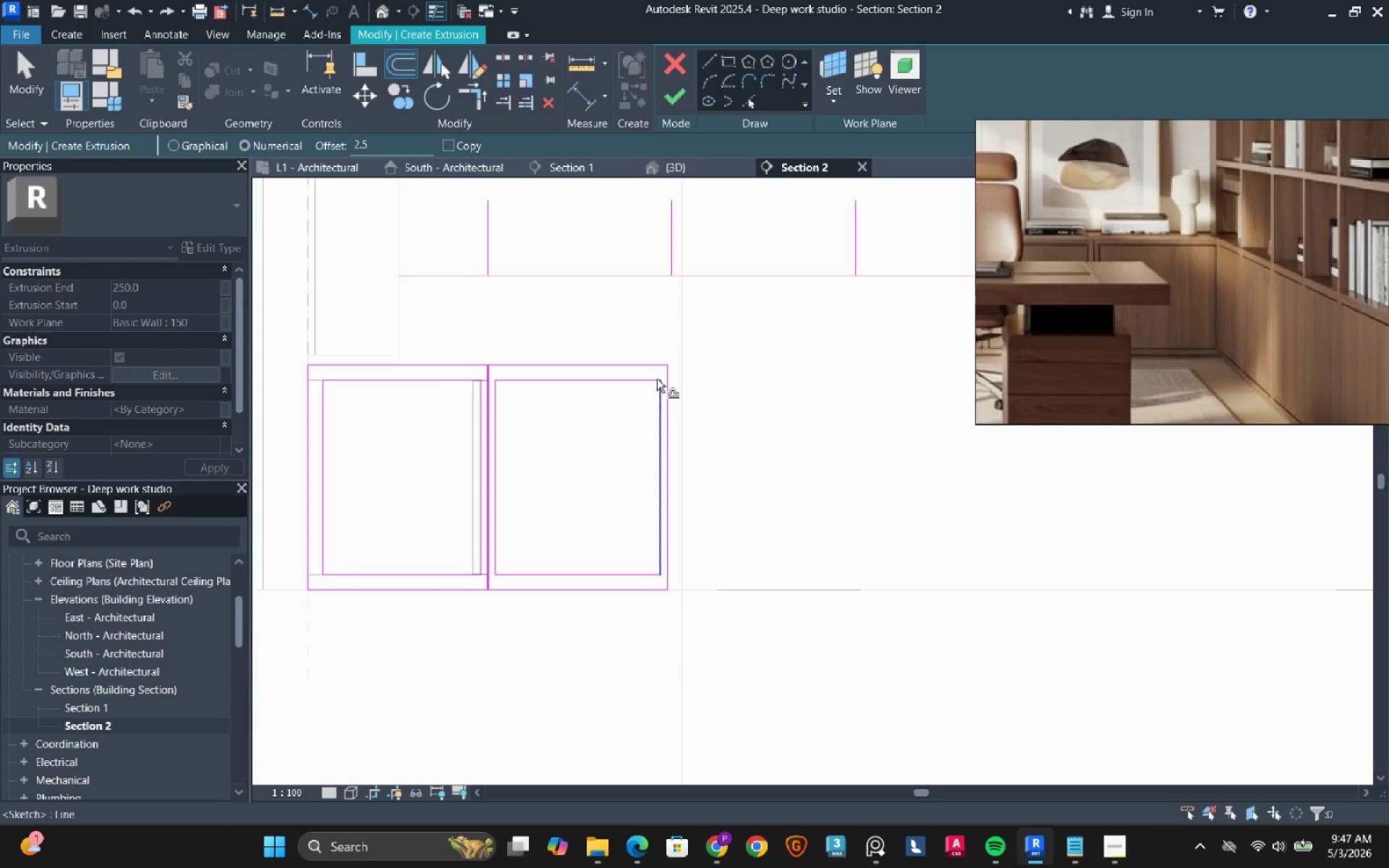 
key(Escape)
 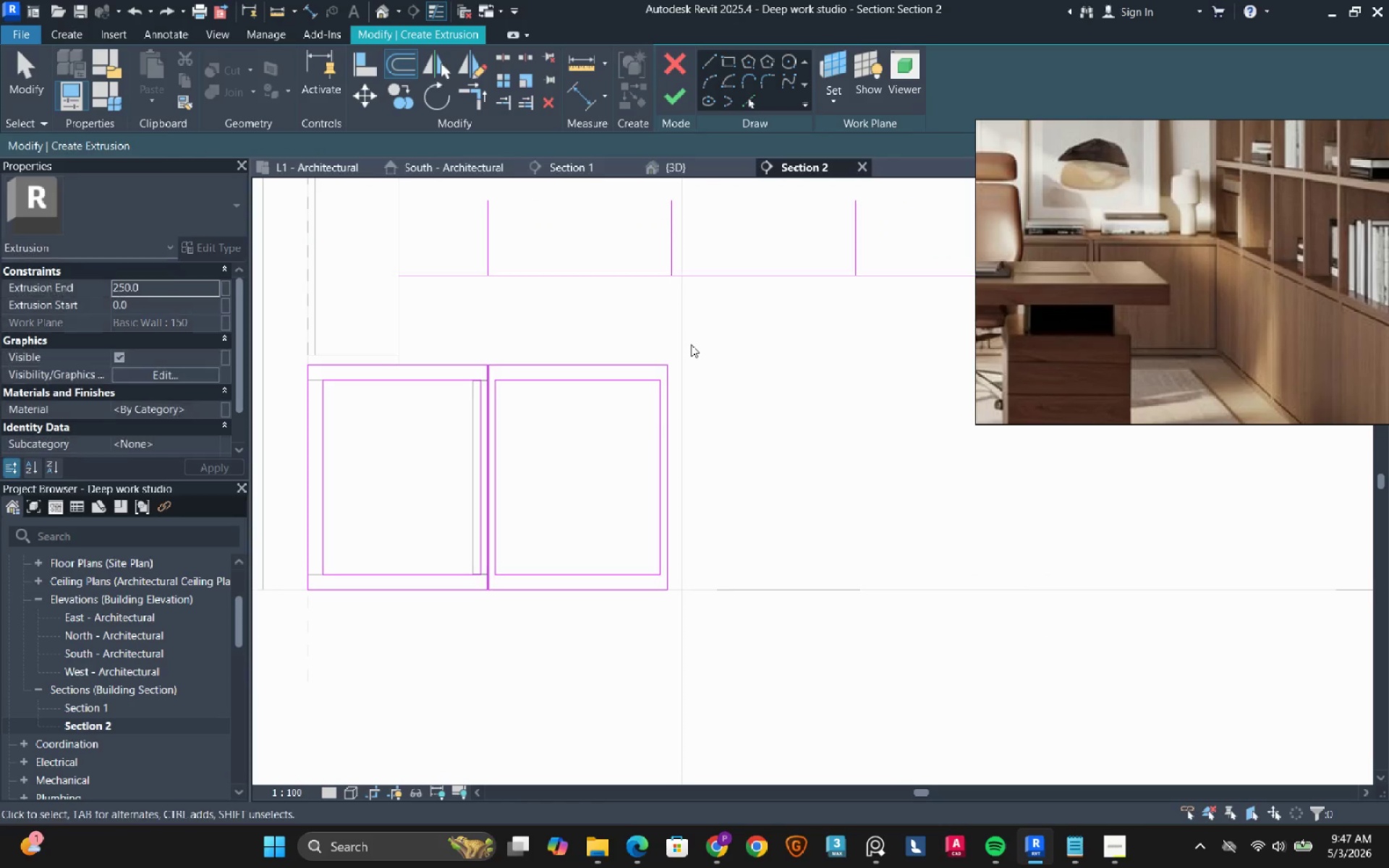 
key(Escape)
 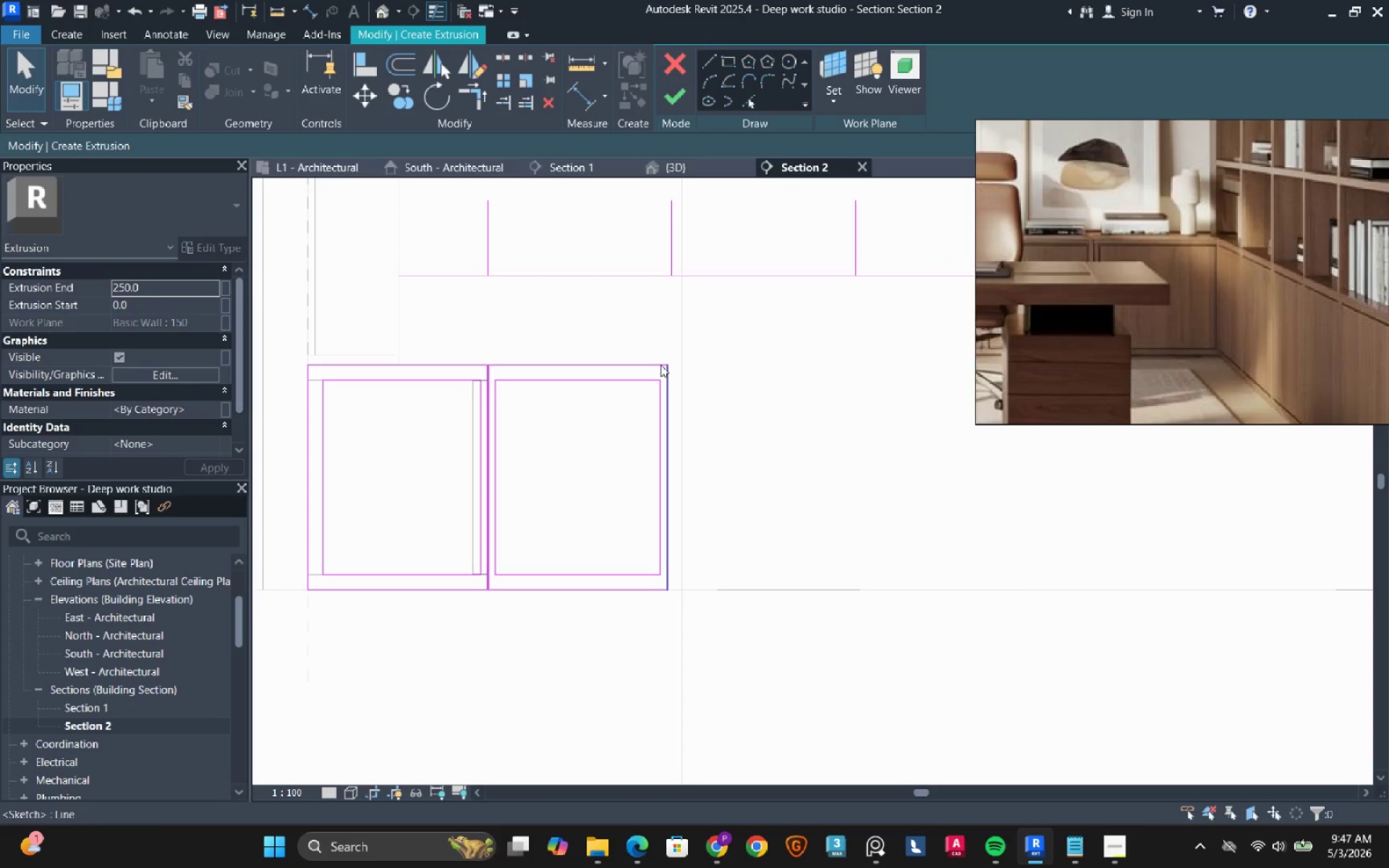 
key(Tab)
 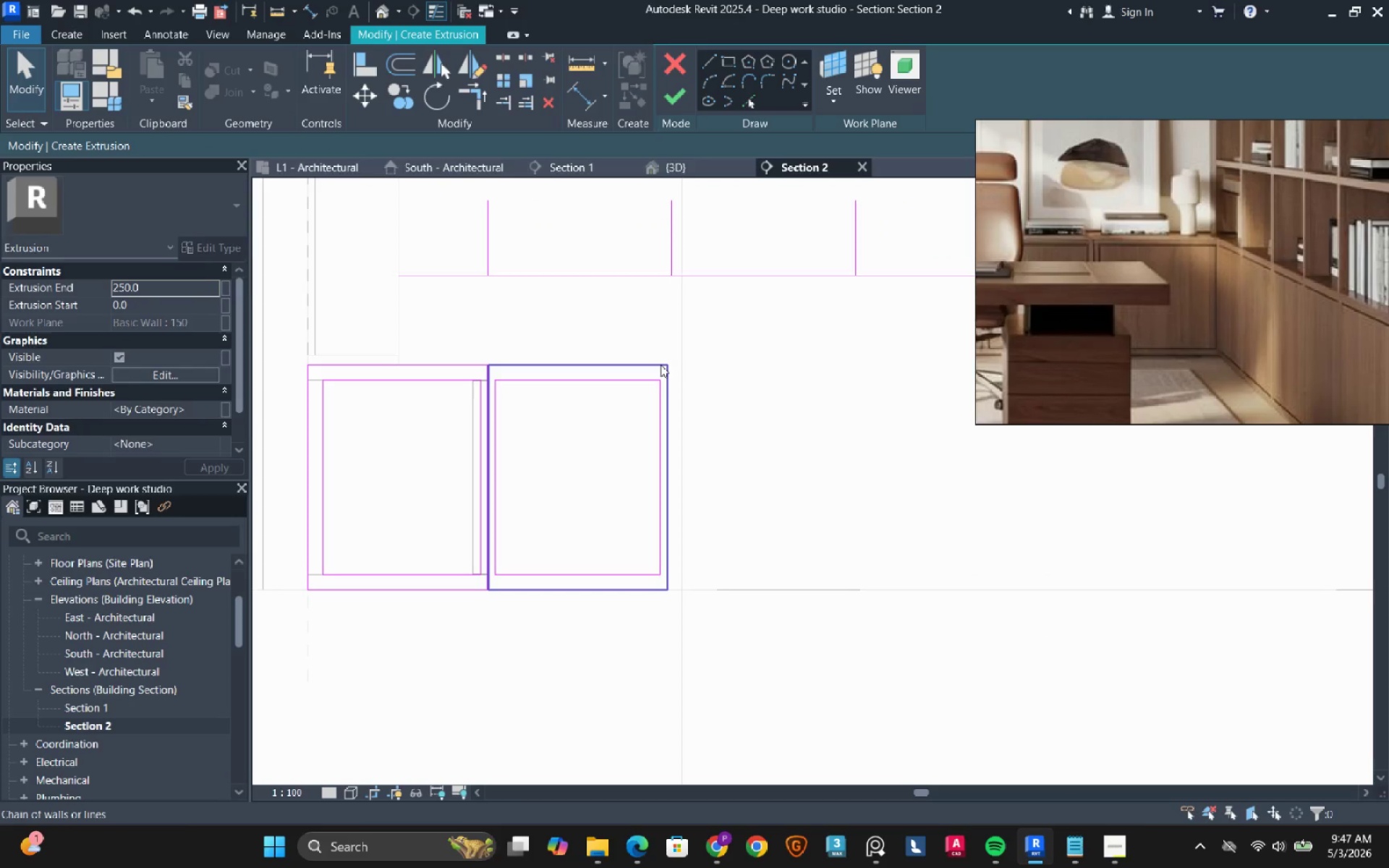 
left_click([660, 365])
 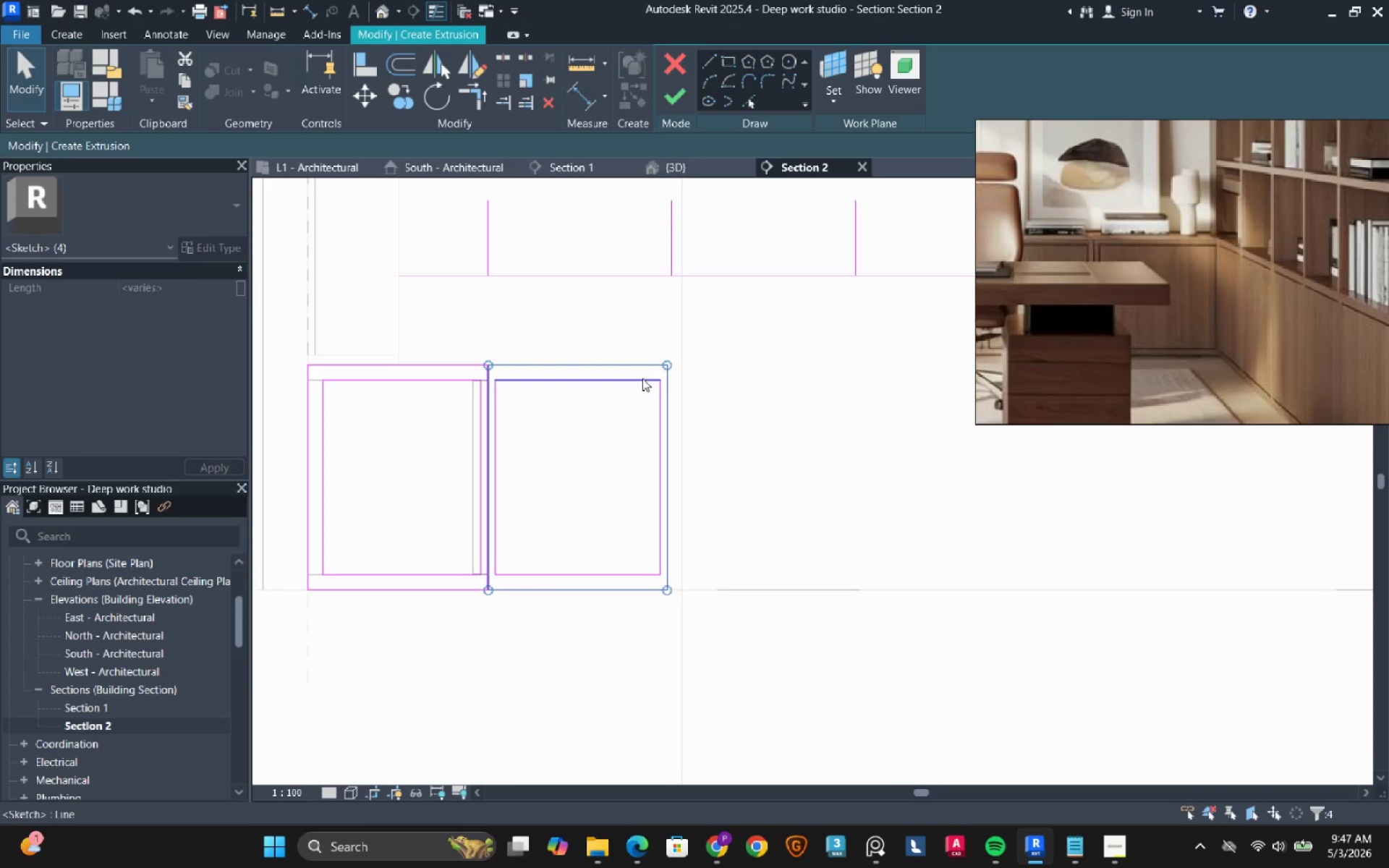 
key(Tab)
 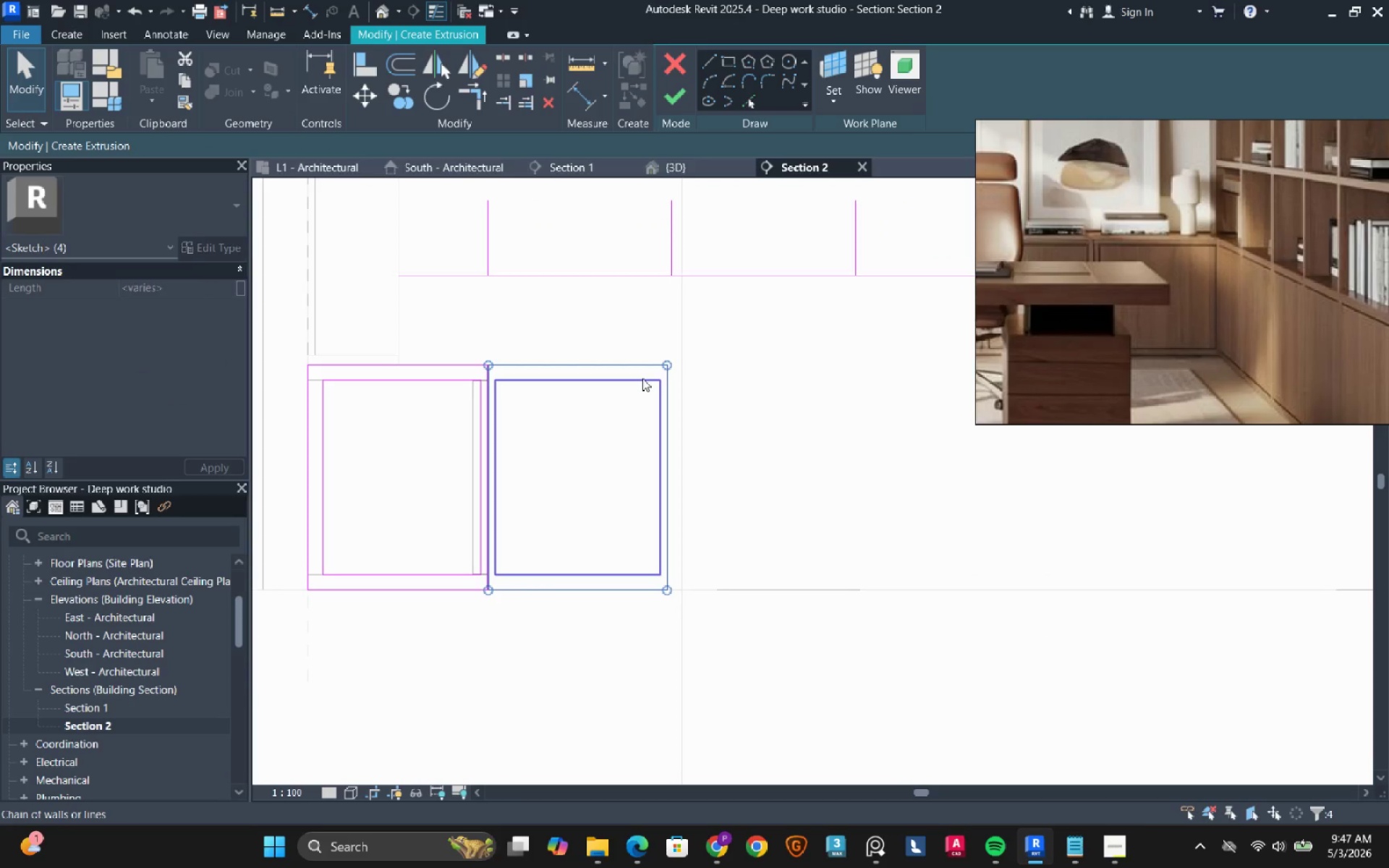 
hold_key(key=ControlLeft, duration=0.47)
left_click([642, 378])
 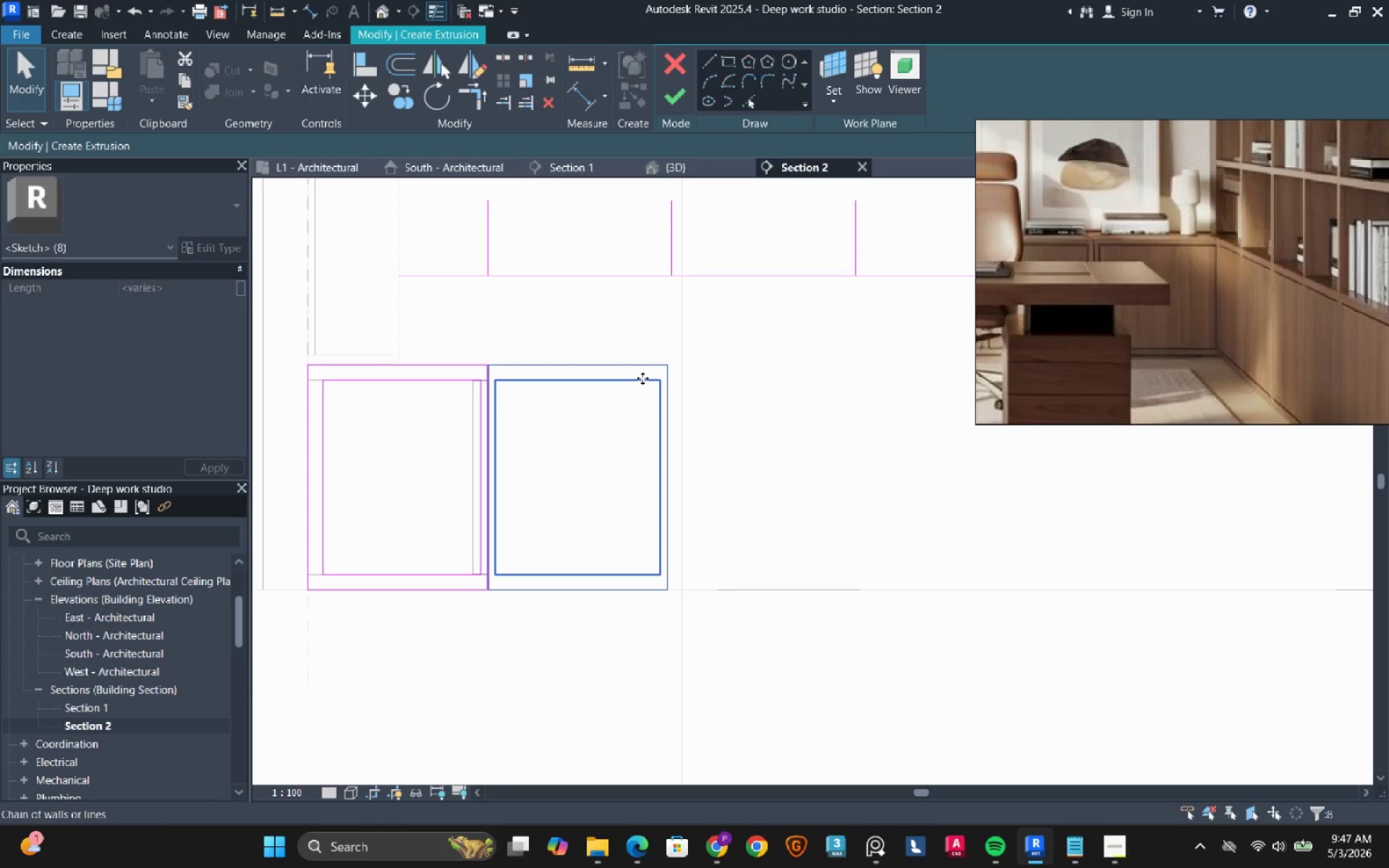 
mouse_move([637, 363])
 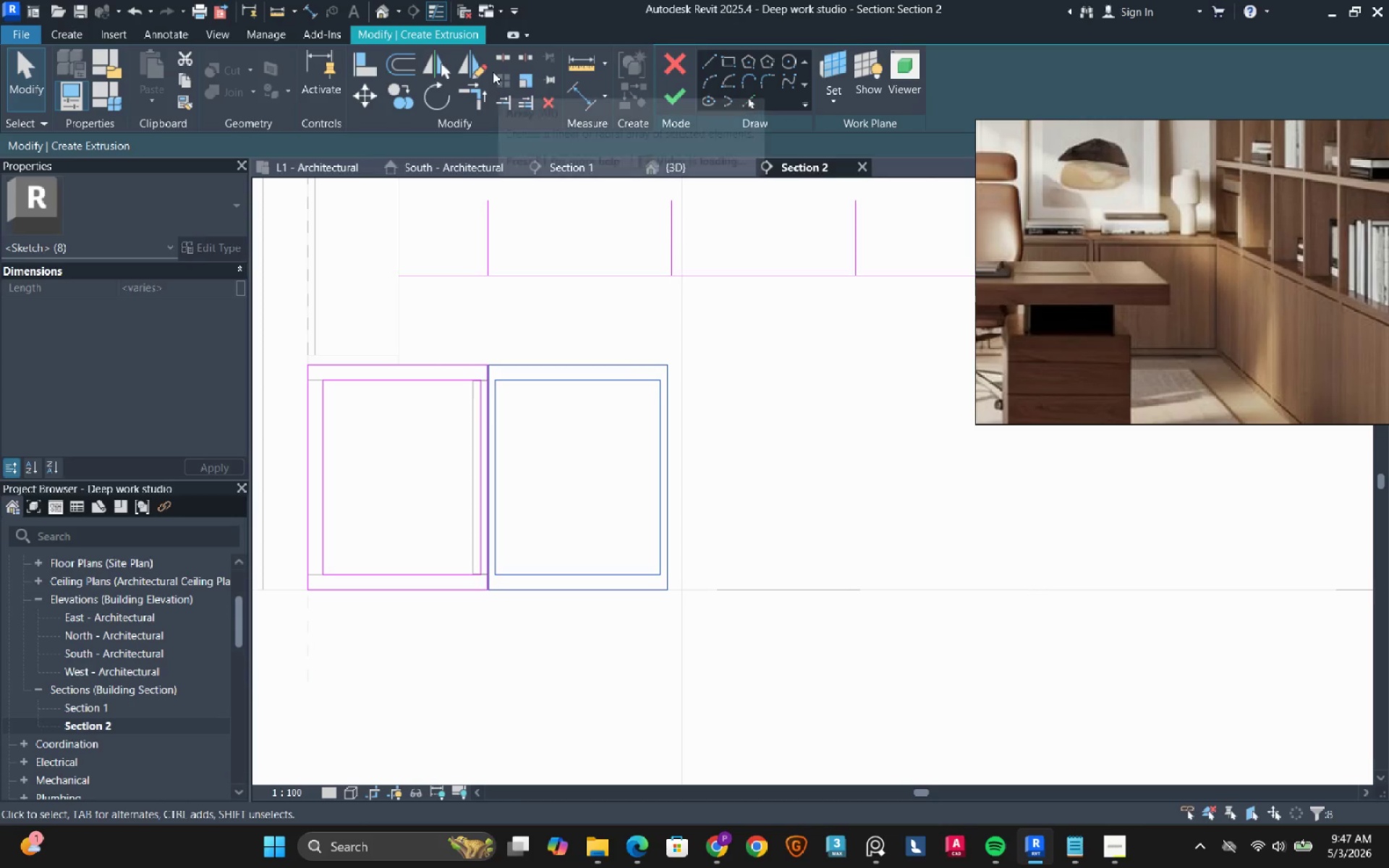 
left_click([477, 69])
 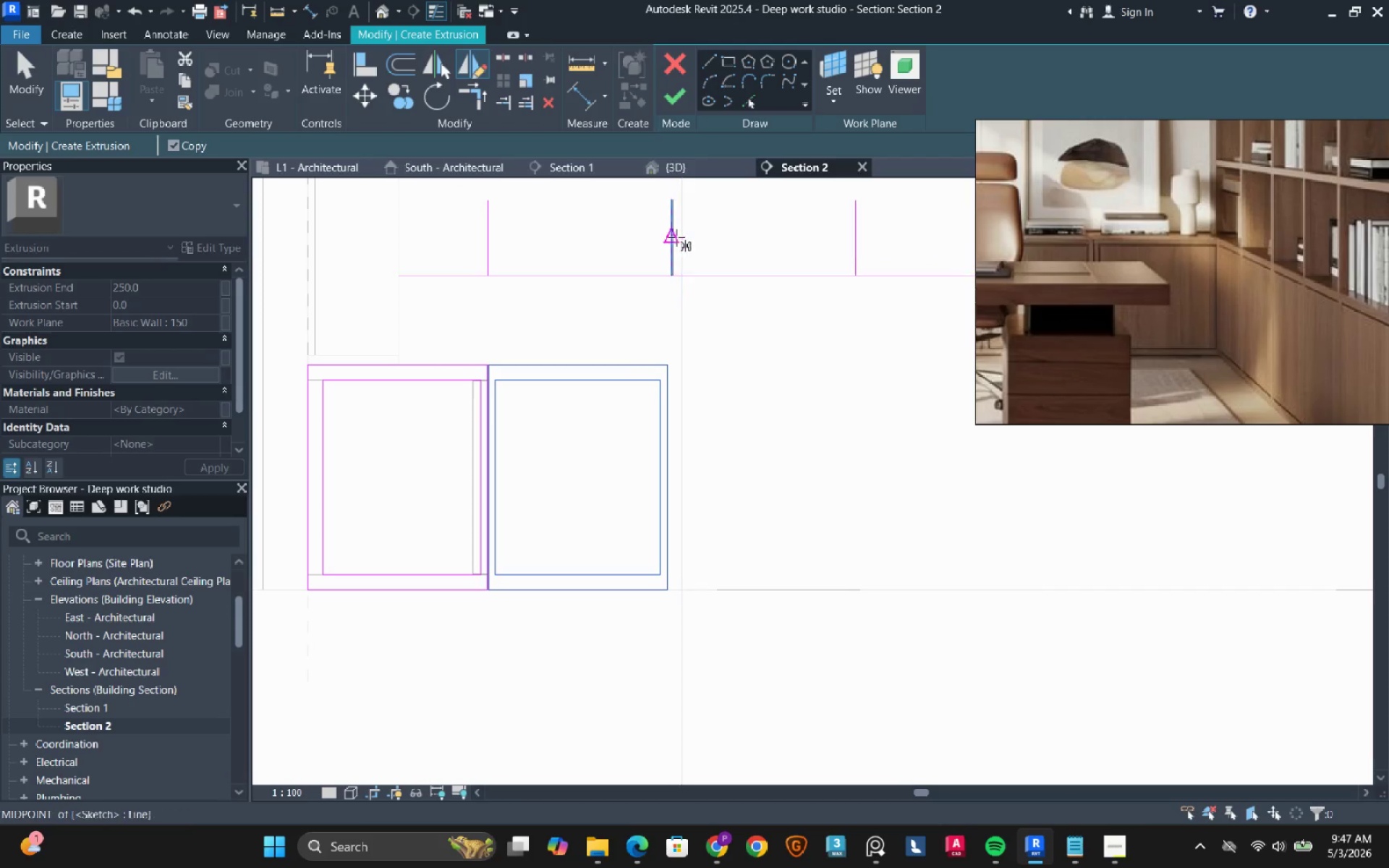 
left_click([676, 237])
 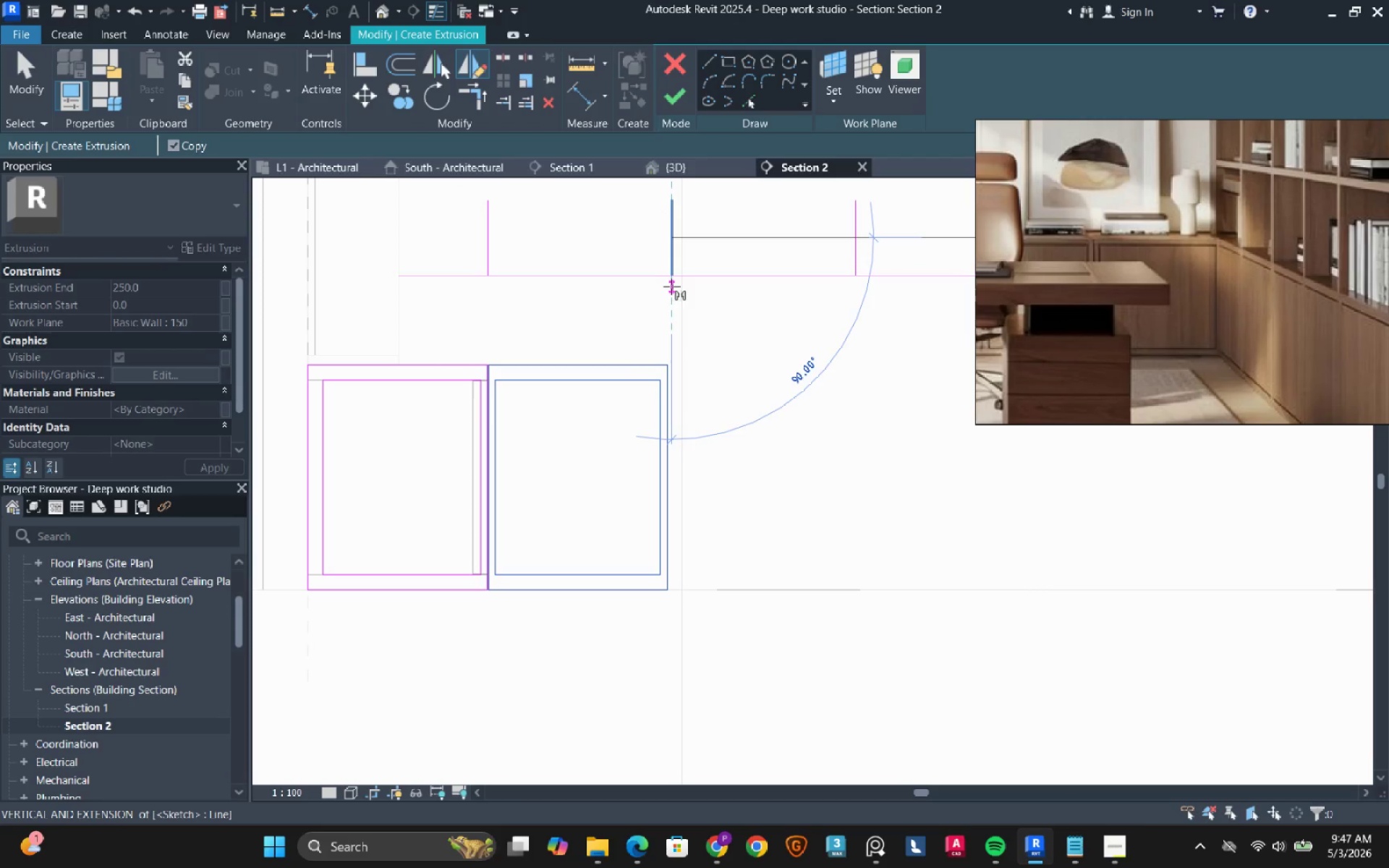 
left_click([671, 286])
 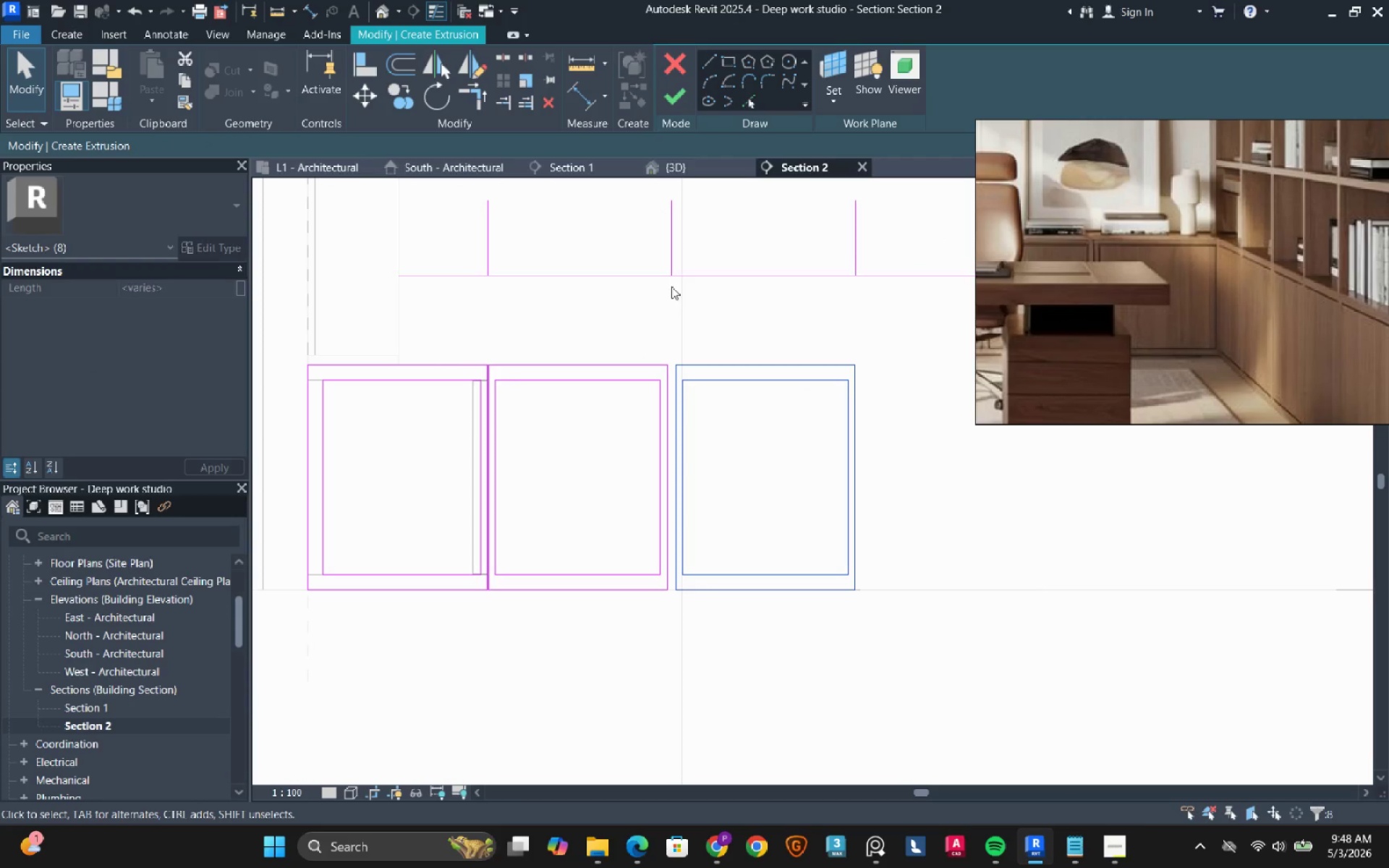 
wait(5.67)
 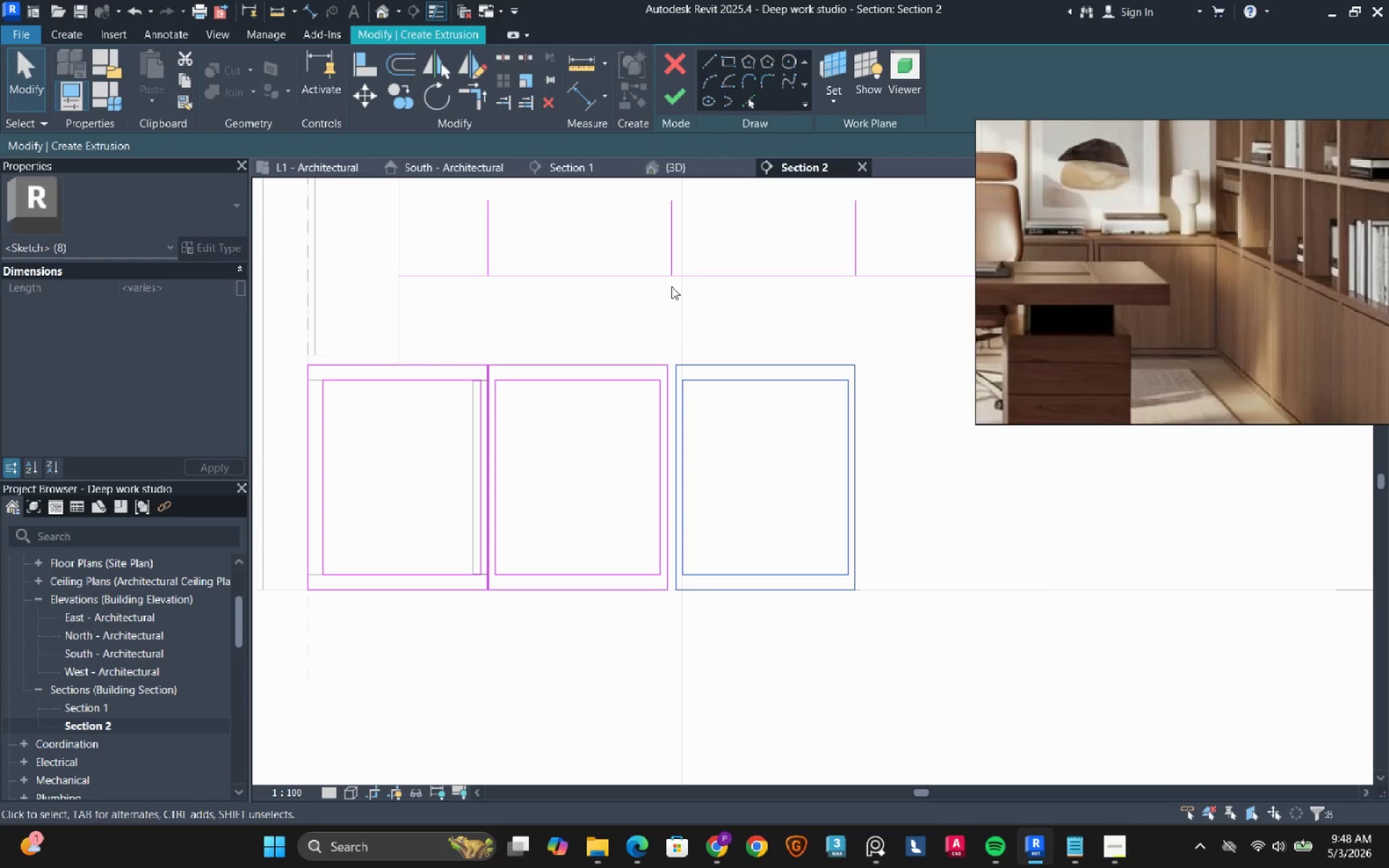 
scroll: coordinate [519, 372], scroll_direction: up, amount: 1.0
 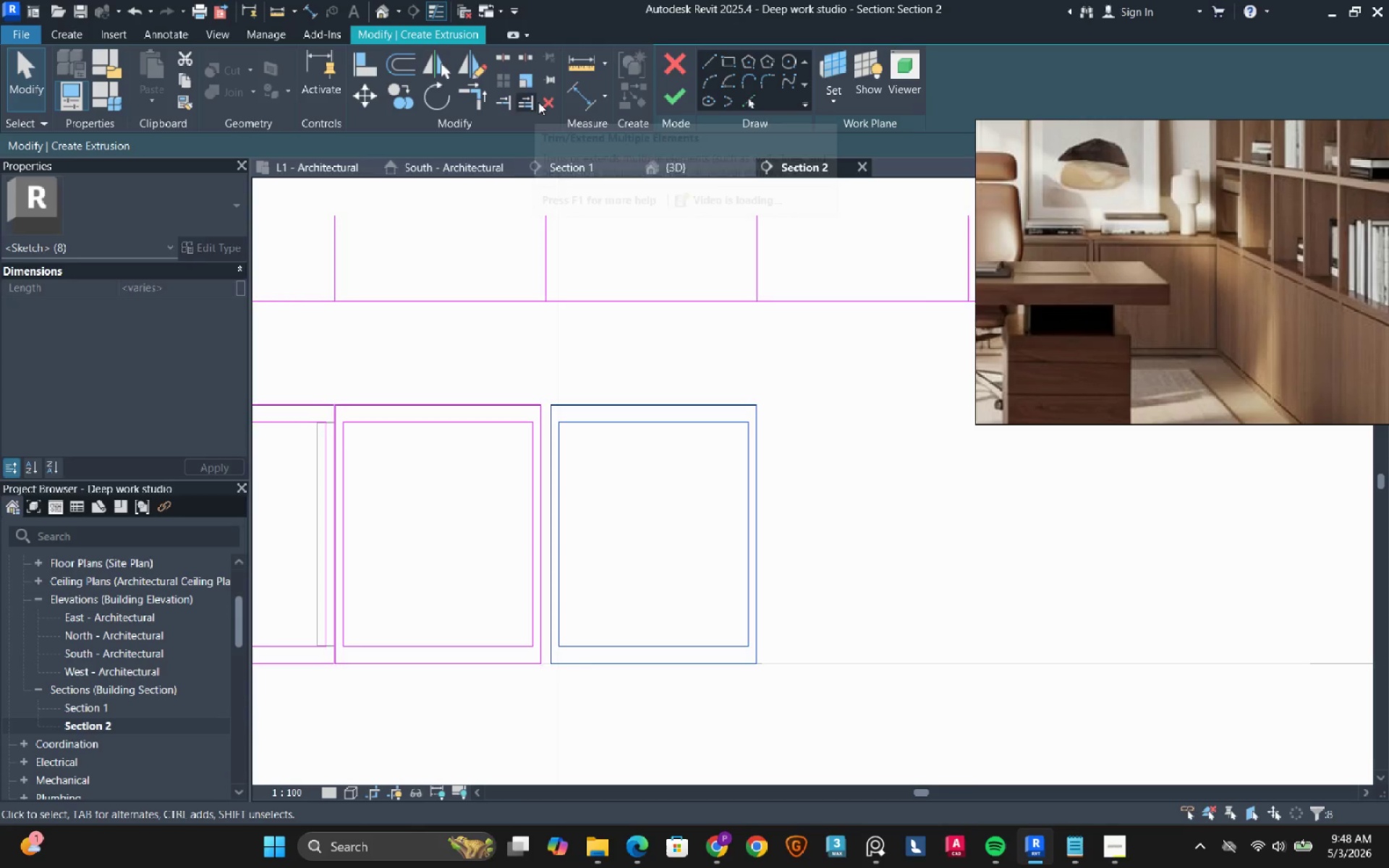 
left_click([545, 102])
 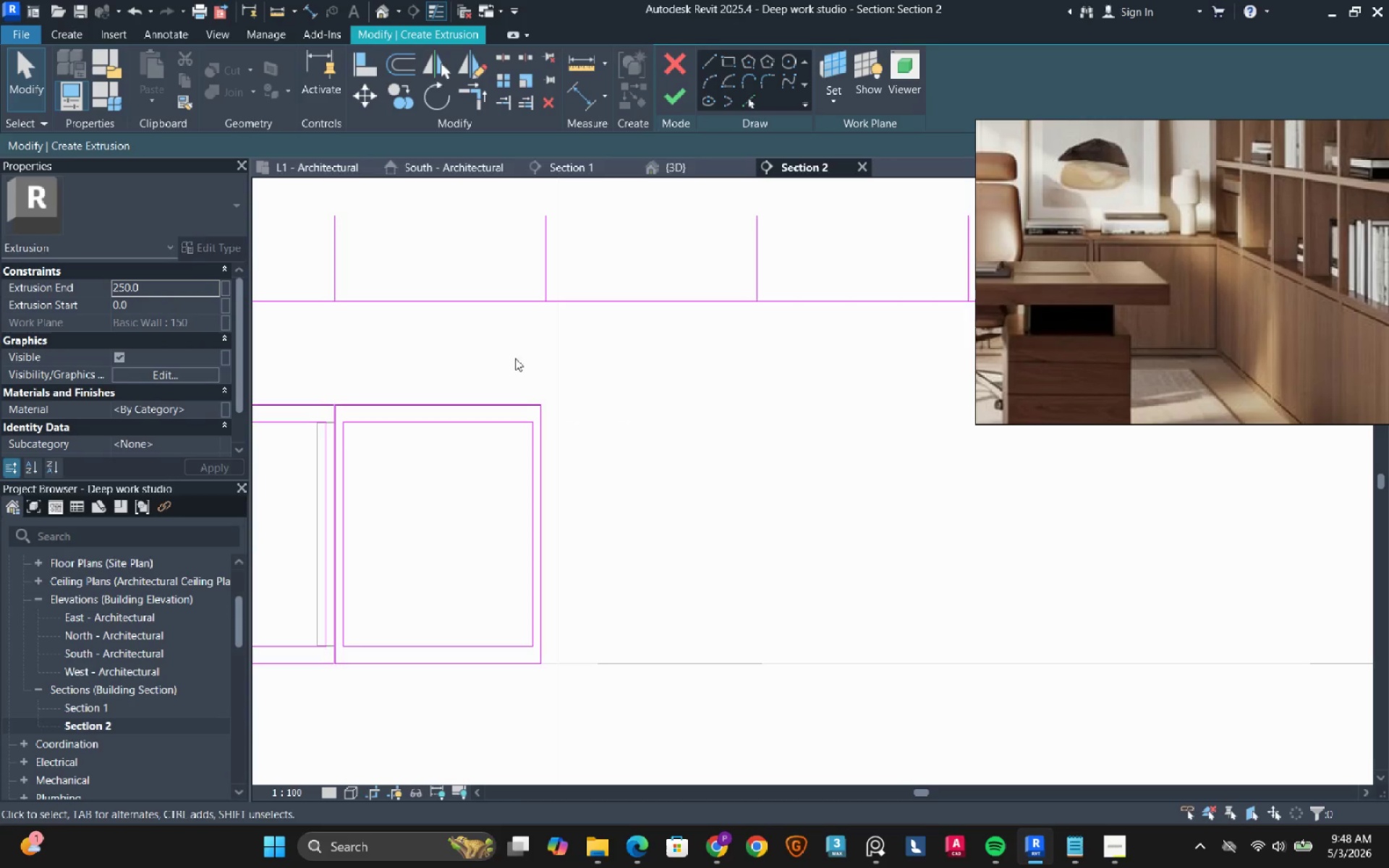 
left_click_drag(start_coordinate=[506, 353], to_coordinate=[611, 714])
 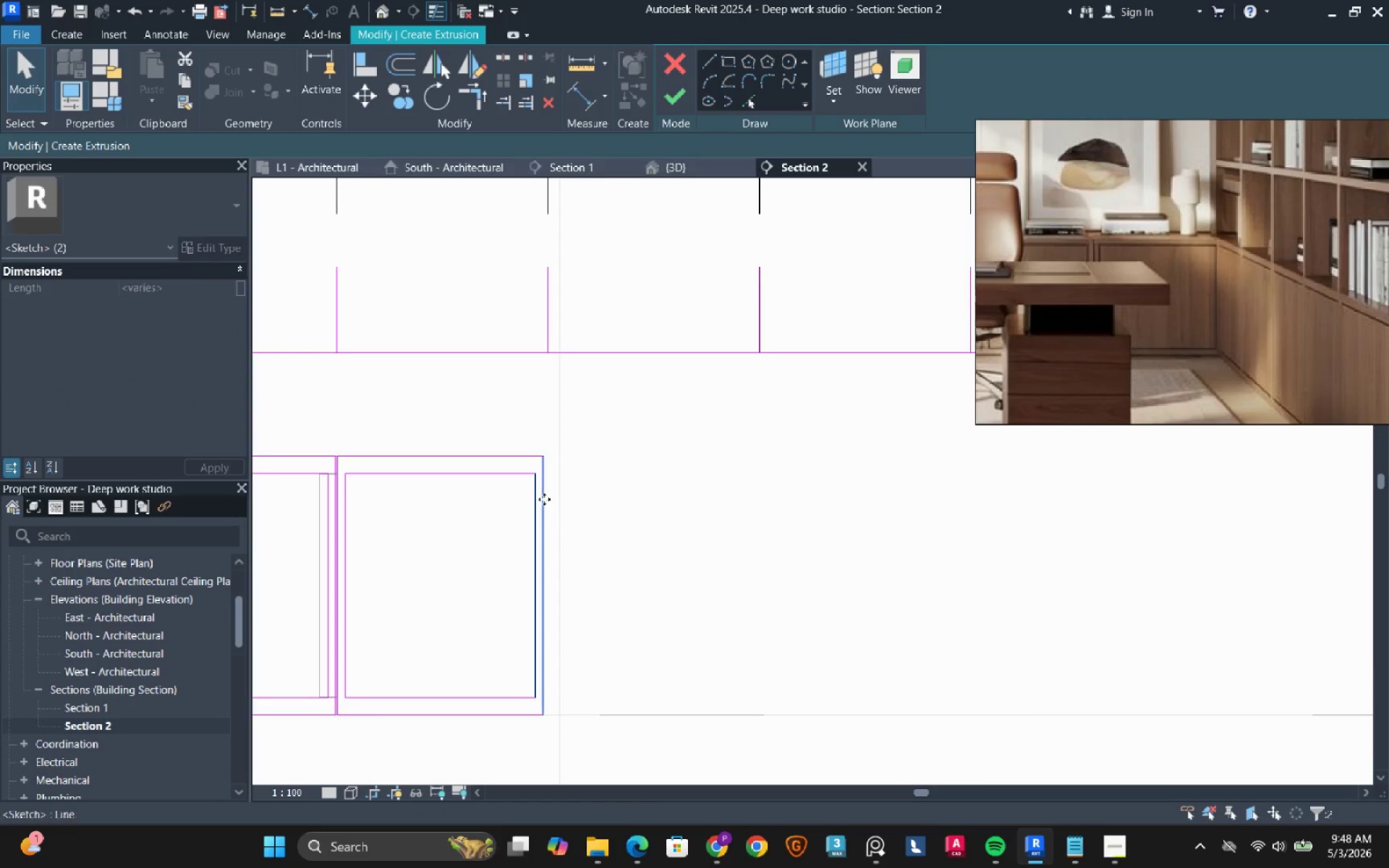 
left_click_drag(start_coordinate=[544, 499], to_coordinate=[544, 340])
 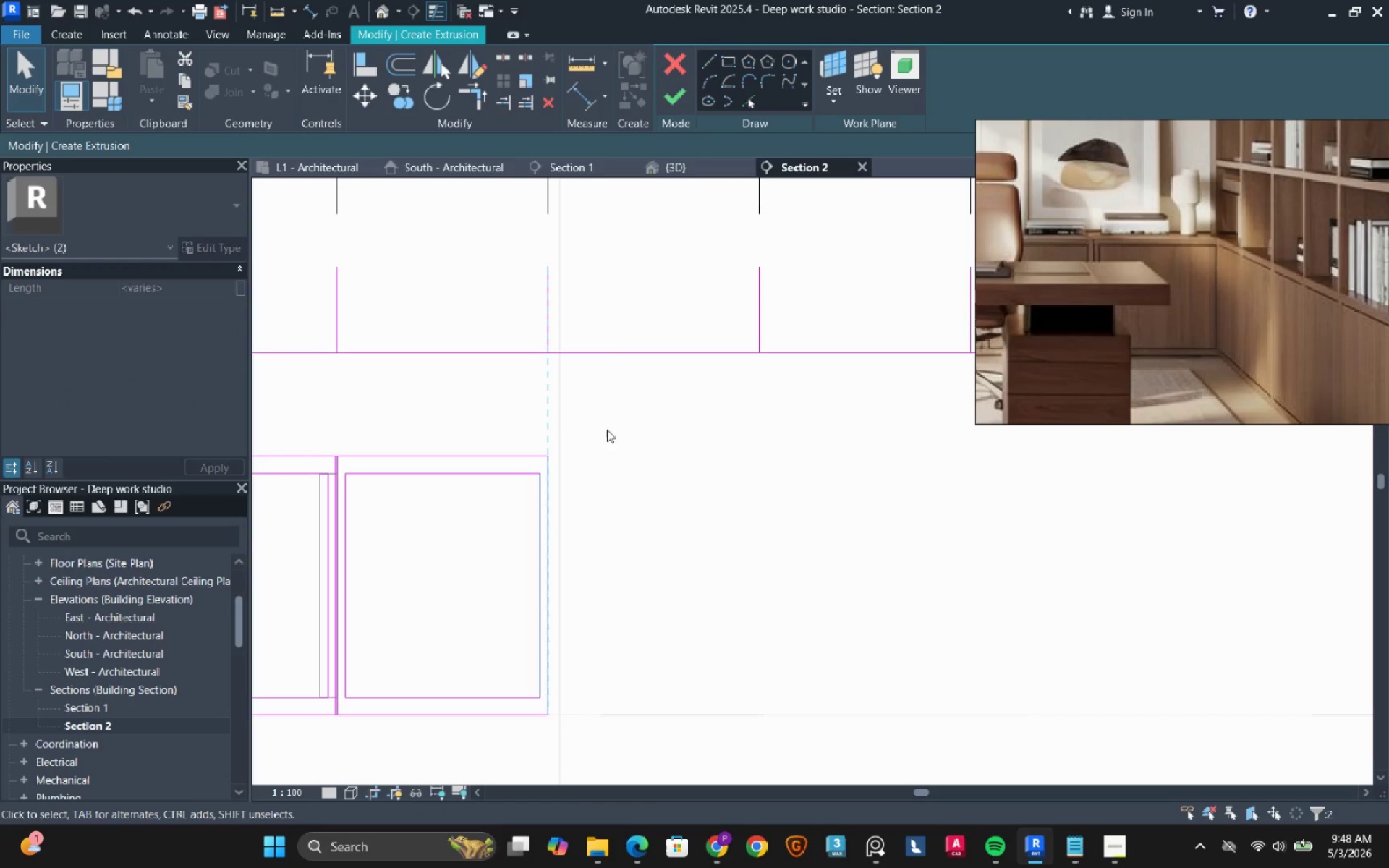 
left_click([612, 437])
 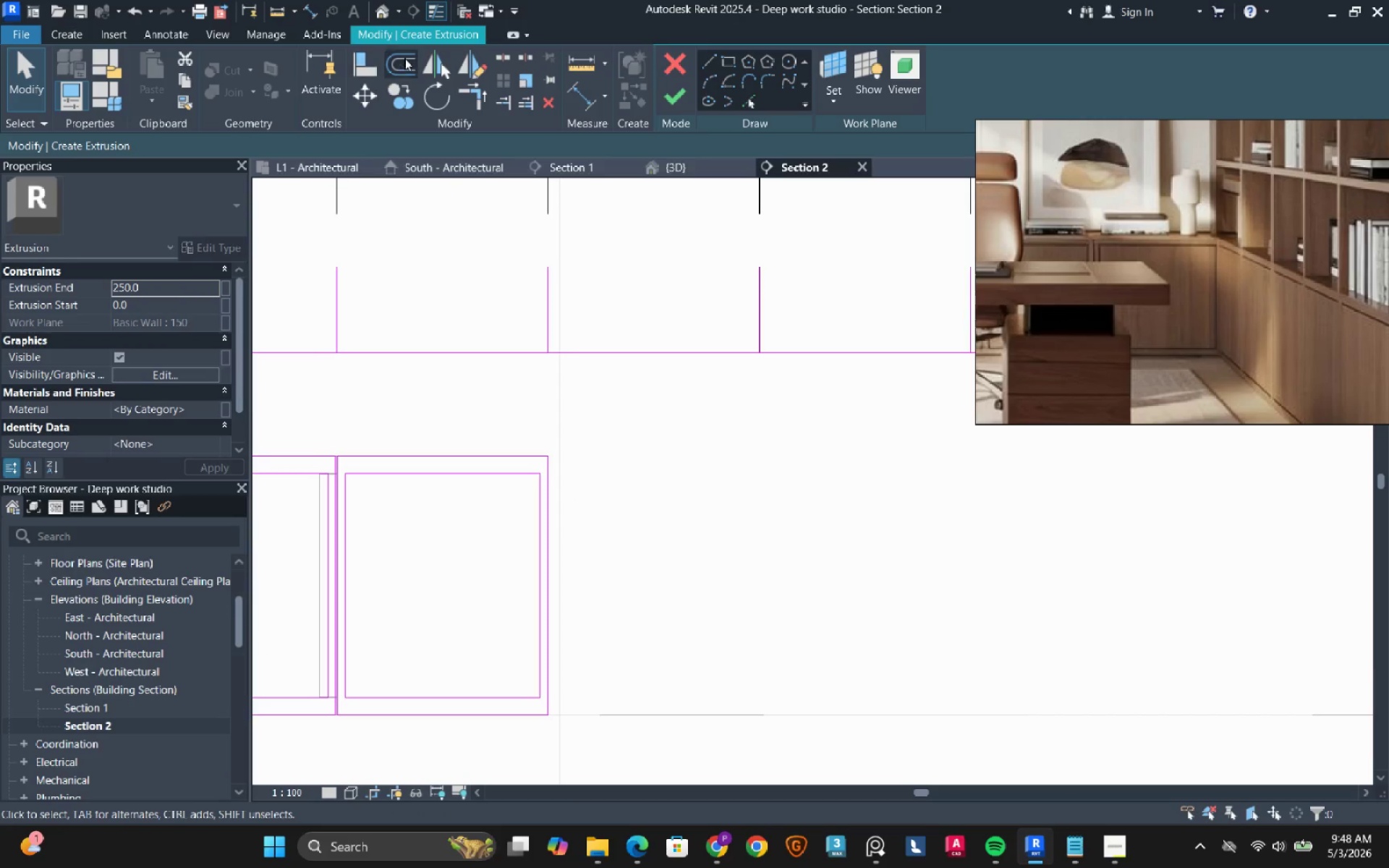 
left_click([405, 56])
 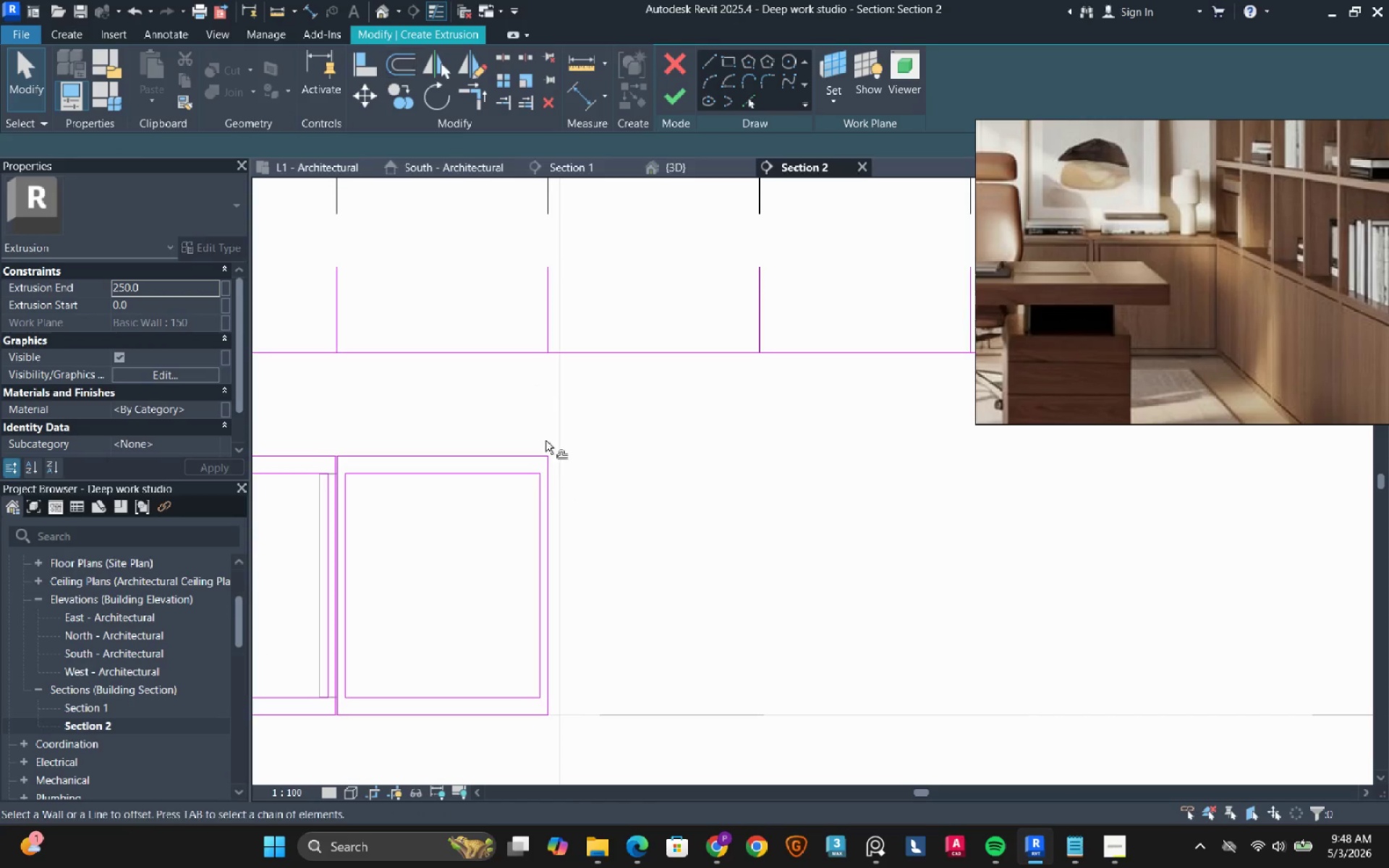 
scroll: coordinate [543, 466], scroll_direction: up, amount: 6.0
 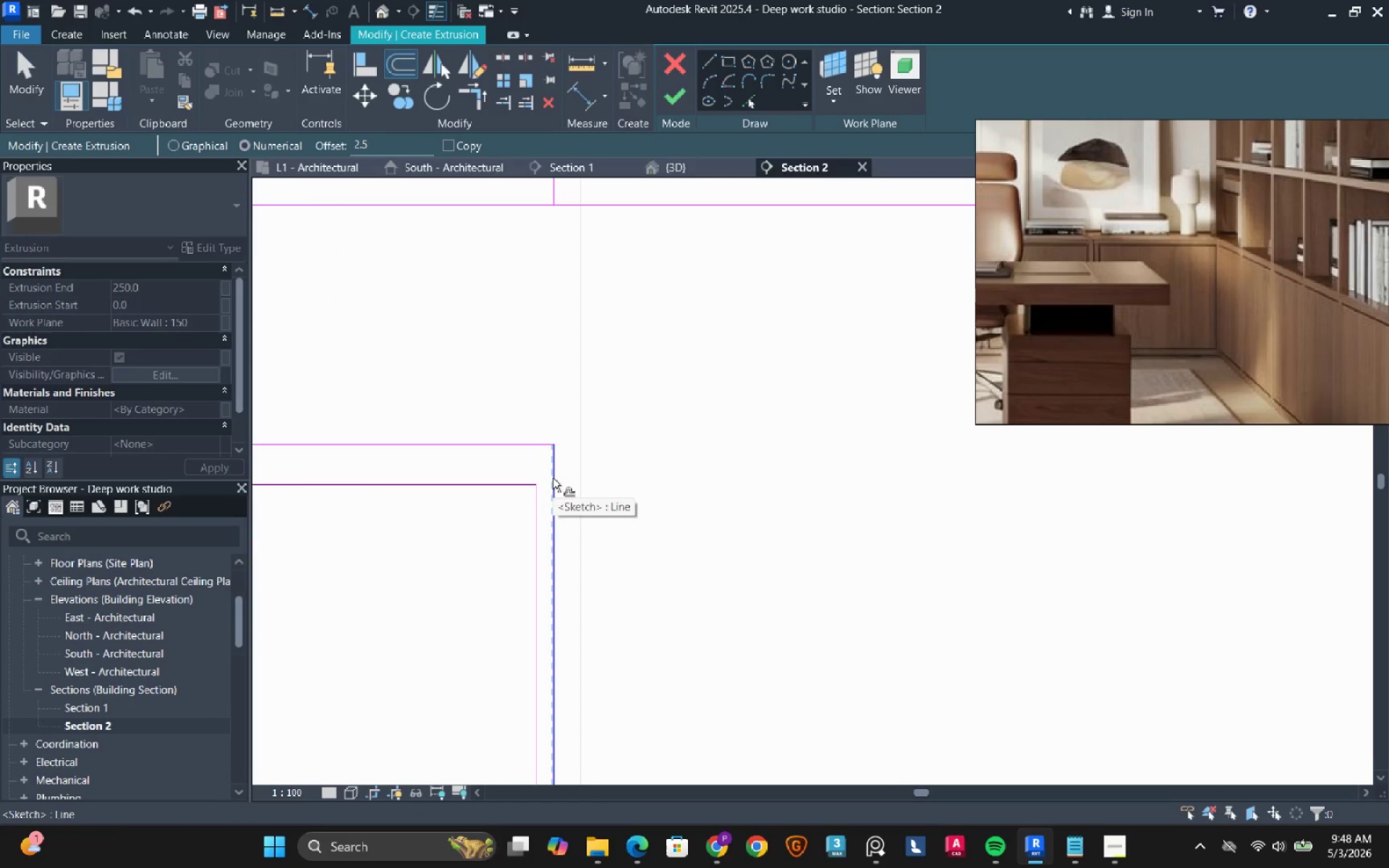 
wait(5.56)
 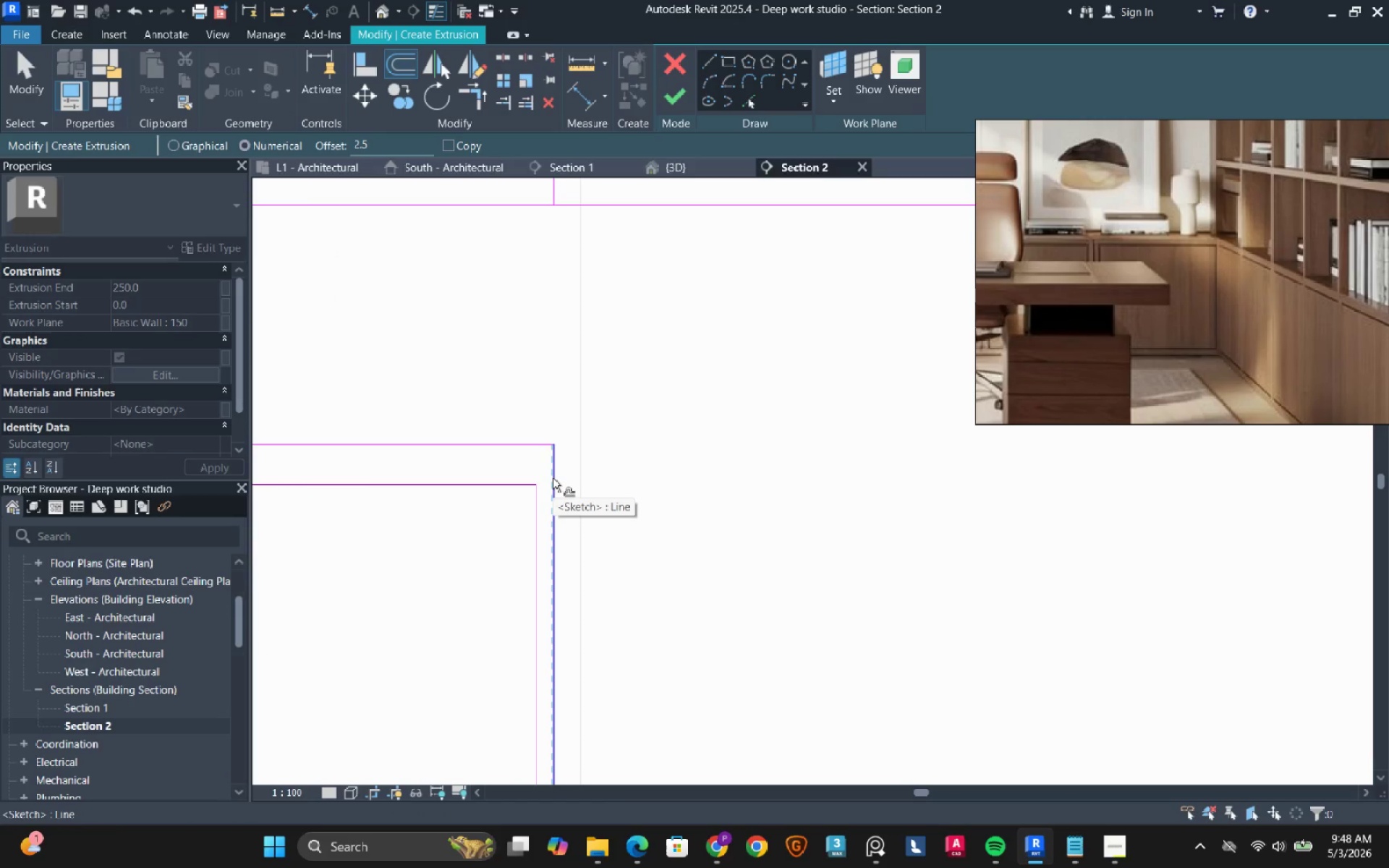 
left_click([553, 478])
 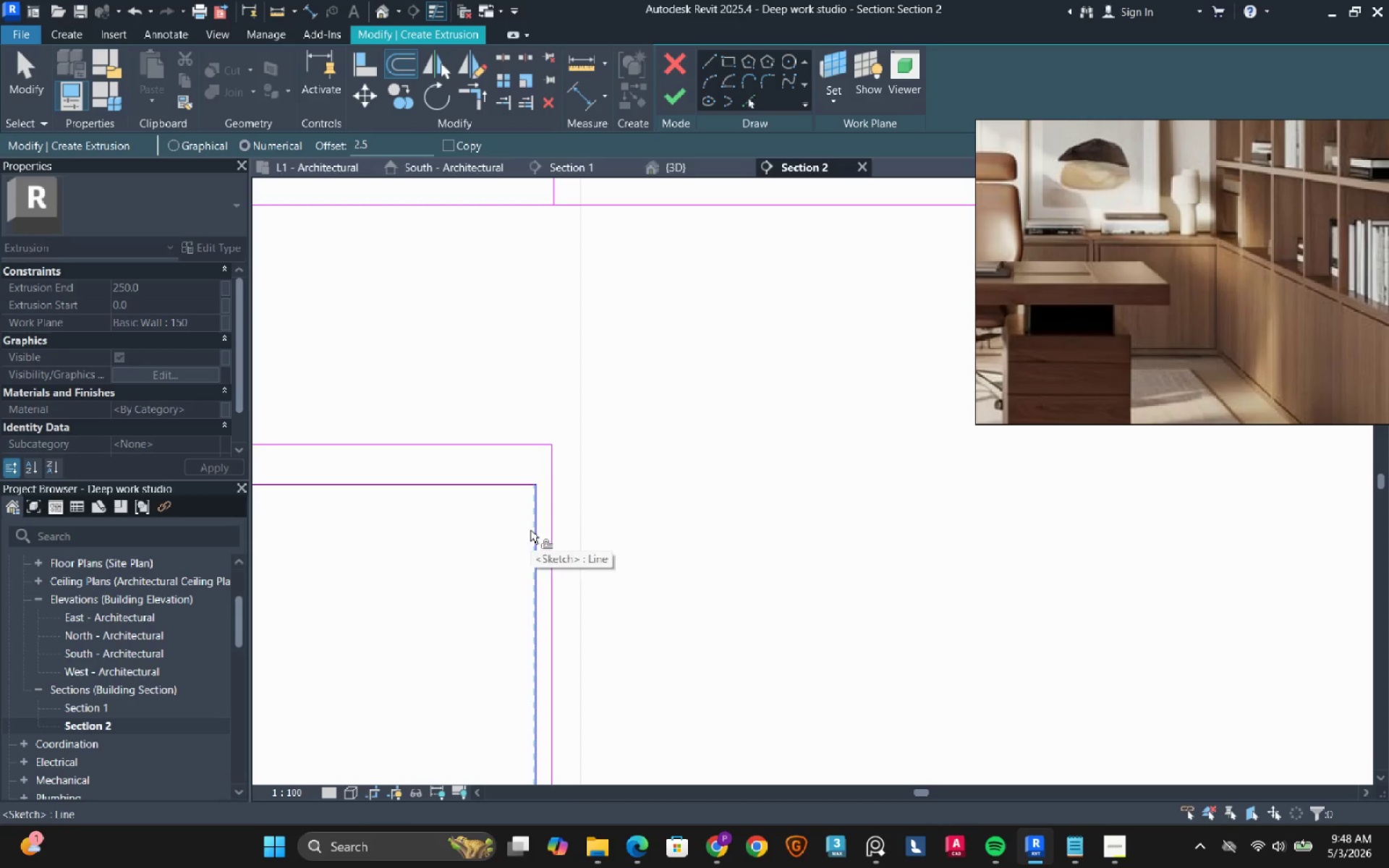 
left_click([530, 530])
 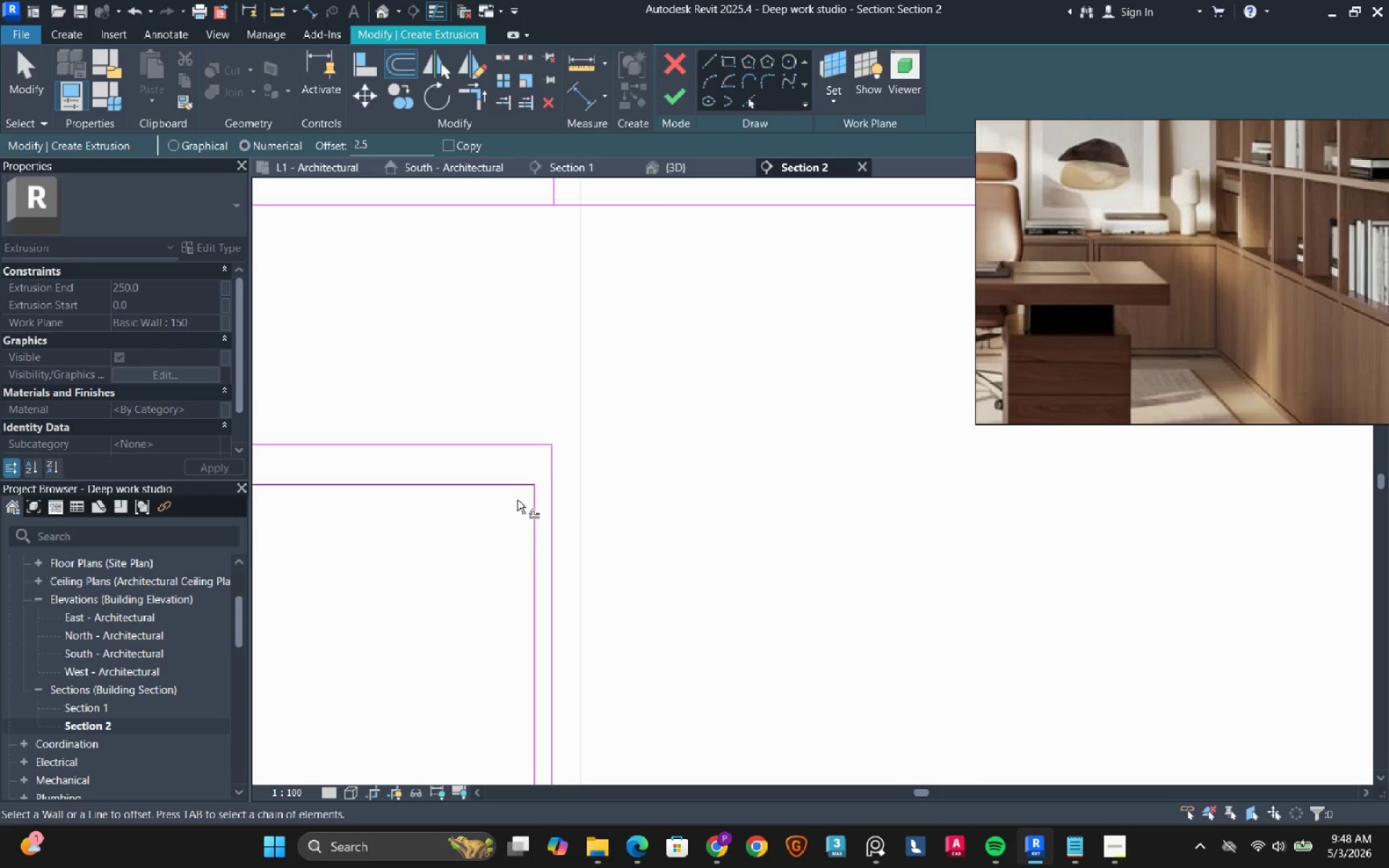 
scroll: coordinate [517, 500], scroll_direction: down, amount: 8.0
 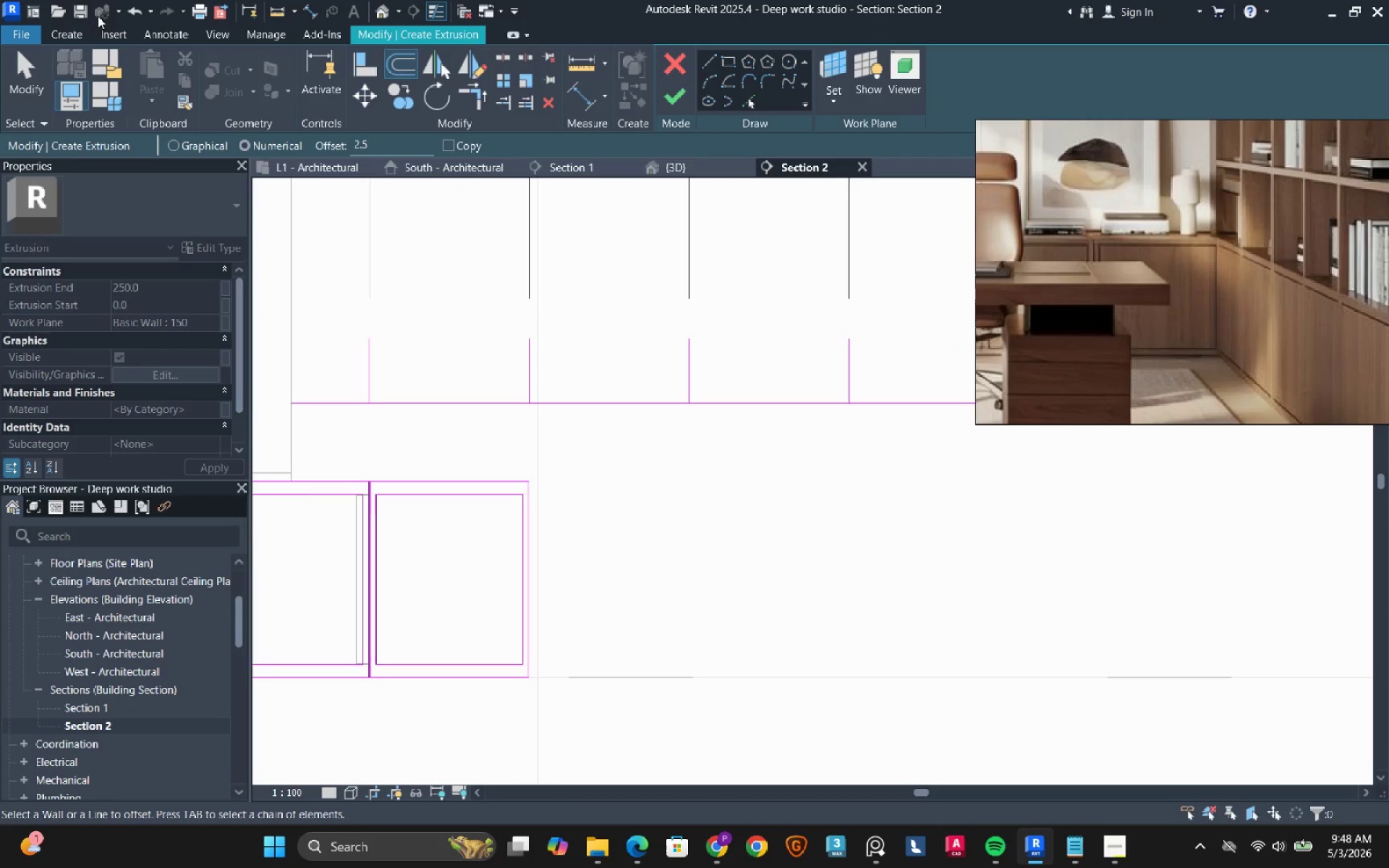 
left_click([25, 67])
 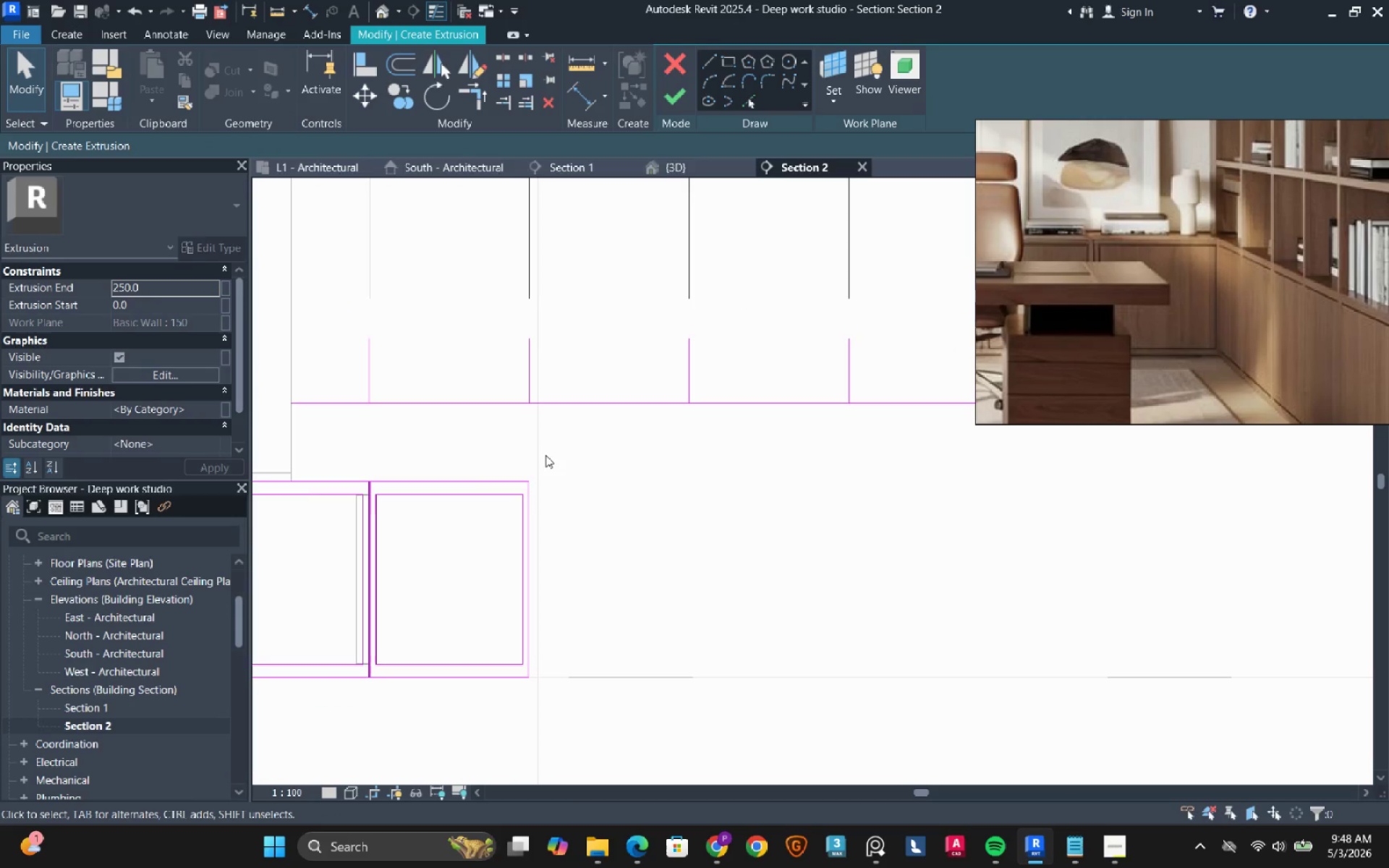 
left_click_drag(start_coordinate=[556, 452], to_coordinate=[577, 532])
 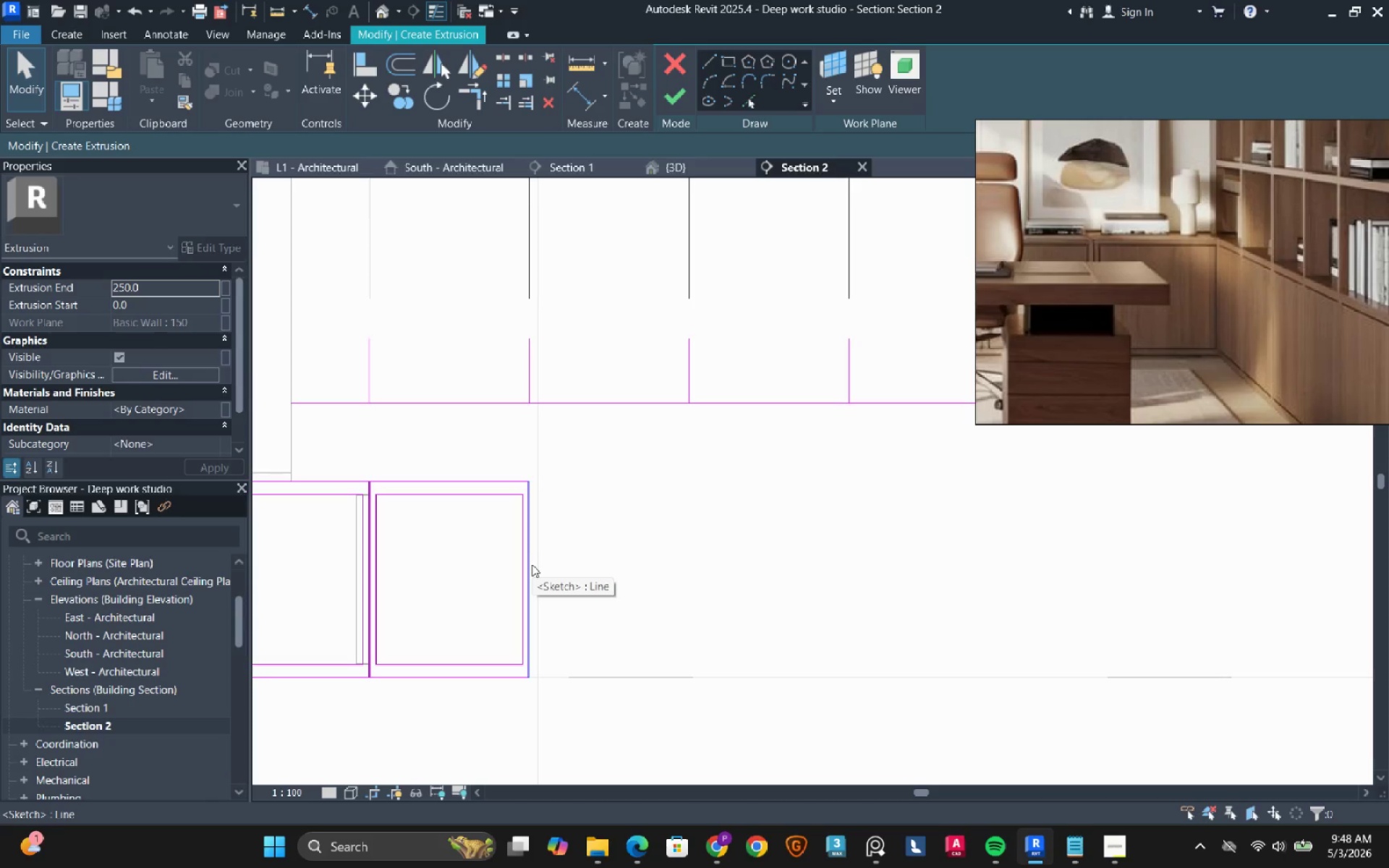 
key(Tab)
 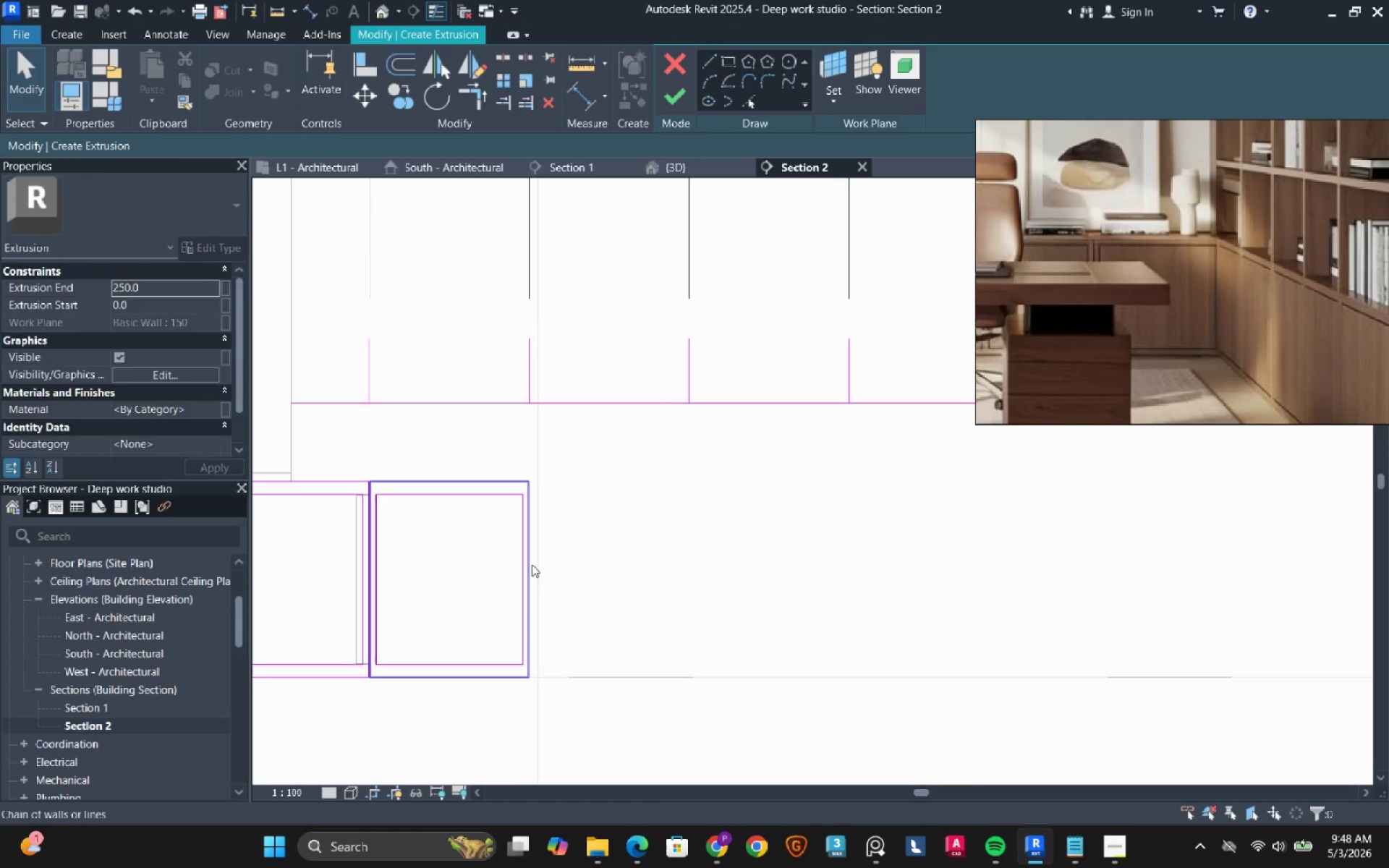 
left_click([532, 564])
 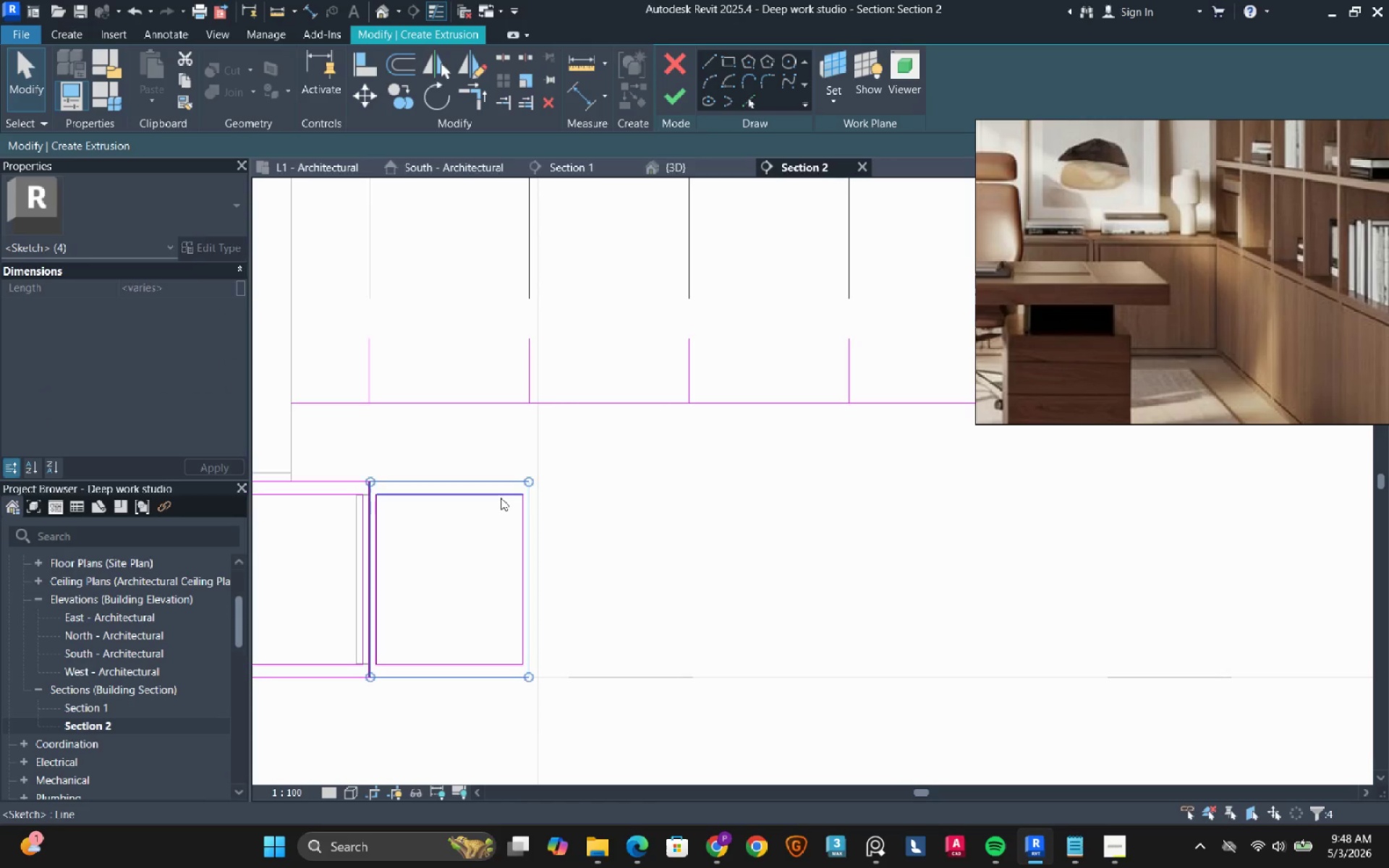 
key(Tab)
 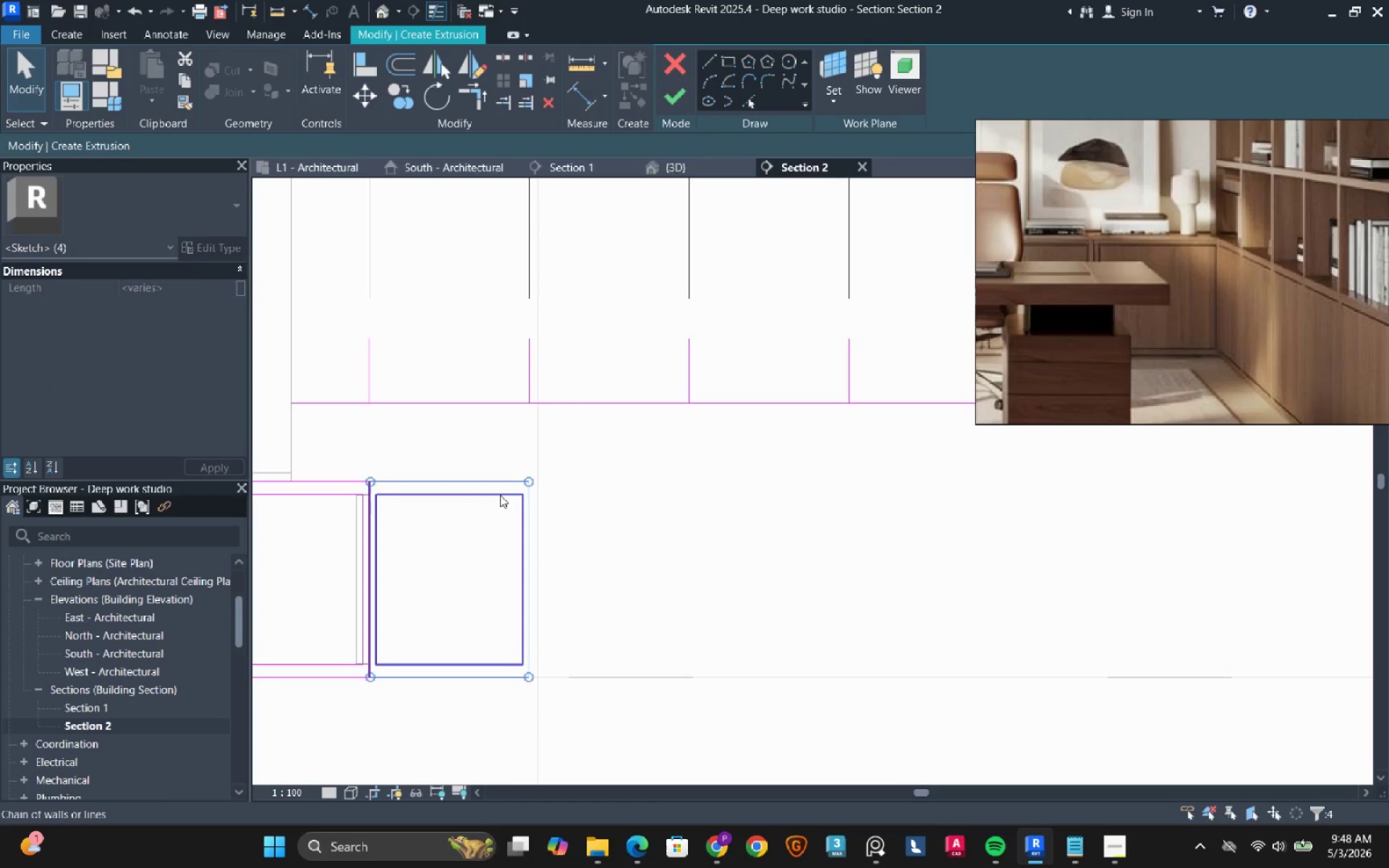 
hold_key(key=ControlLeft, duration=1.5)
left_click([500, 495])
 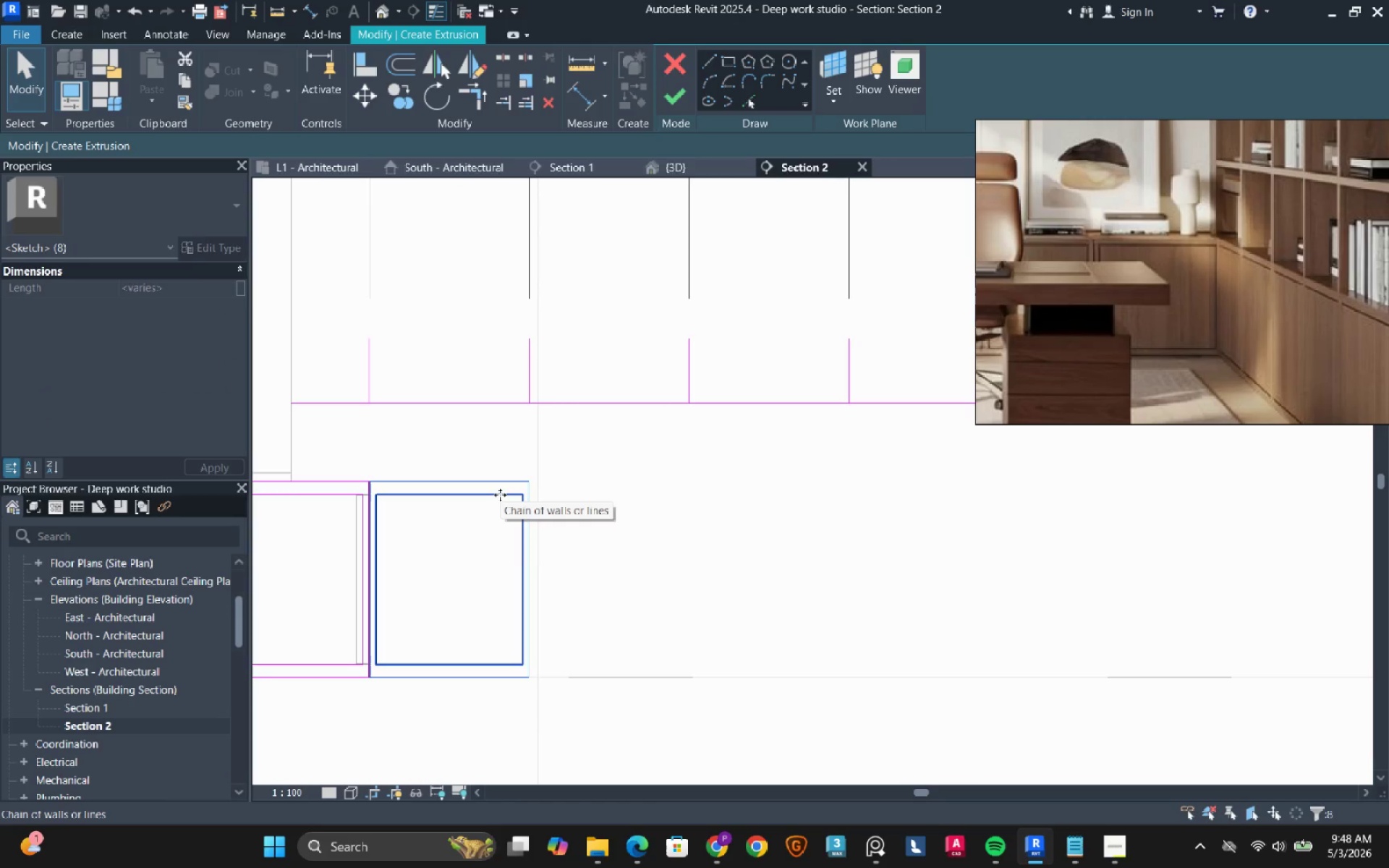 
left_click([466, 72])
 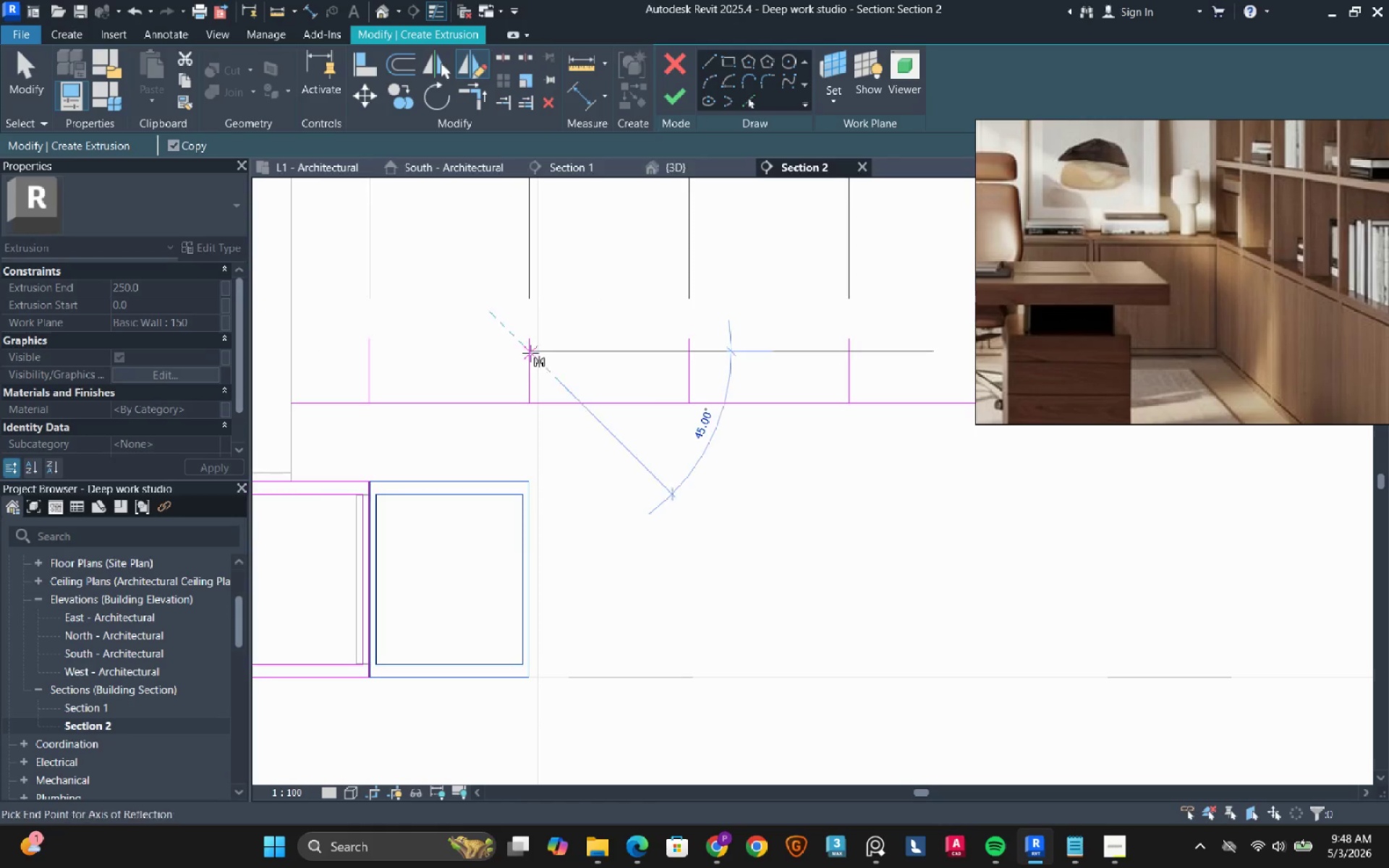 
double_click([529, 366])
 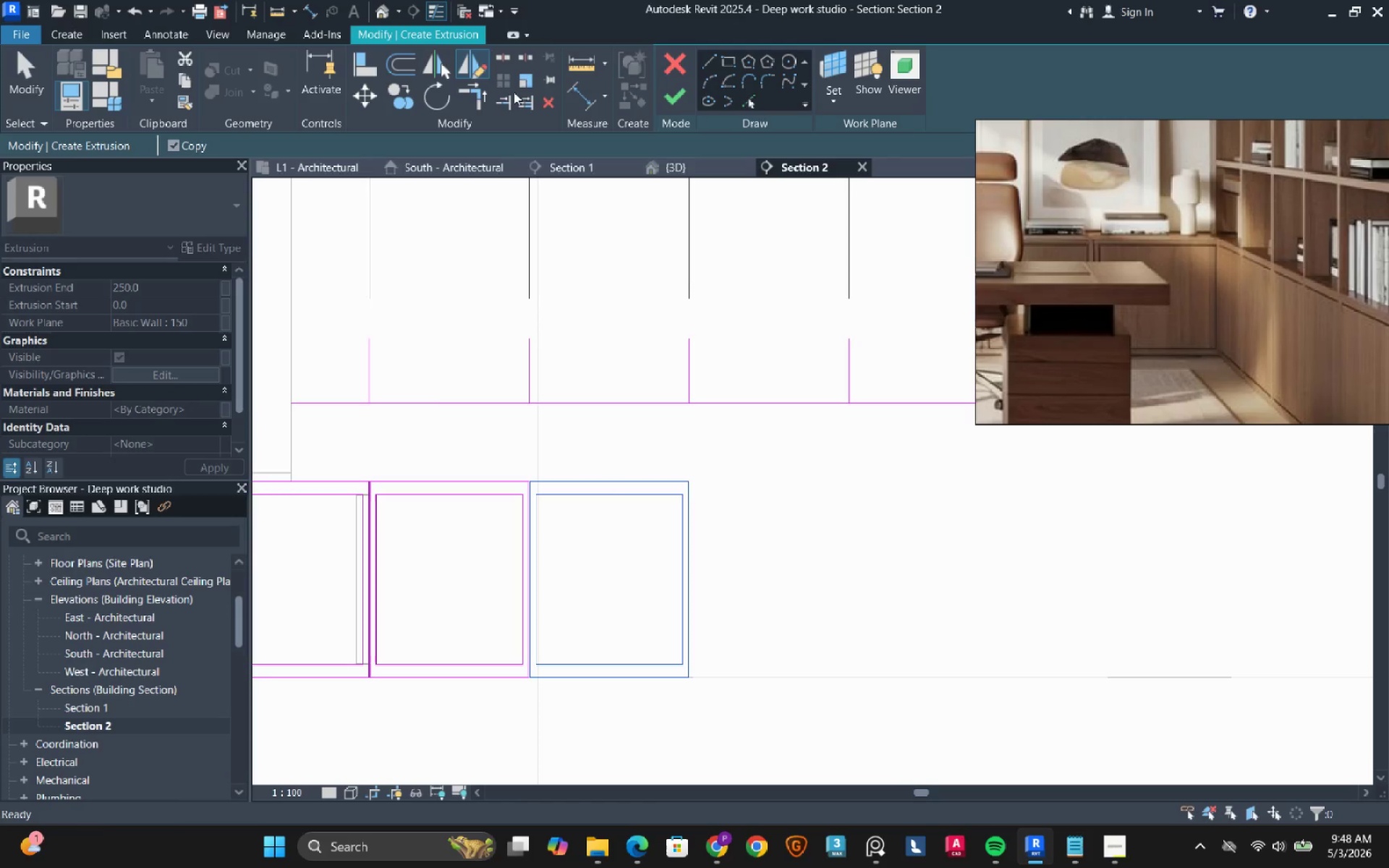 
left_click([689, 359])
 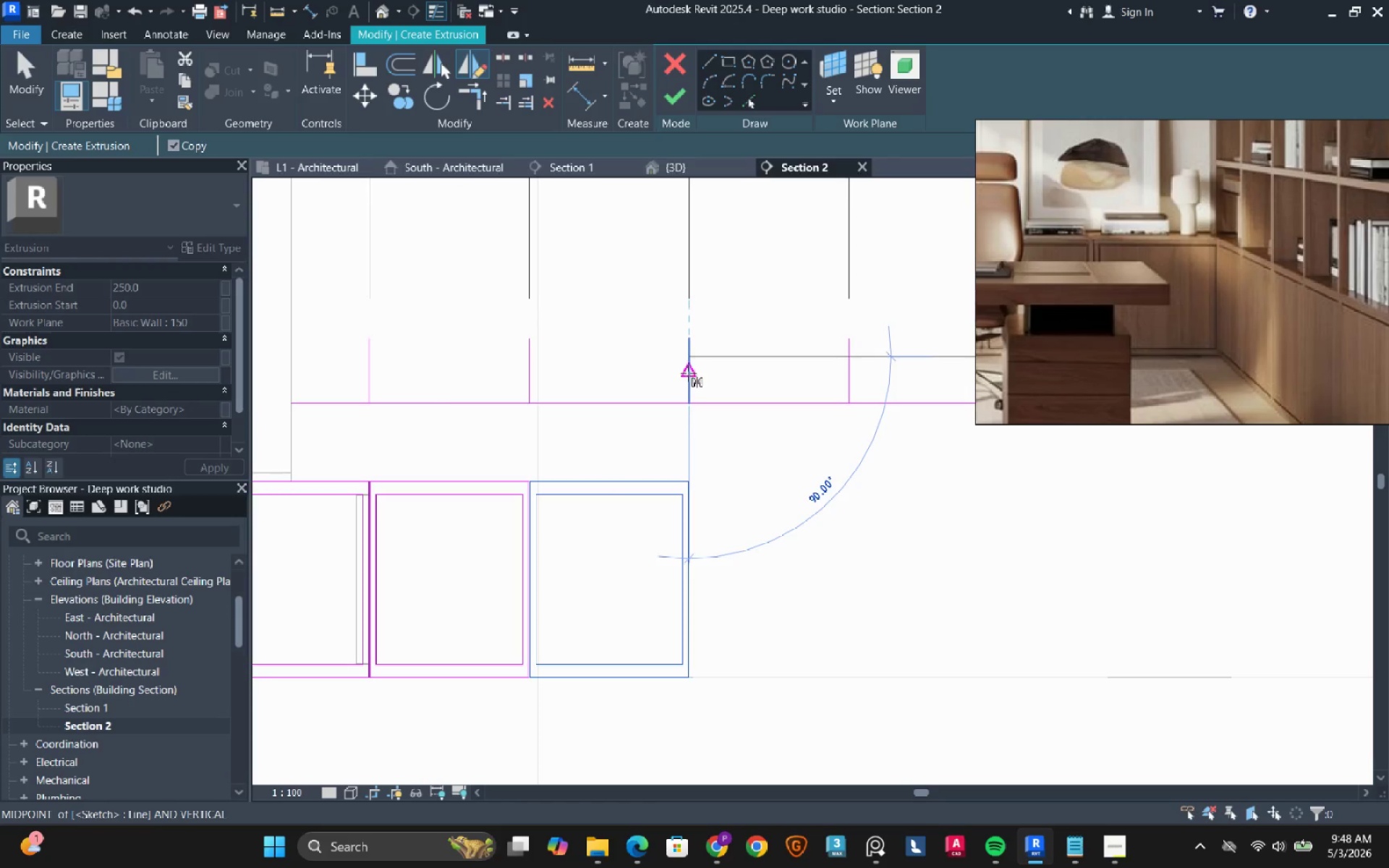 
left_click_drag(start_coordinate=[688, 375], to_coordinate=[783, 535])
 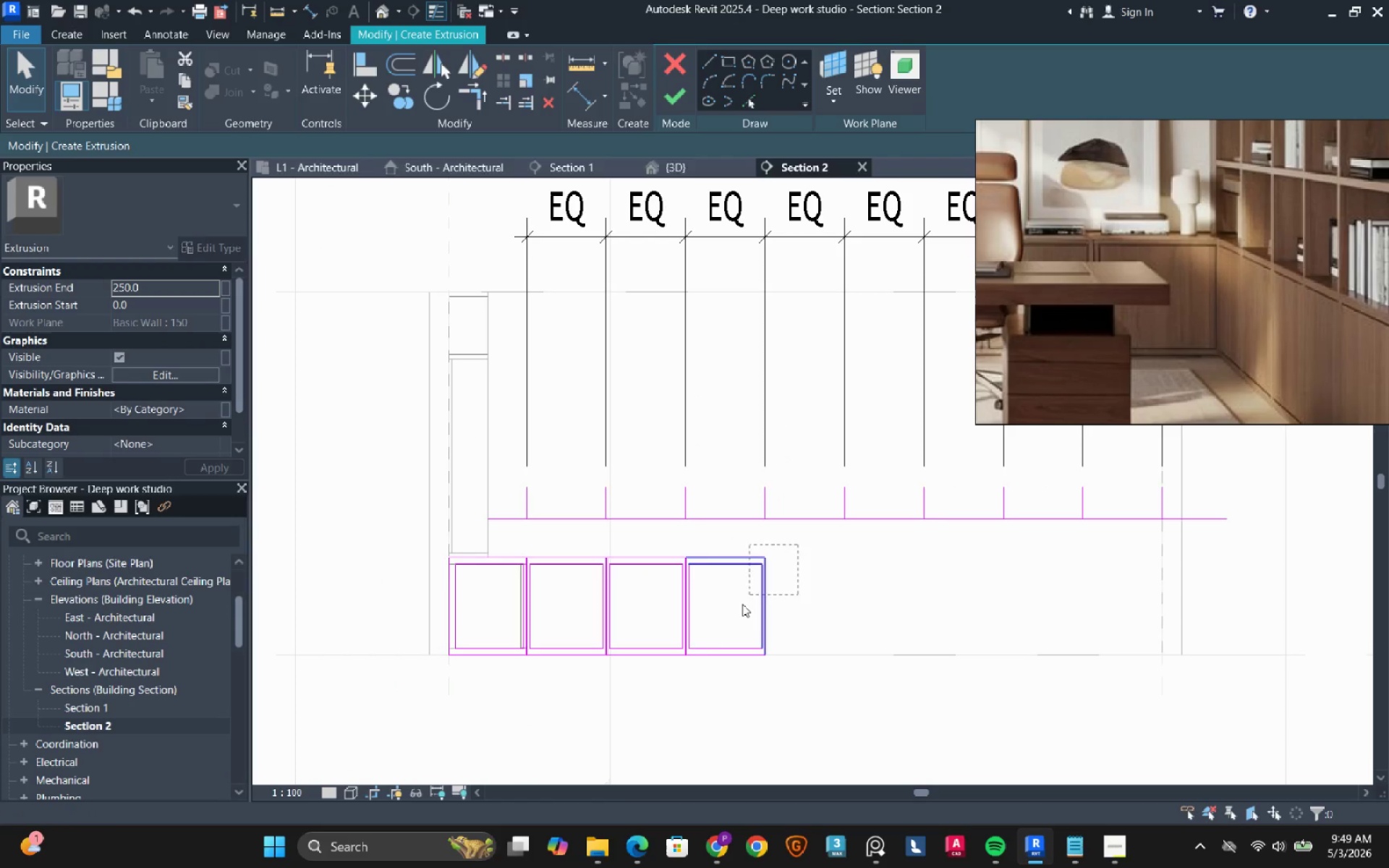 
scroll: coordinate [635, 508], scroll_direction: down, amount: 6.0
 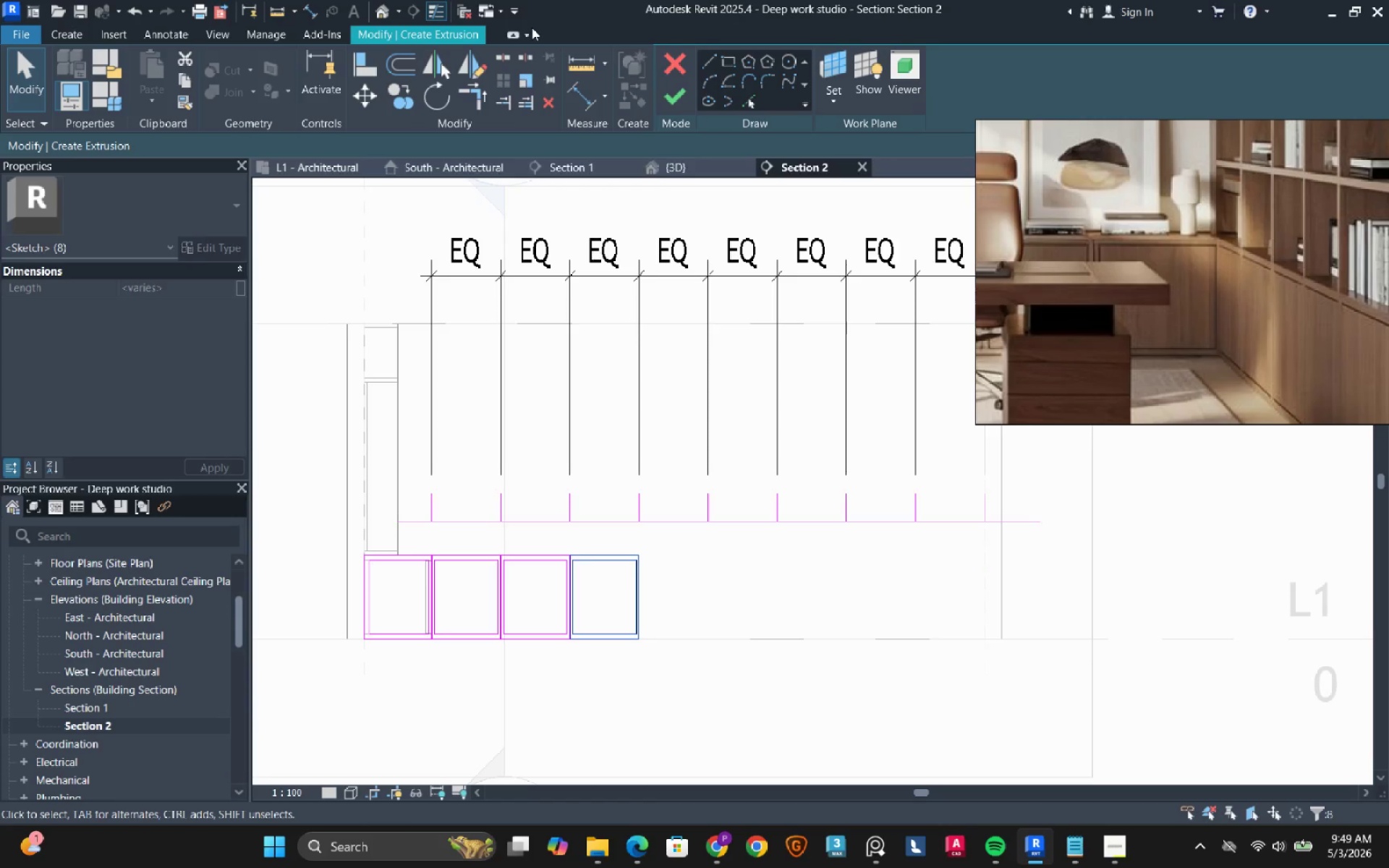 
scroll: coordinate [438, 566], scroll_direction: up, amount: 4.0
 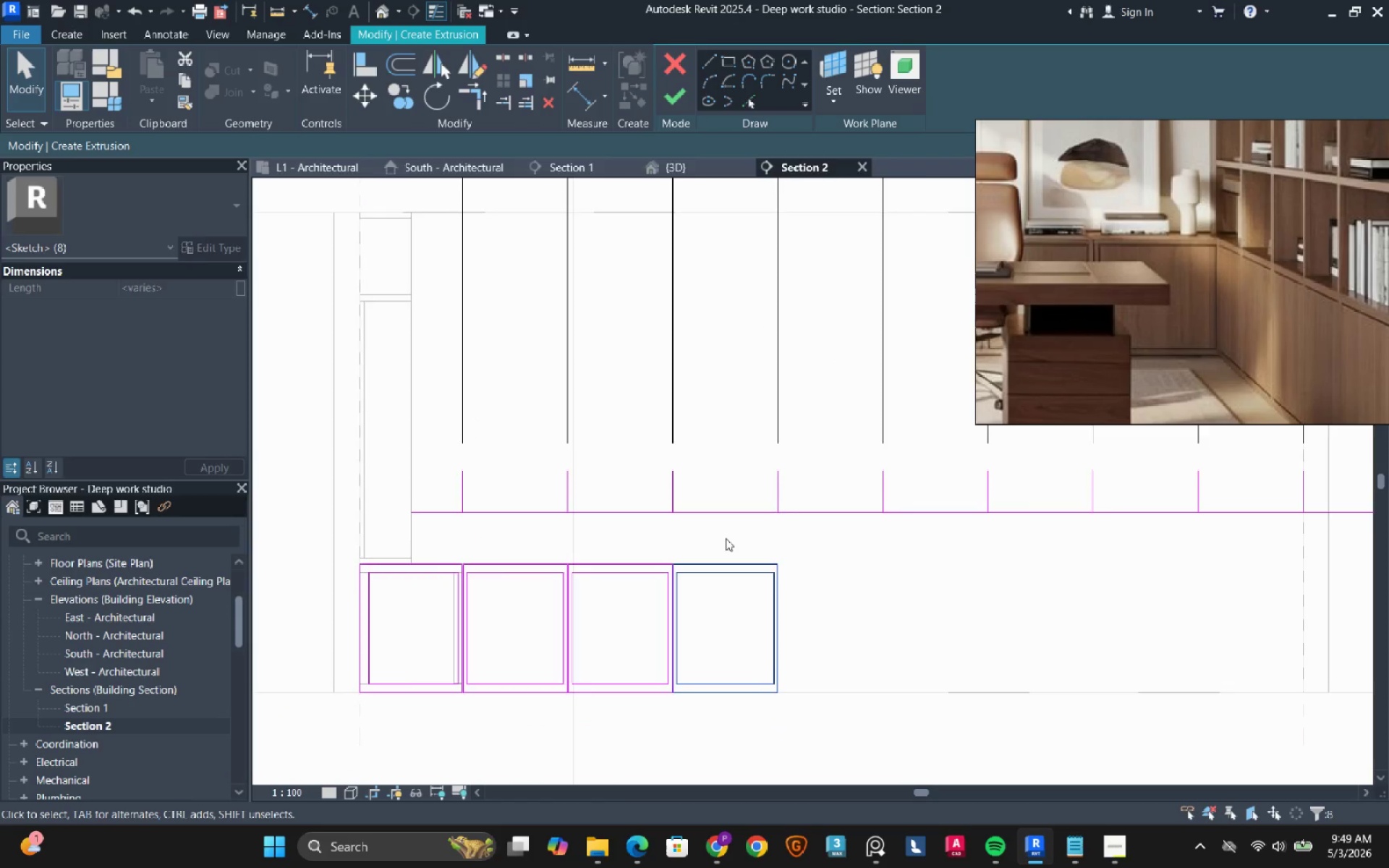 
scroll: coordinate [726, 538], scroll_direction: down, amount: 3.0
 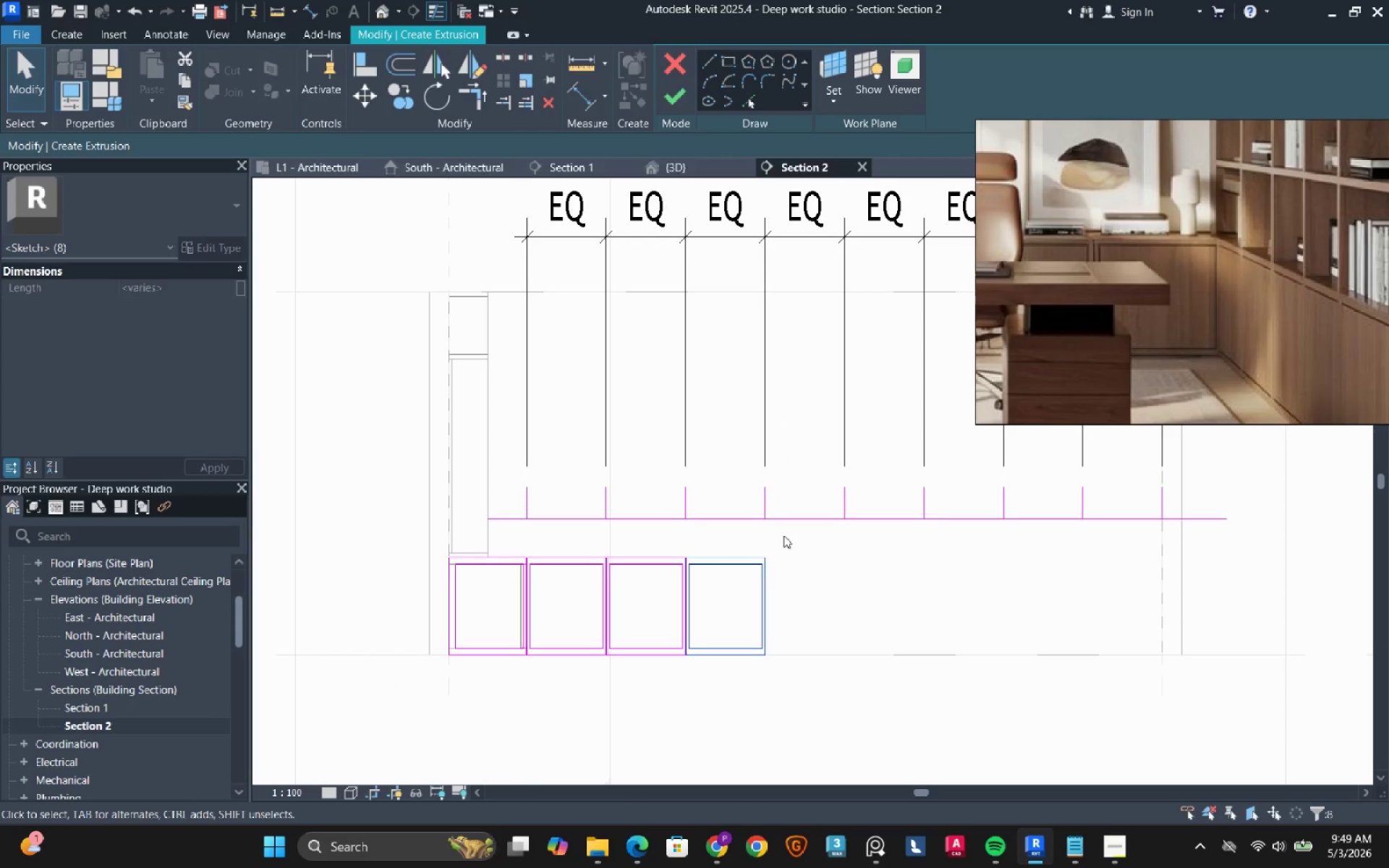 
left_click([783, 535])
 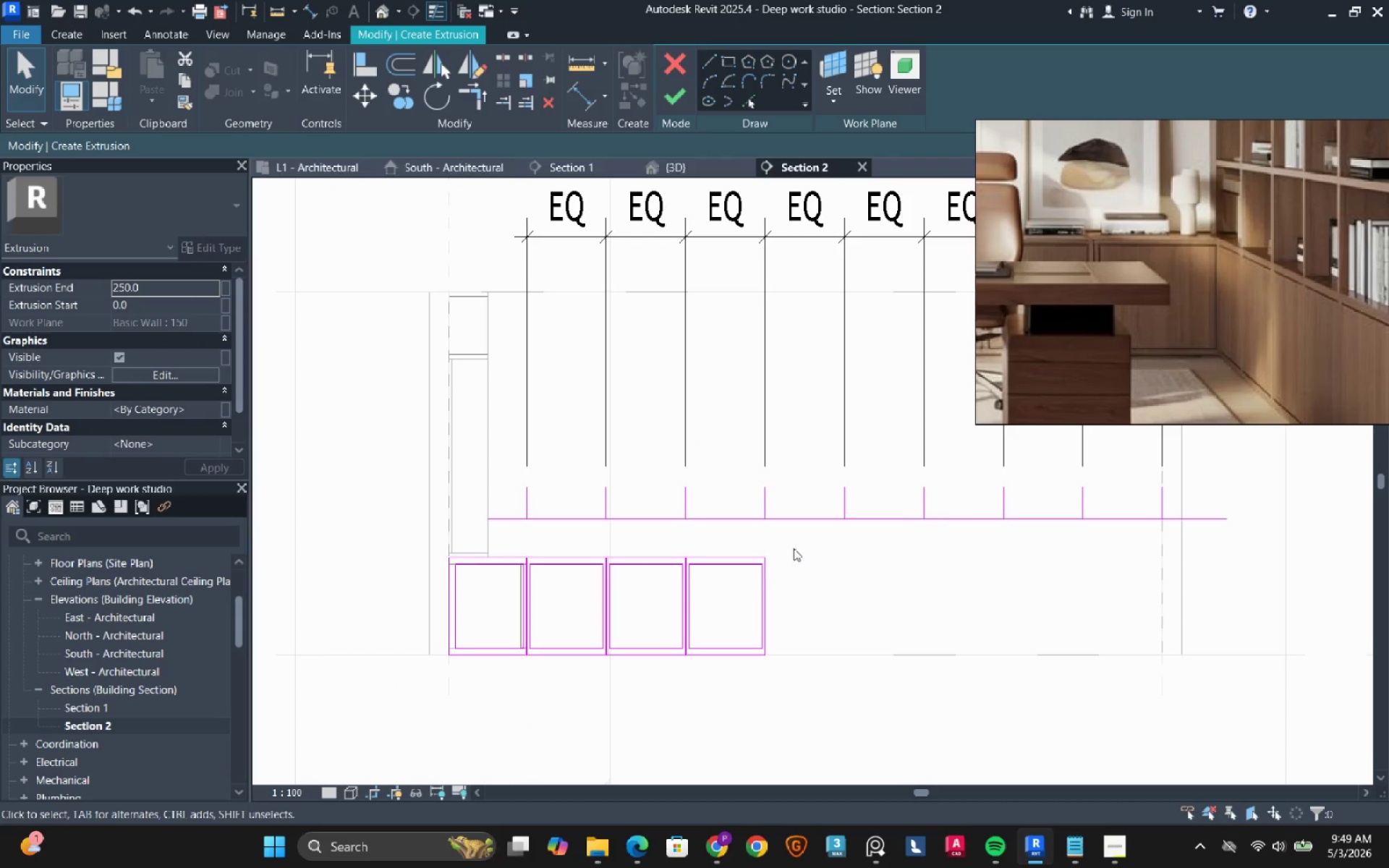 
left_click_drag(start_coordinate=[798, 545], to_coordinate=[561, 686])
 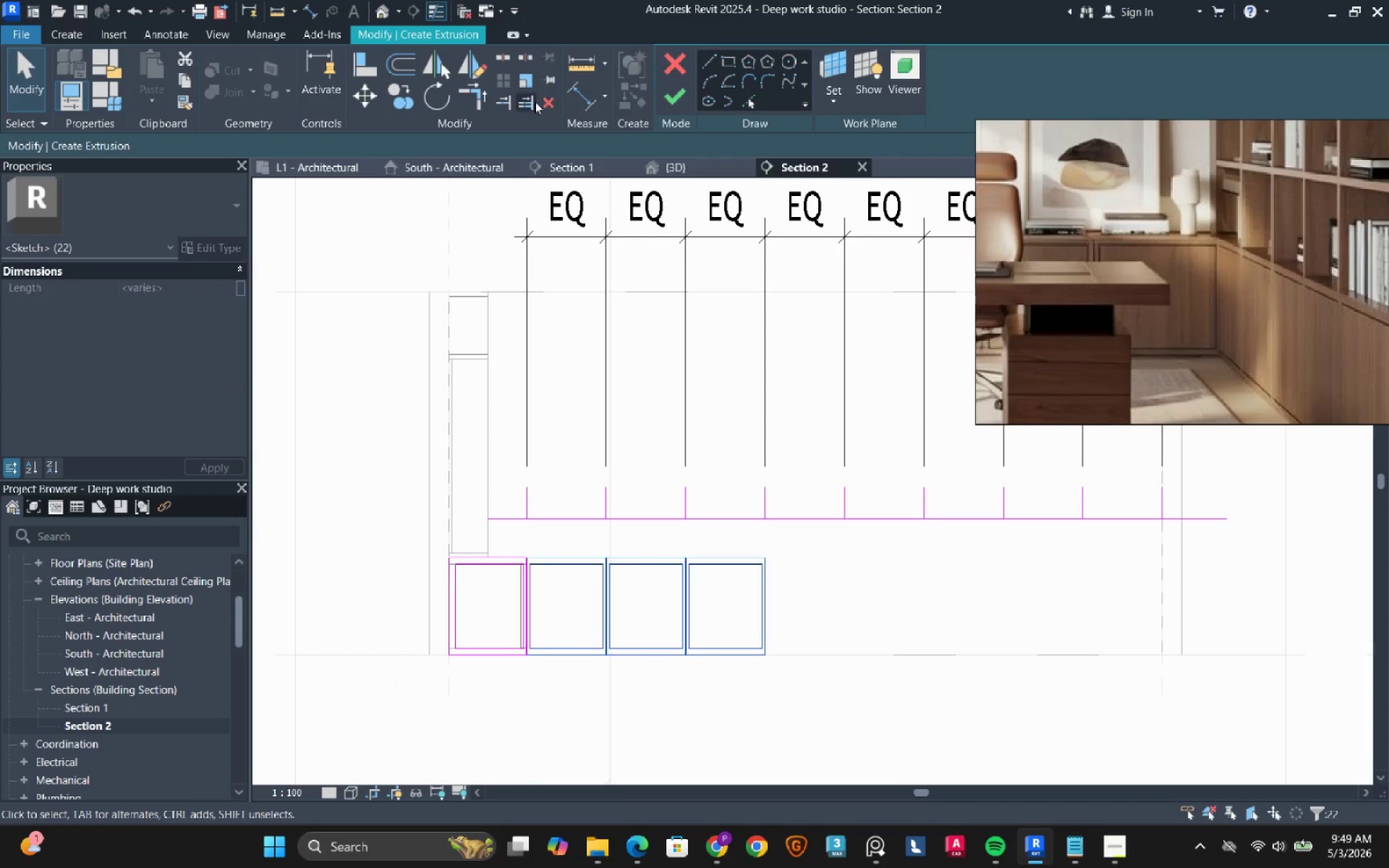 
left_click([541, 102])
 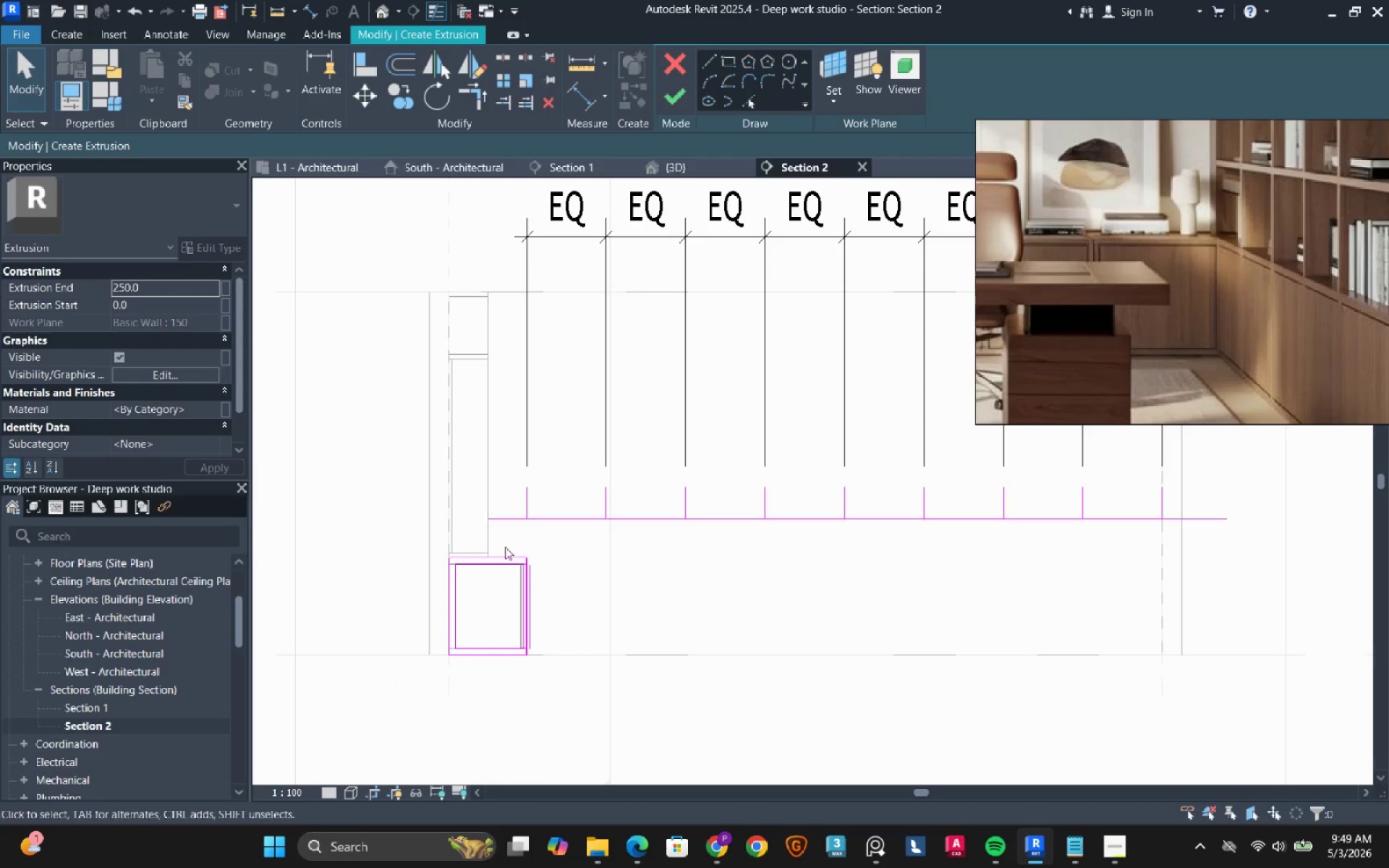 
scroll: coordinate [534, 535], scroll_direction: up, amount: 20.0
 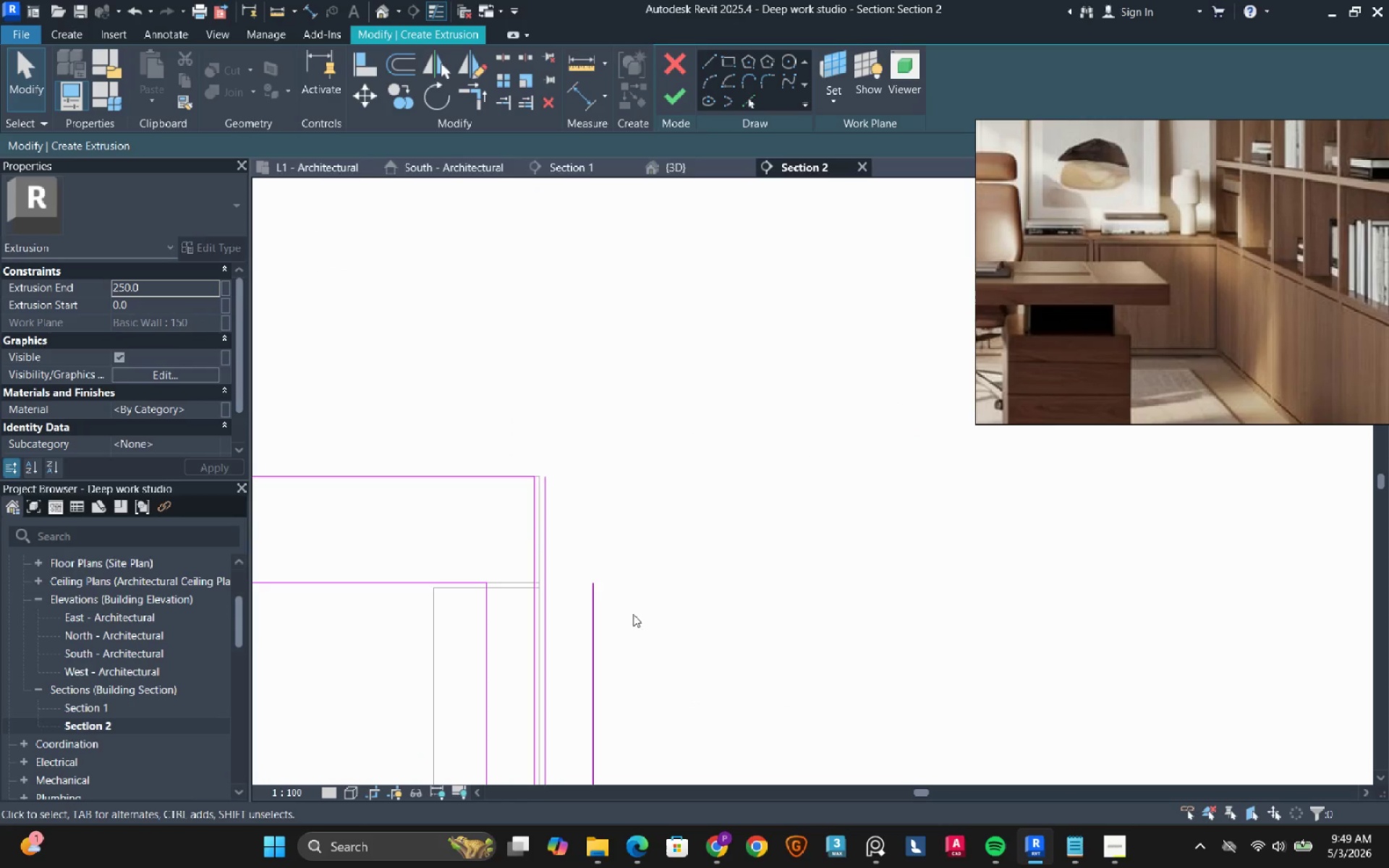 
left_click_drag(start_coordinate=[632, 618], to_coordinate=[541, 545])
 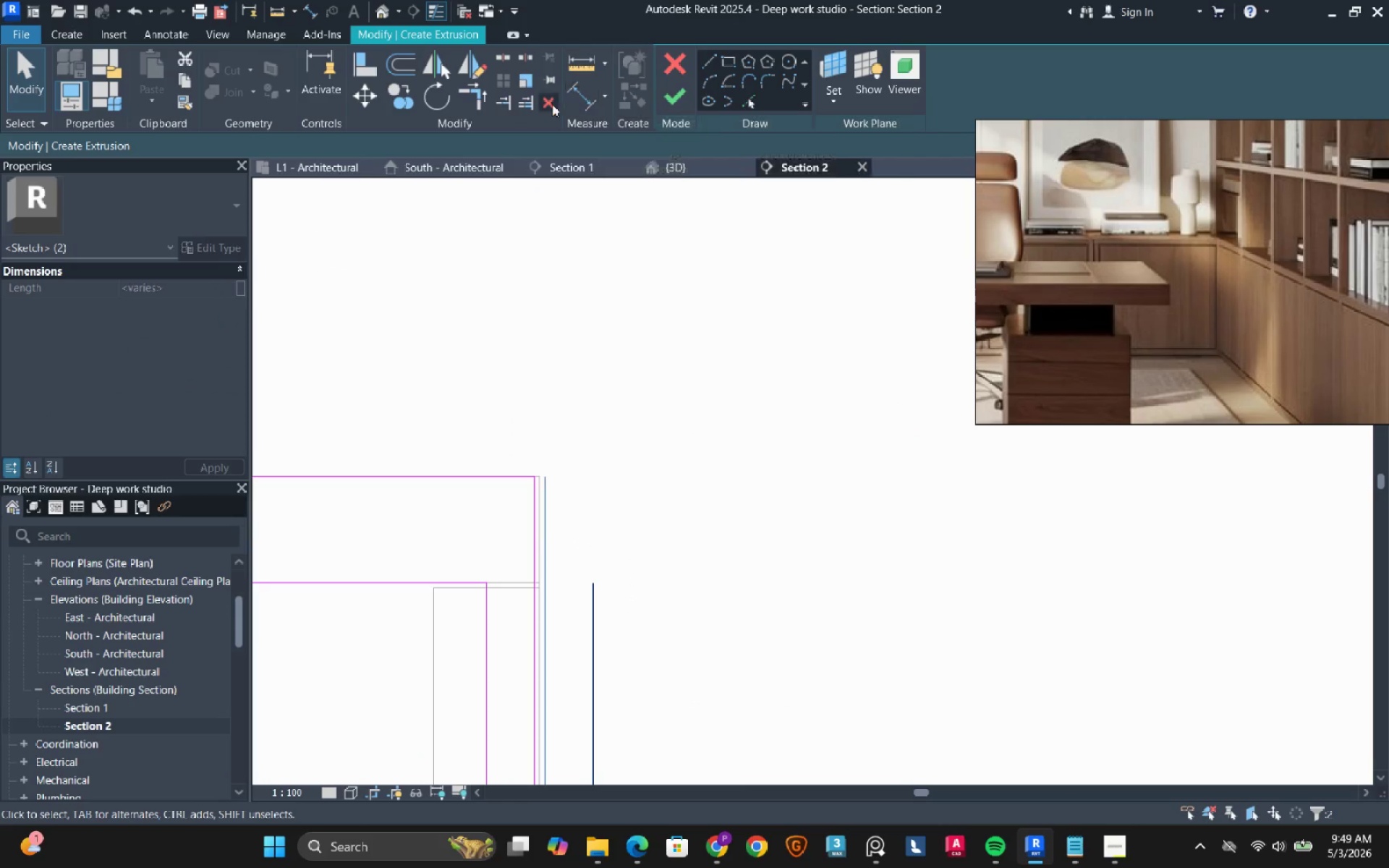 
left_click([547, 103])
 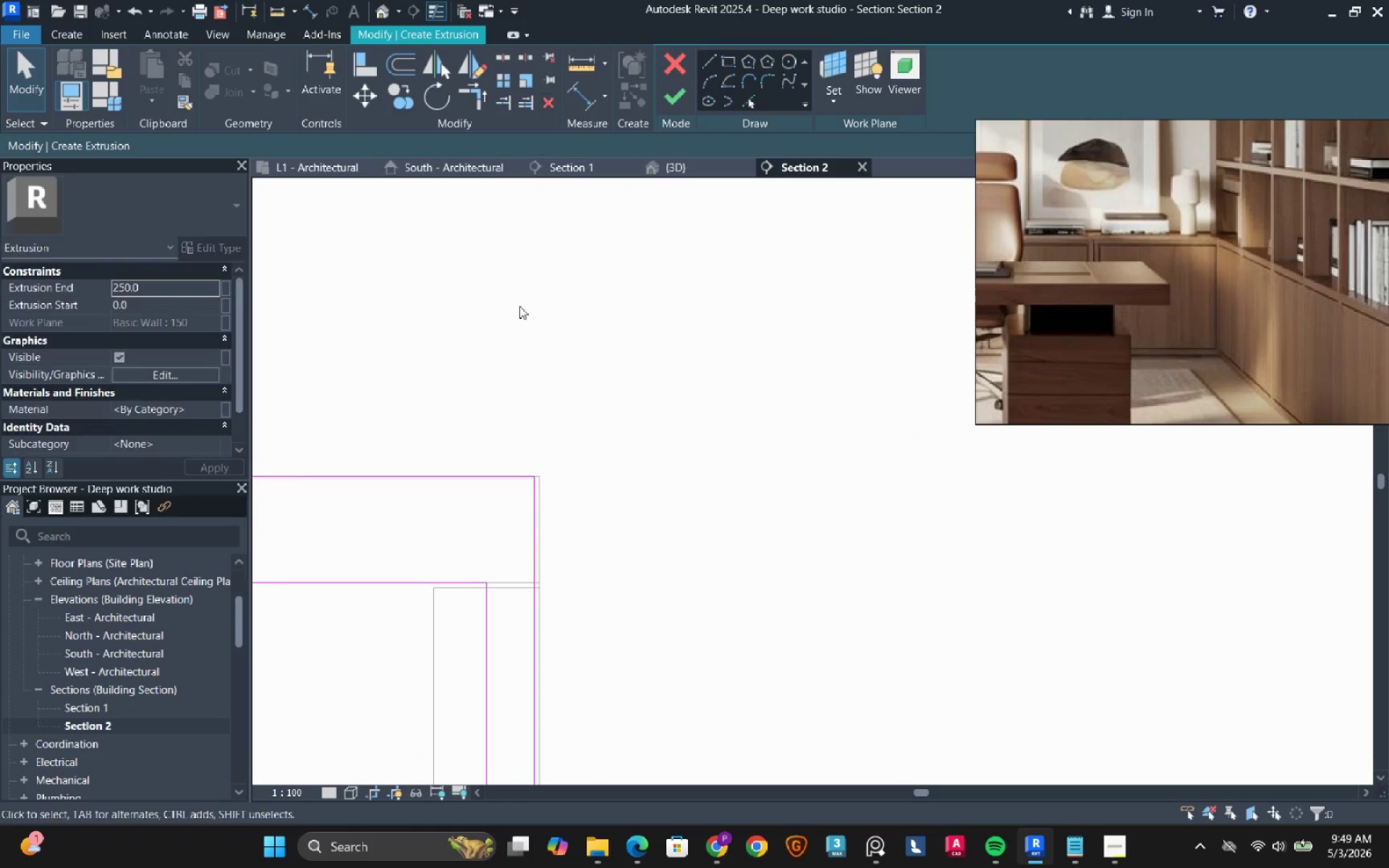 
scroll: coordinate [509, 404], scroll_direction: down, amount: 14.0
 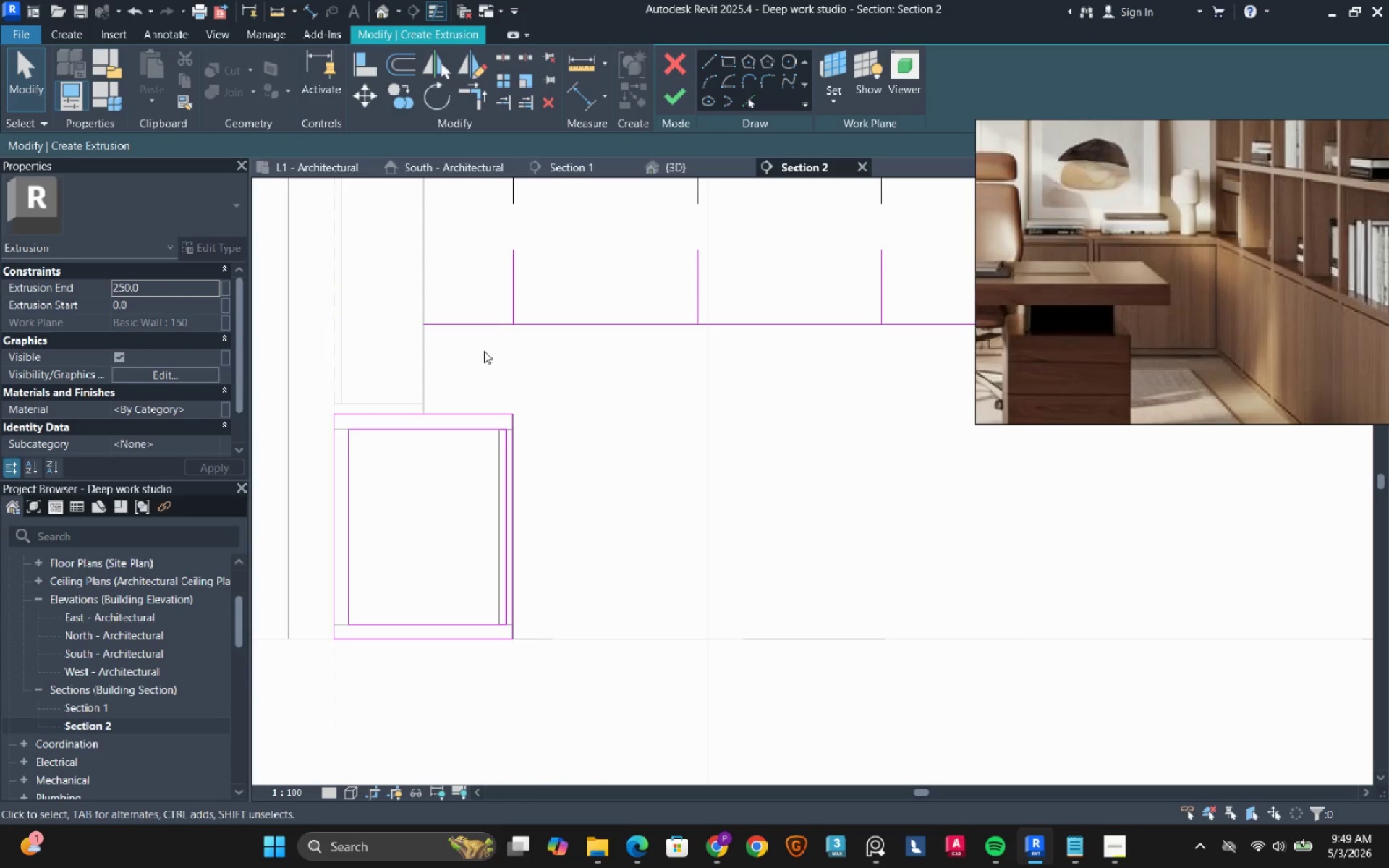 
left_click_drag(start_coordinate=[484, 351], to_coordinate=[553, 737])
 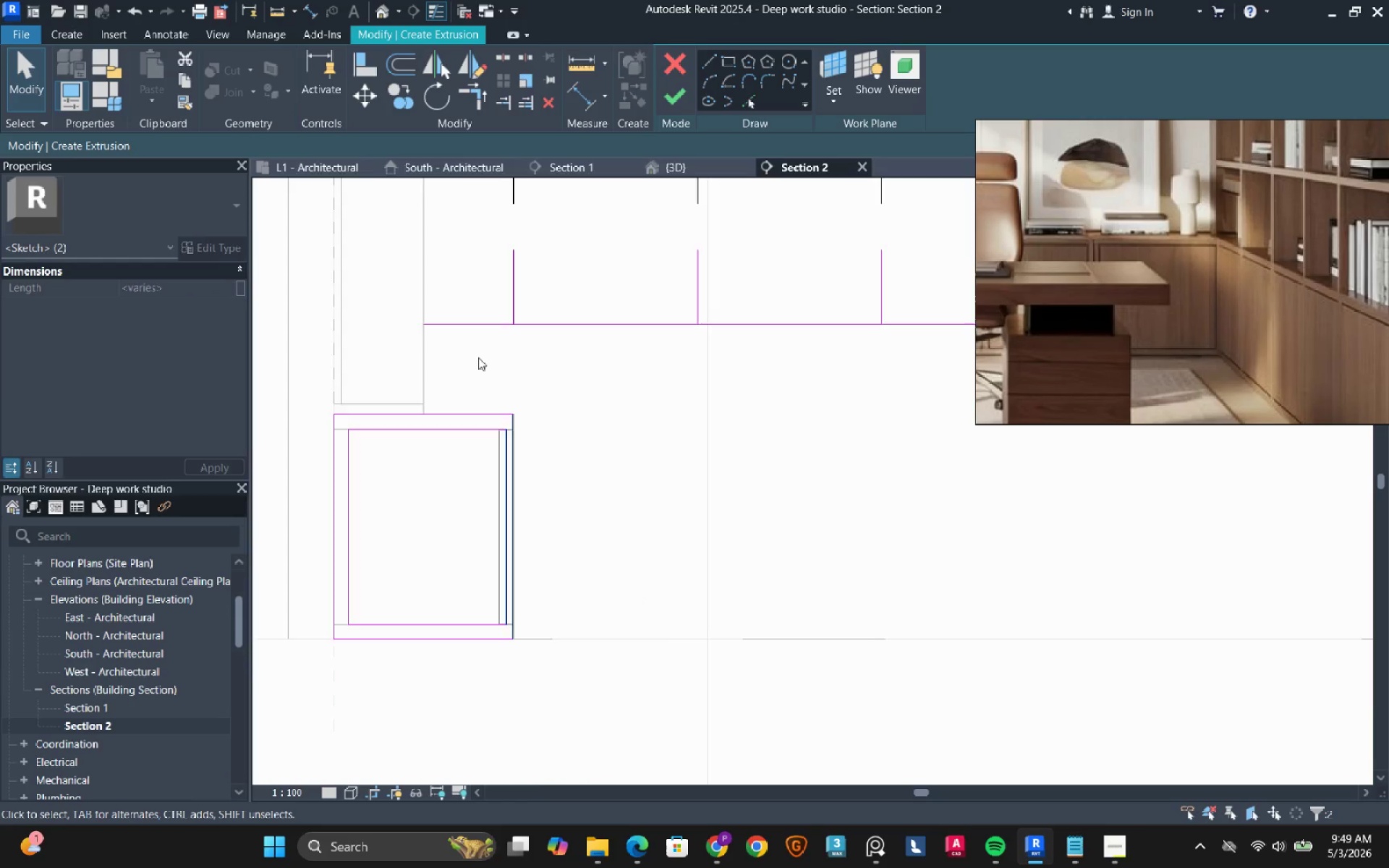 
scroll: coordinate [544, 465], scroll_direction: up, amount: 13.0
 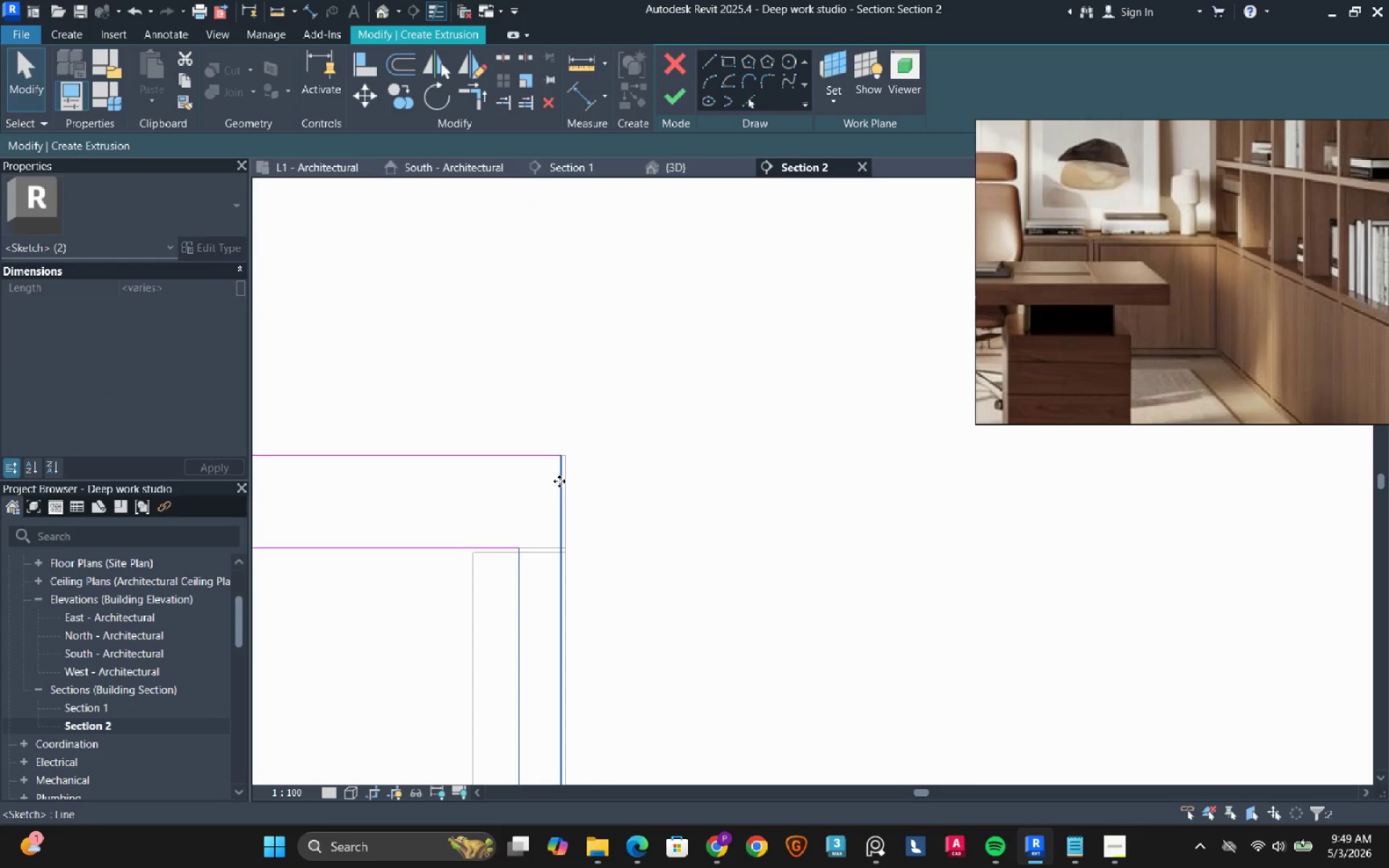 
left_click_drag(start_coordinate=[559, 481], to_coordinate=[564, 496])
 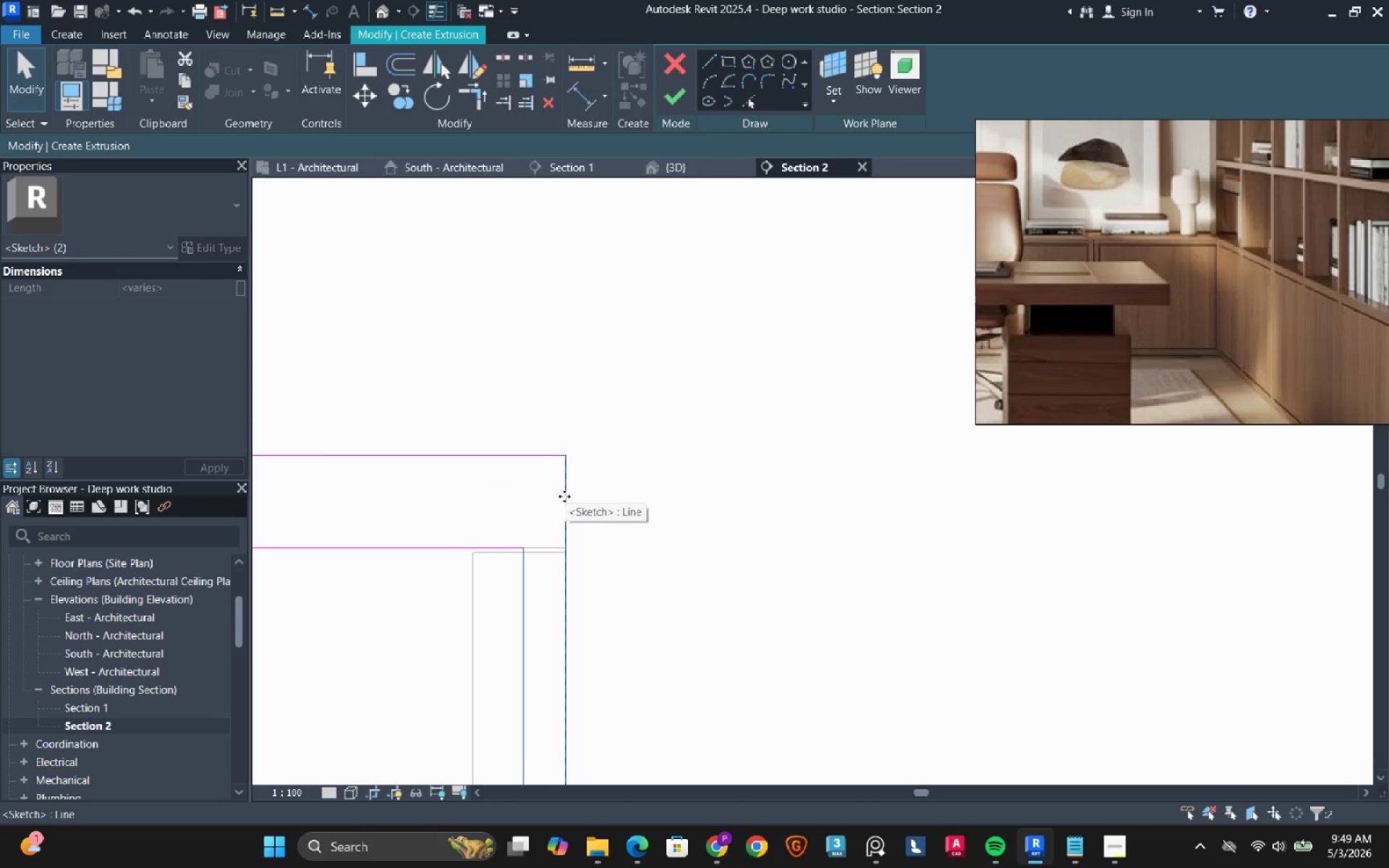 
left_click([622, 443])
 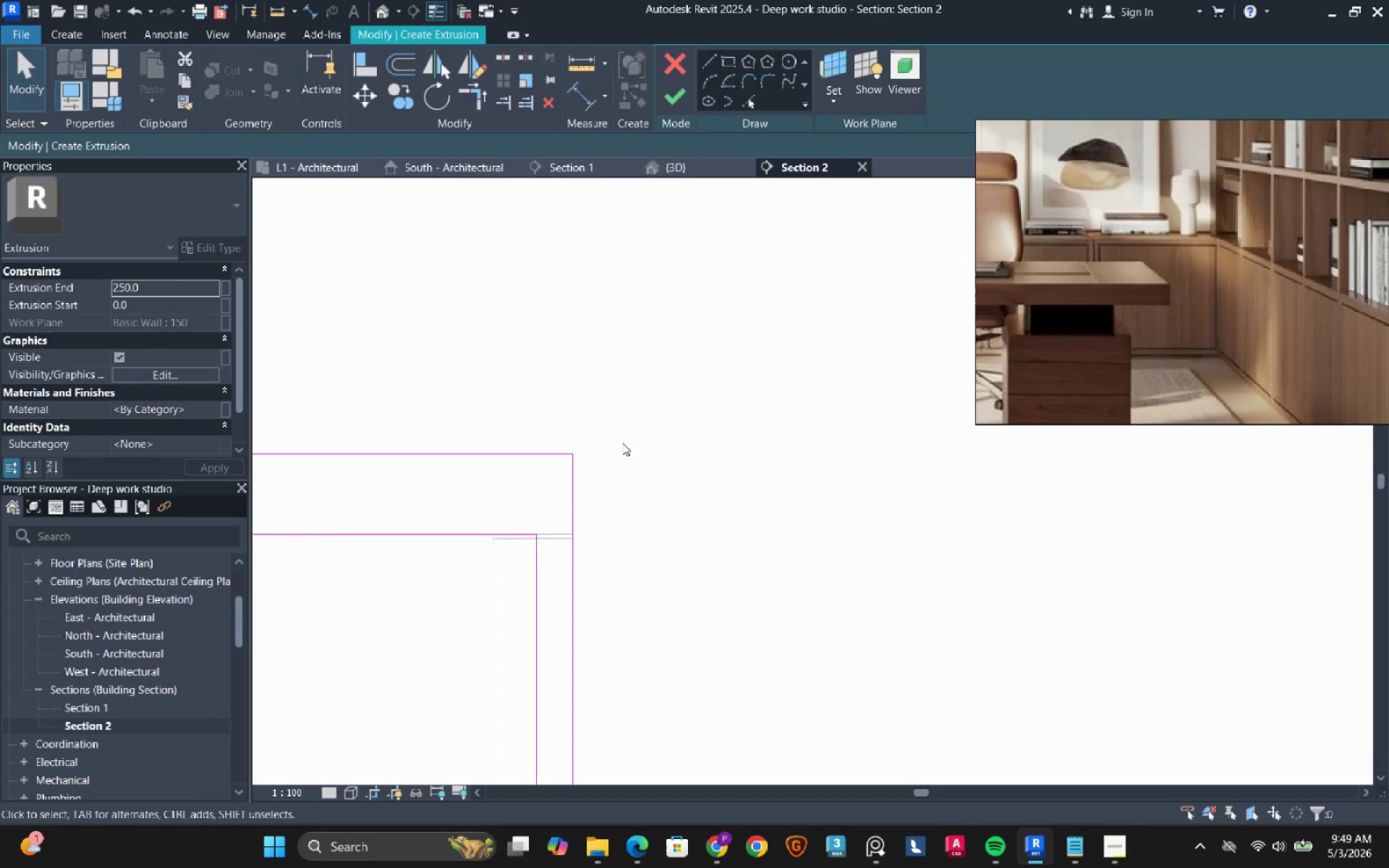 
scroll: coordinate [573, 469], scroll_direction: down, amount: 19.0
 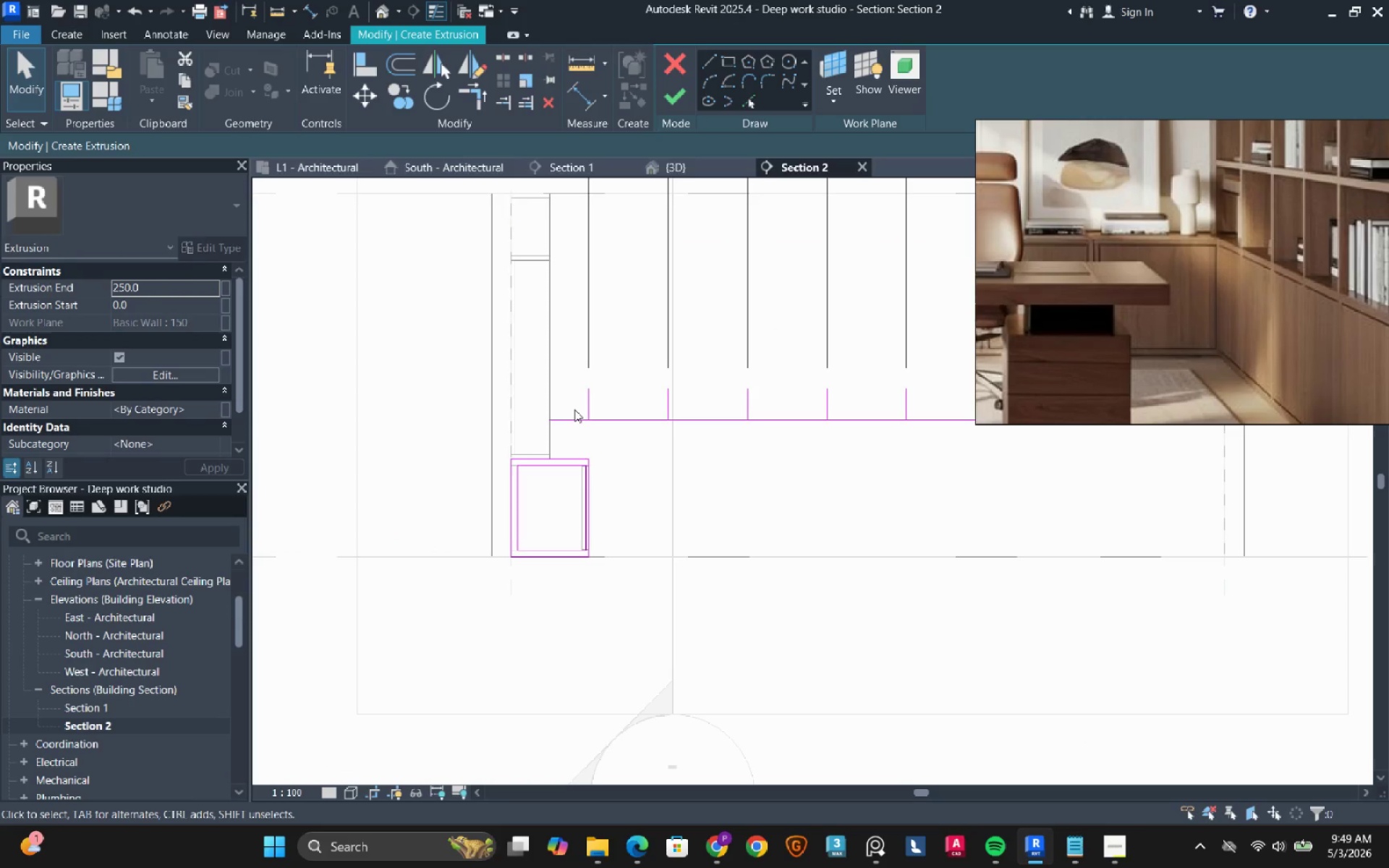 
wait(6.19)
 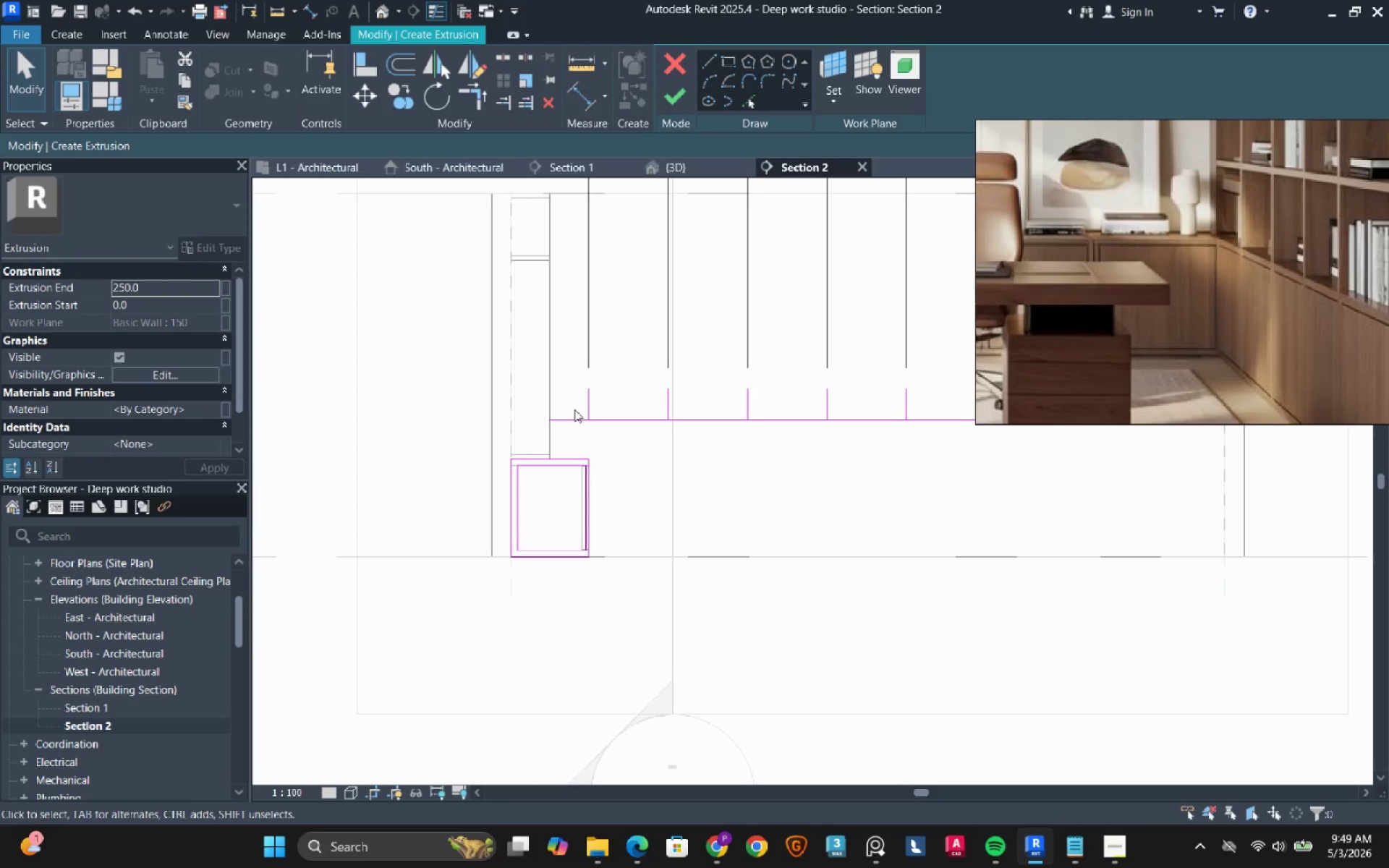 
scroll: coordinate [499, 576], scroll_direction: down, amount: 4.0
 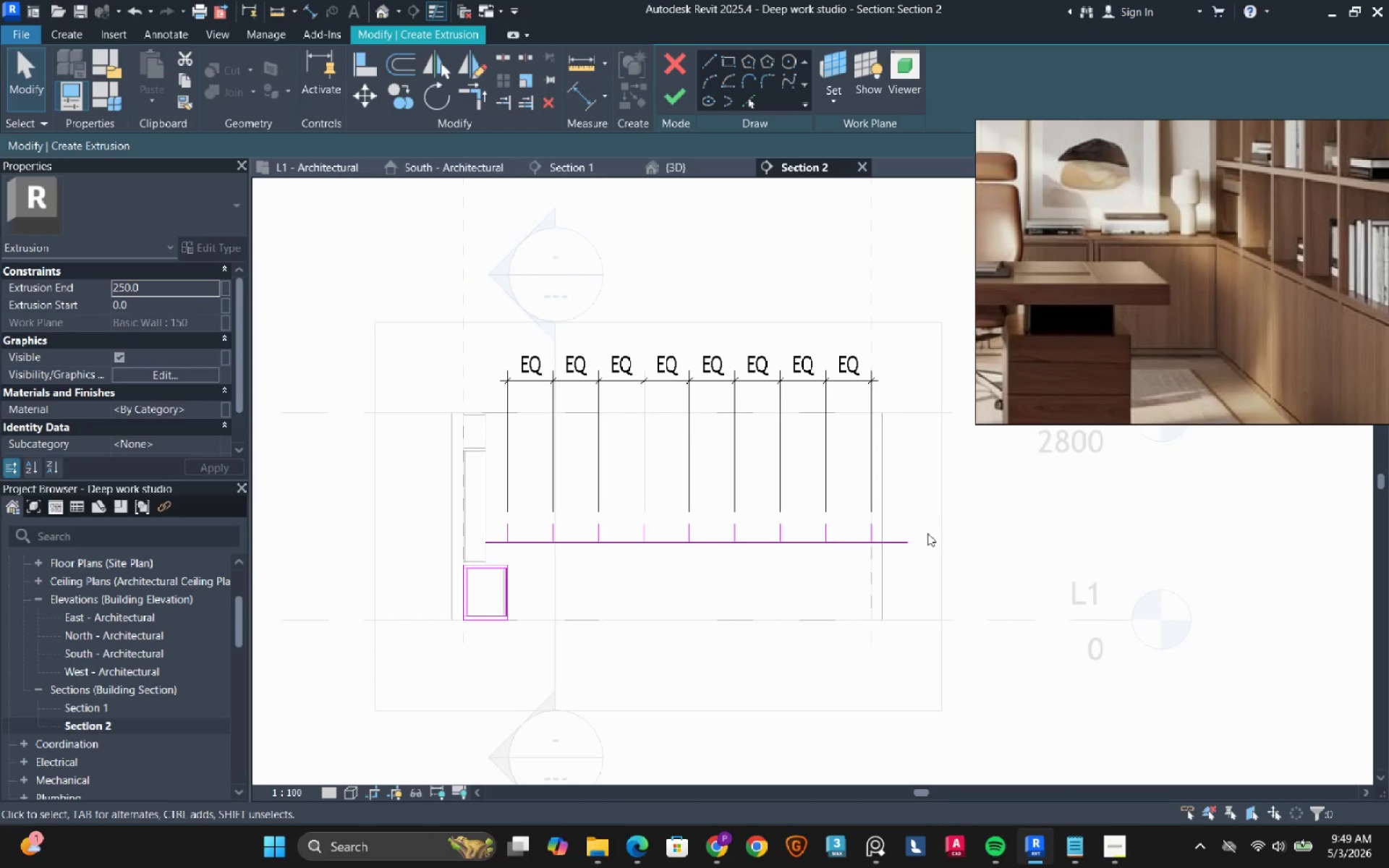 
left_click([911, 556])
 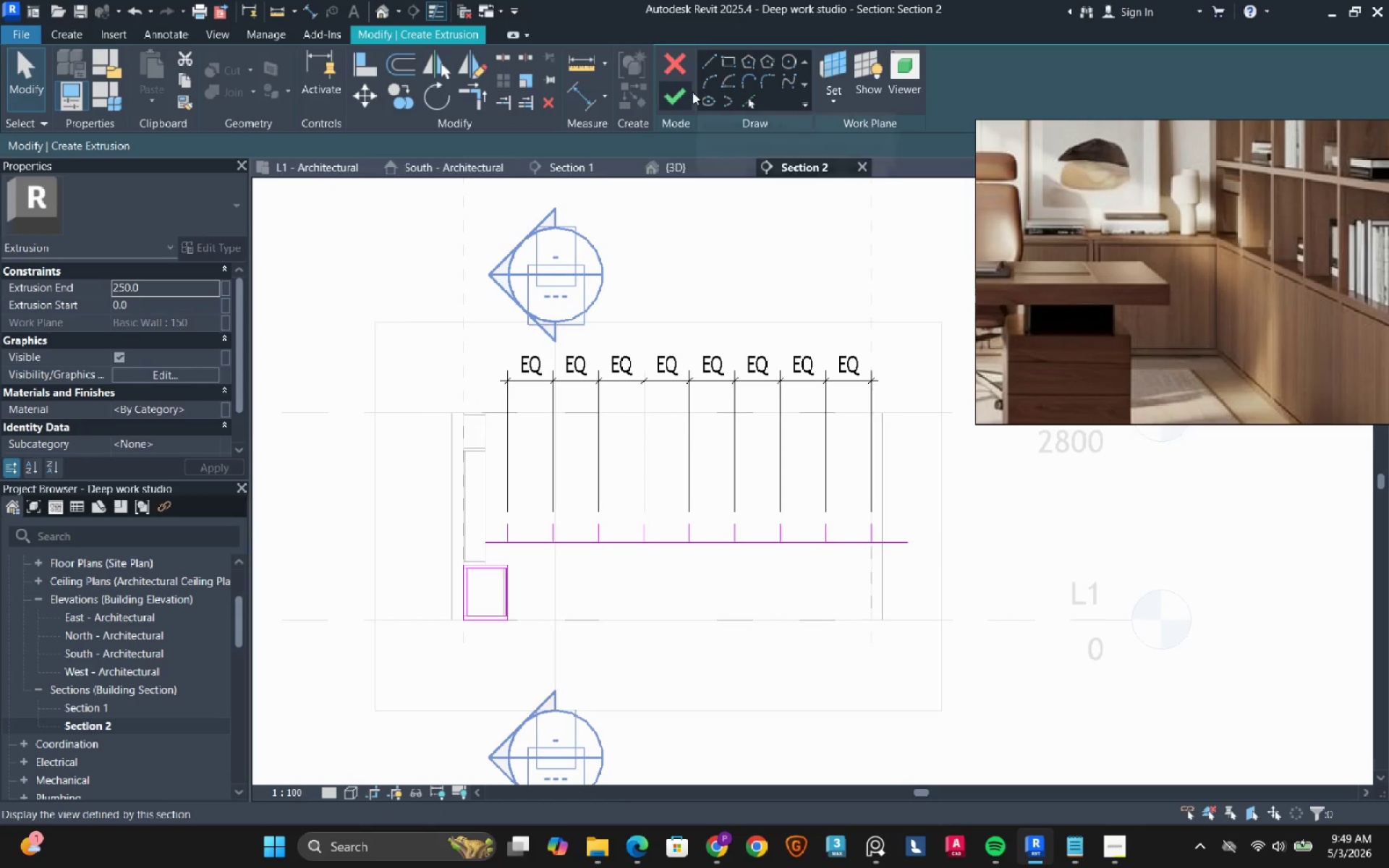 
left_click([88, 30])
 